 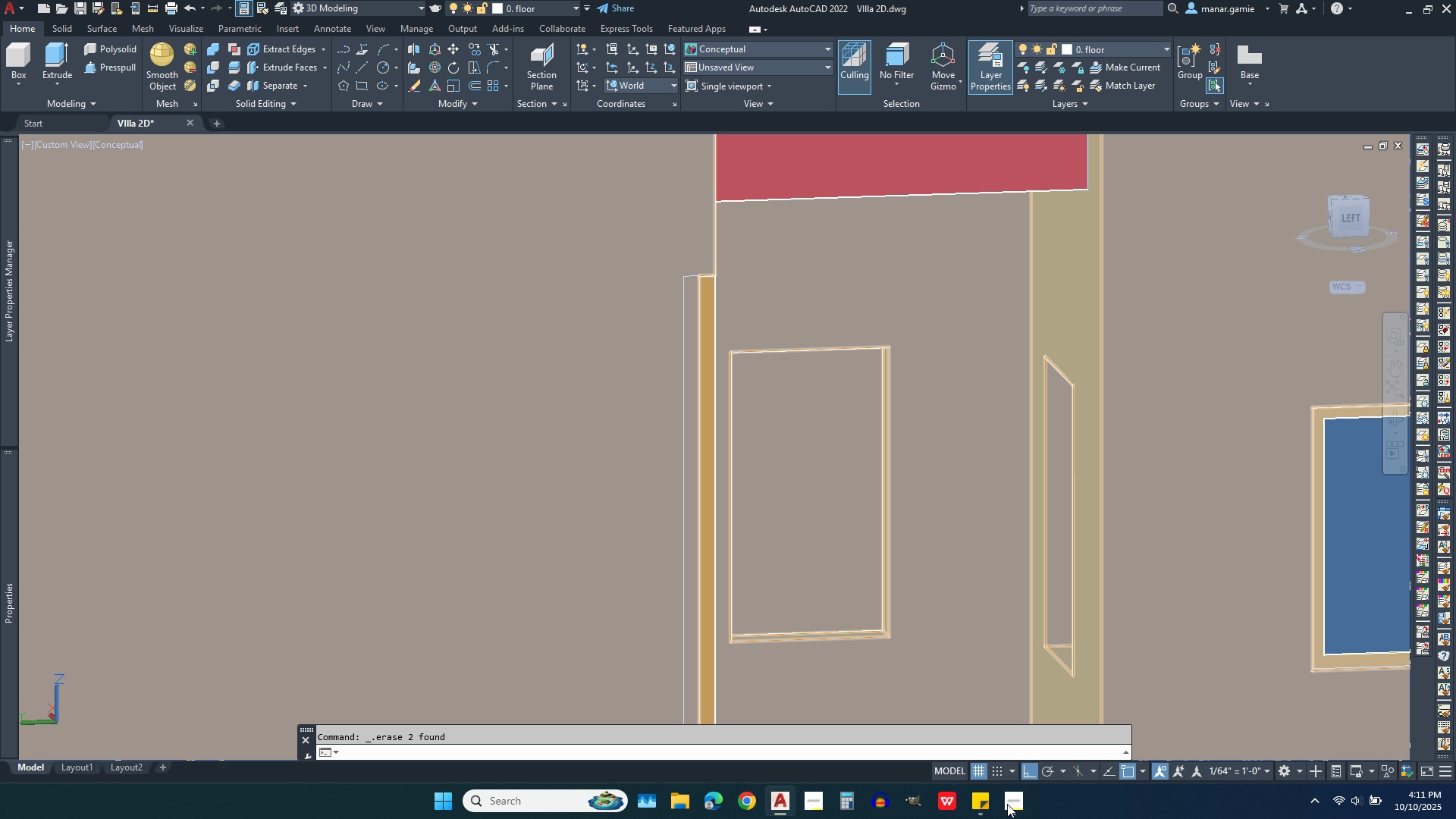 
scroll: coordinate [824, 818], scroll_direction: up, amount: 1.0
 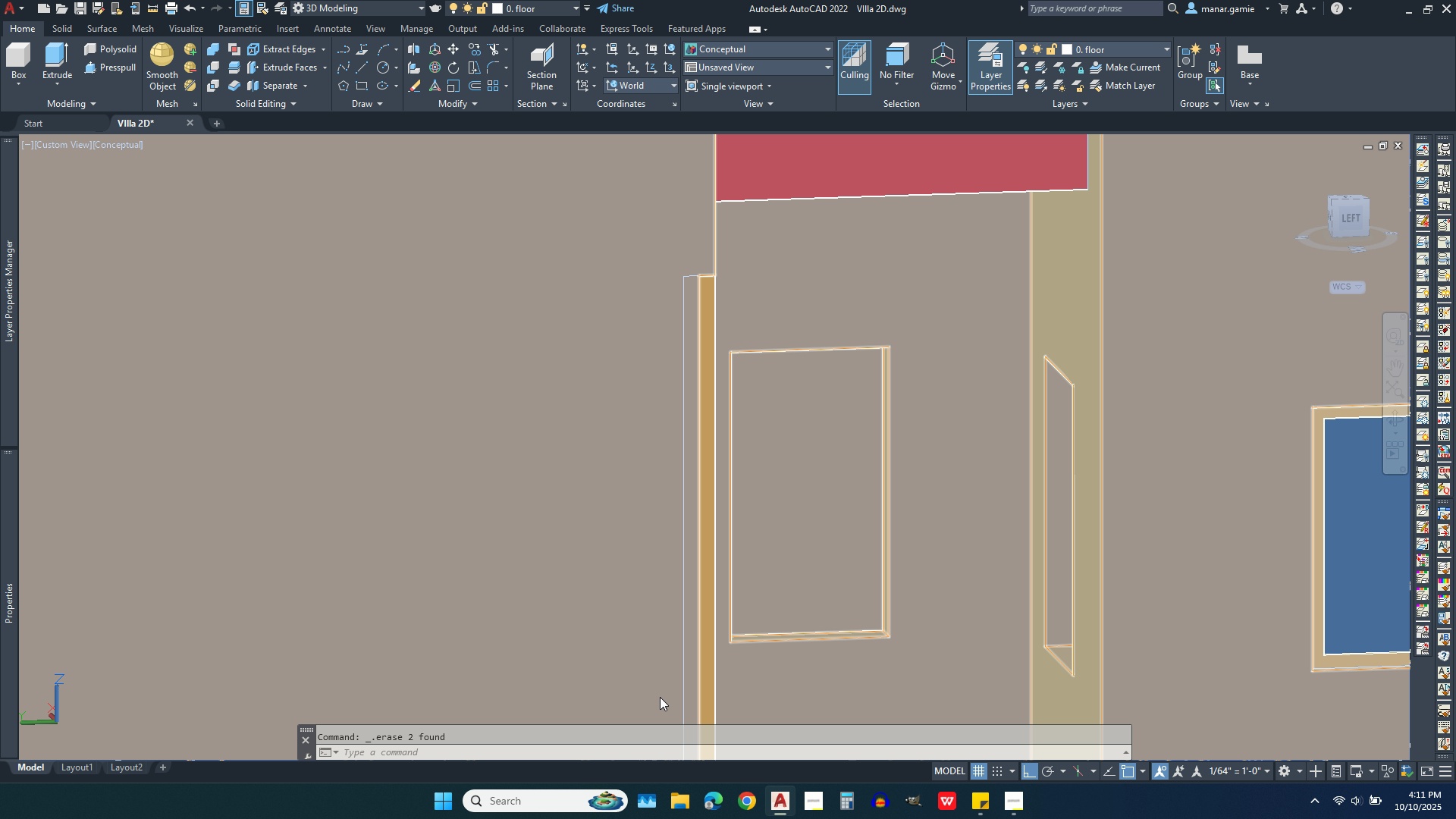 
scroll: coordinate [617, 683], scroll_direction: down, amount: 2.0
 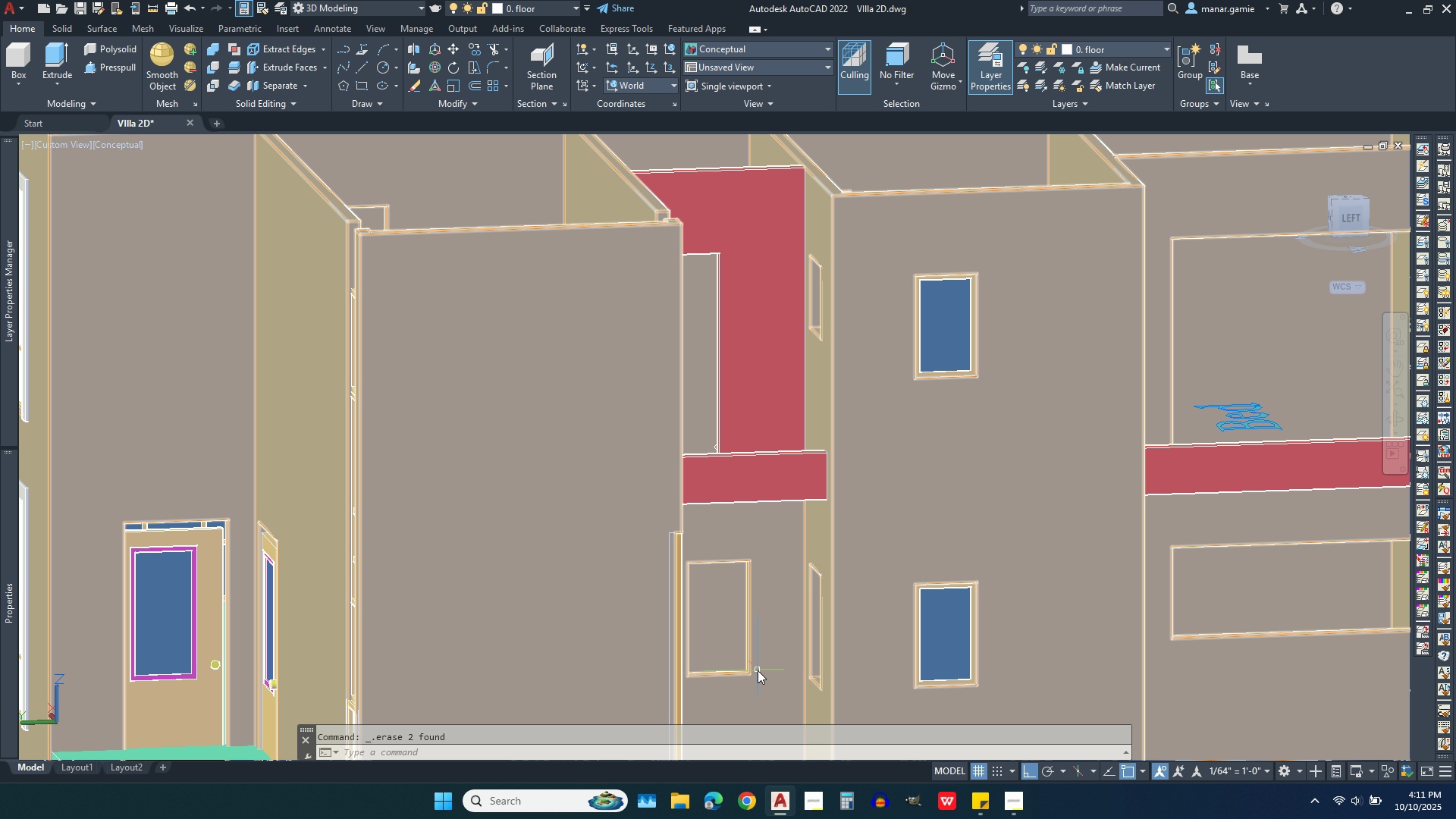 
scroll: coordinate [861, 678], scroll_direction: up, amount: 2.0
 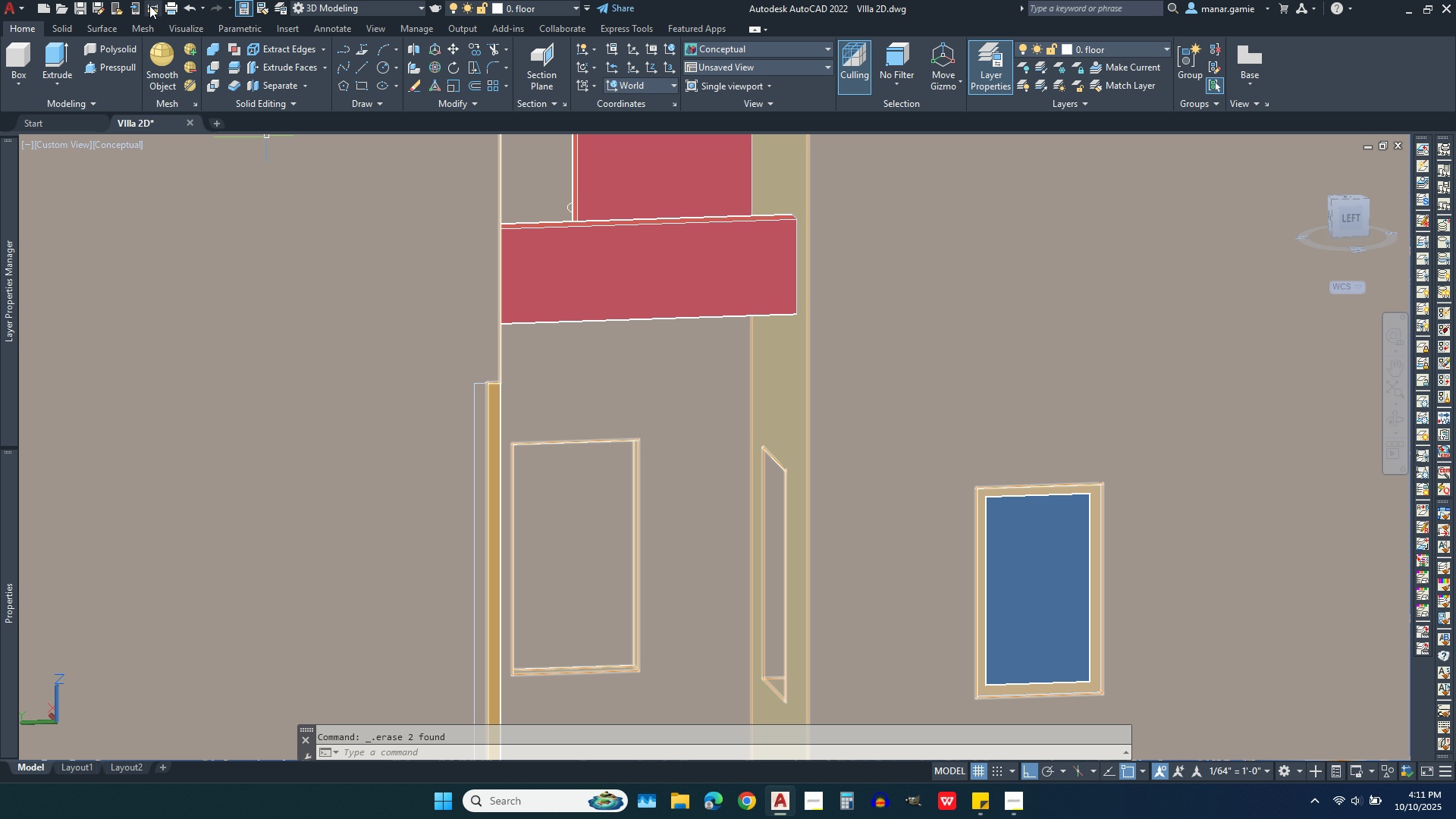 
left_click([149, 11])
 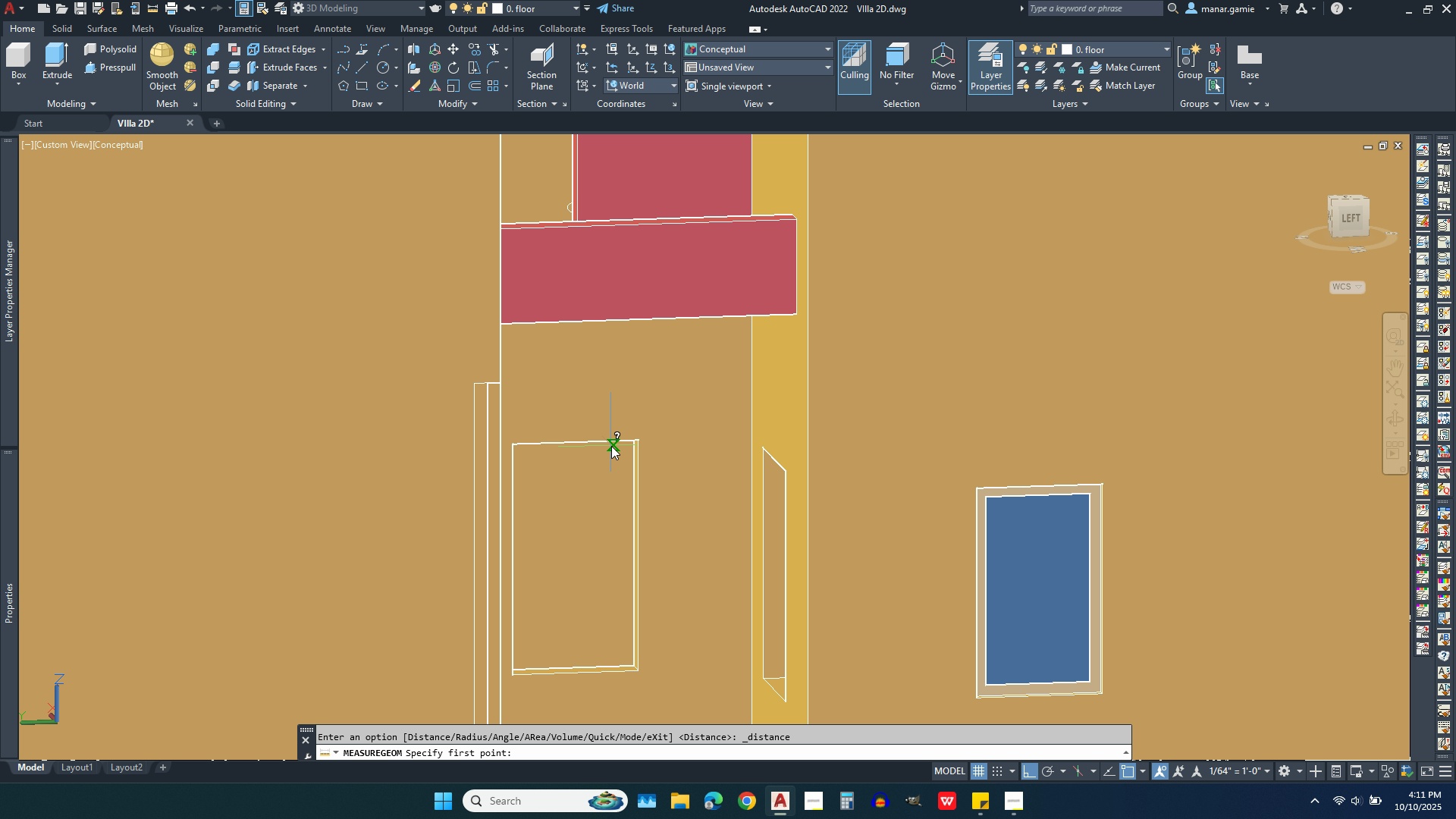 
scroll: coordinate [611, 446], scroll_direction: up, amount: 4.0
 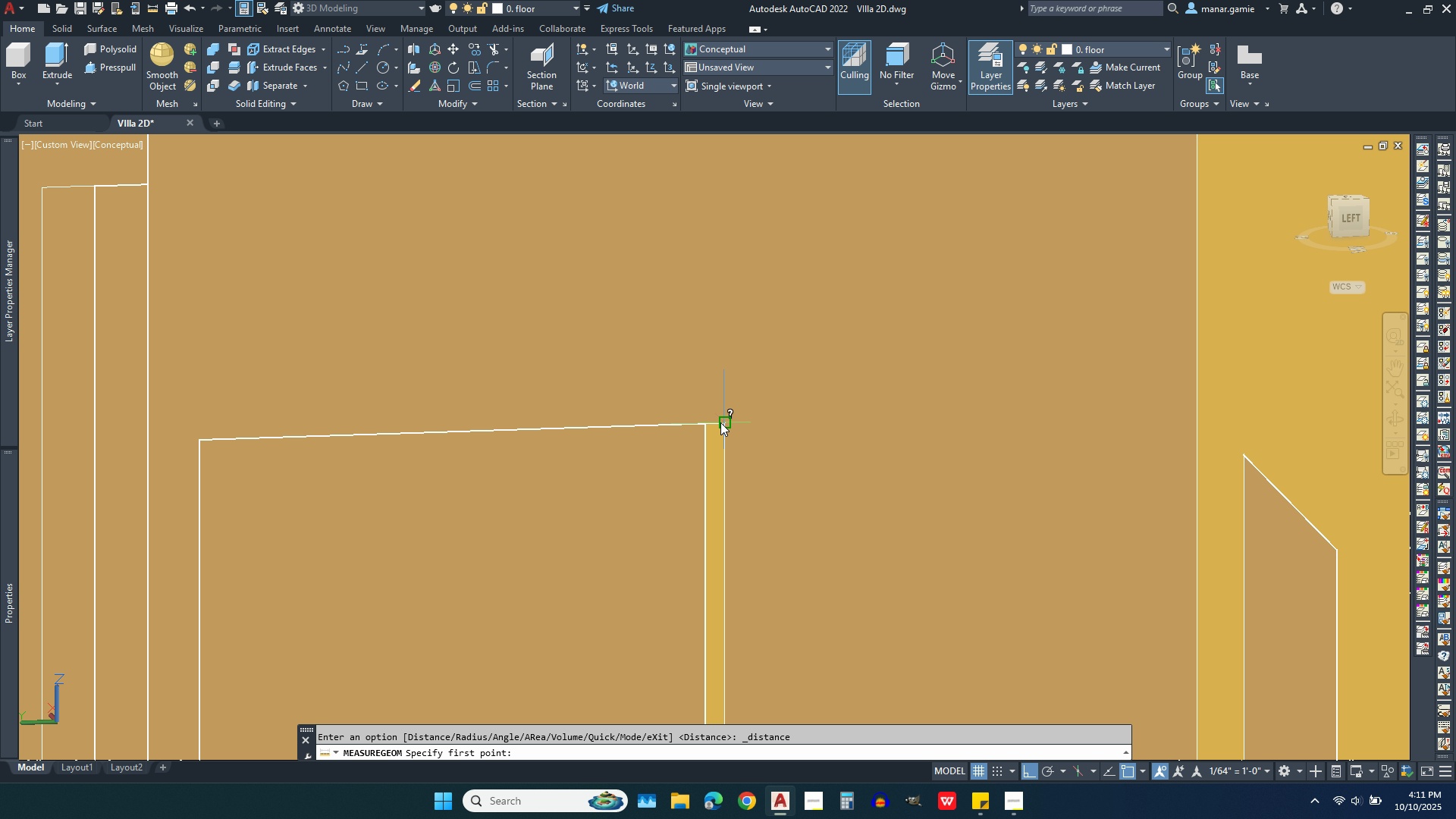 
left_click([720, 422])
 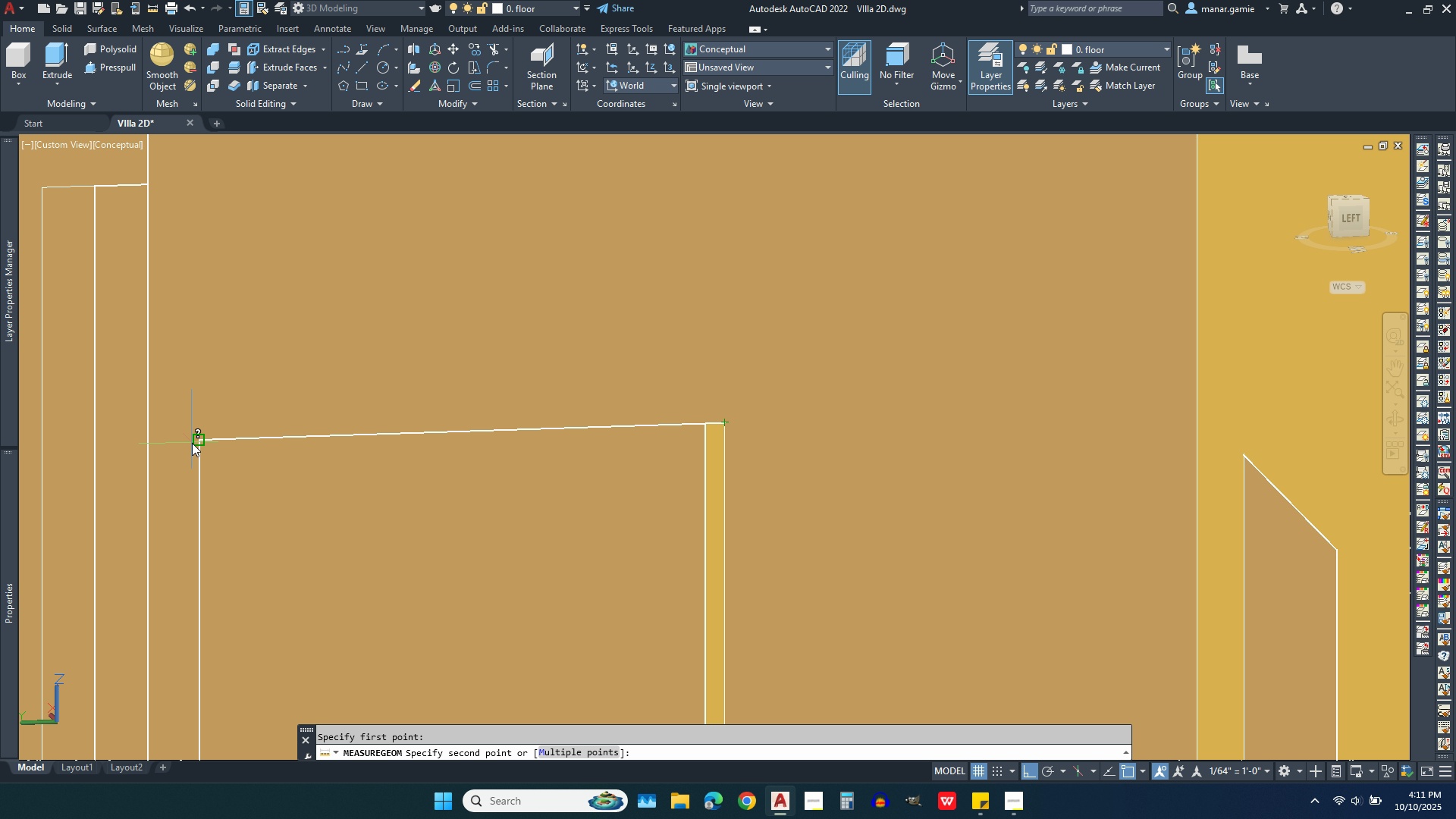 
left_click([192, 443])
 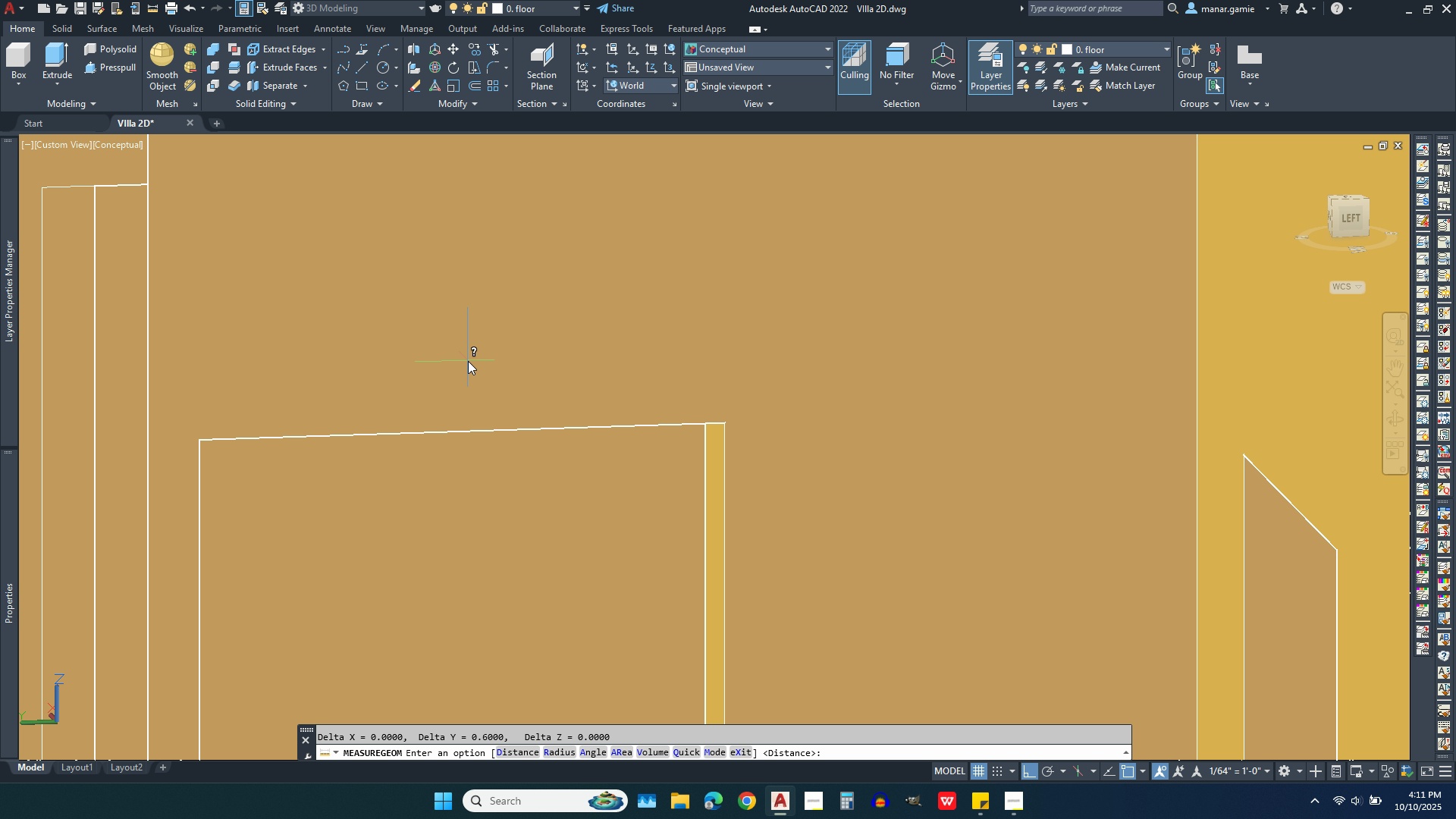 
scroll: coordinate [489, 359], scroll_direction: down, amount: 3.0
 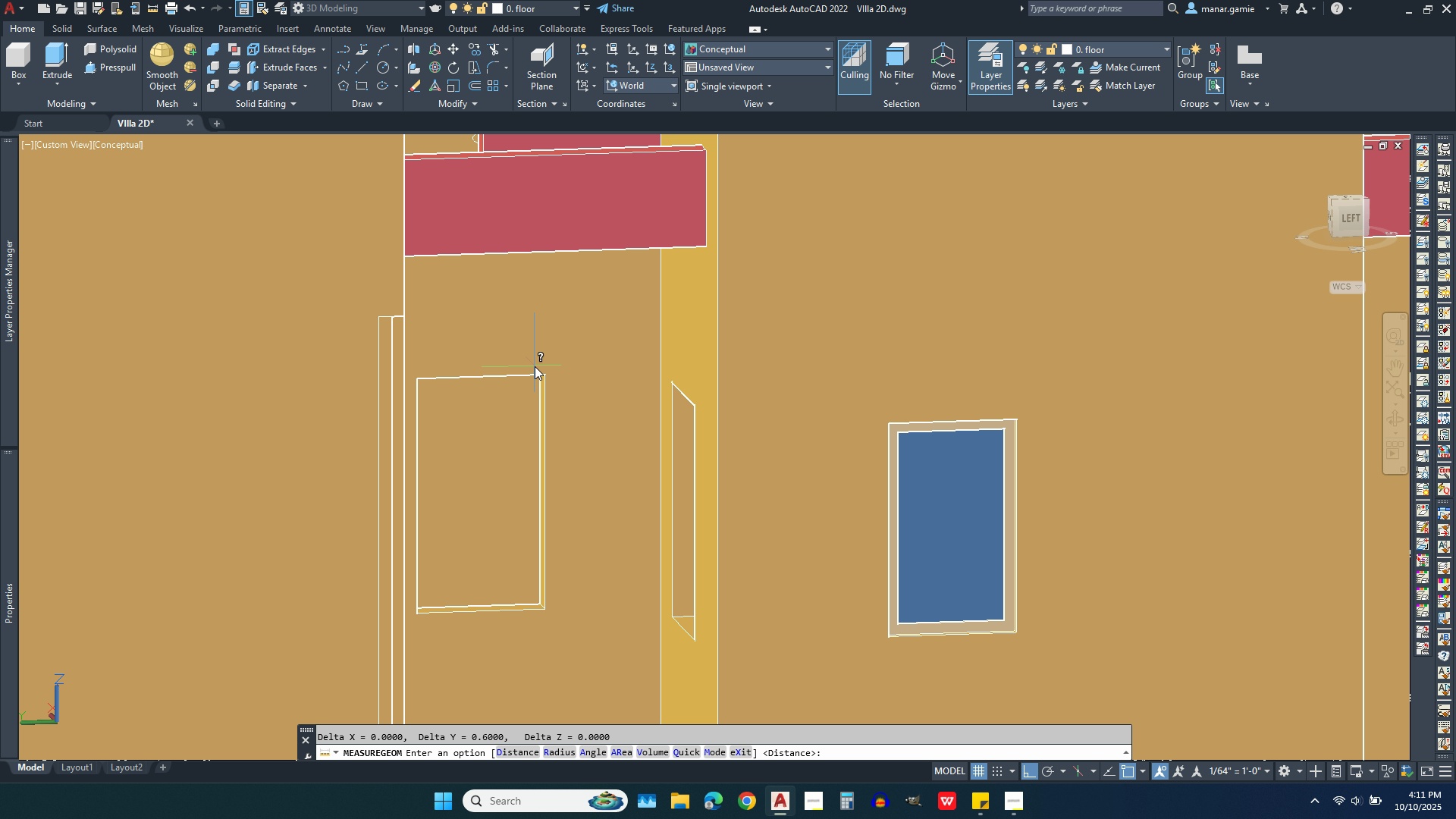 
right_click([535, 369])
 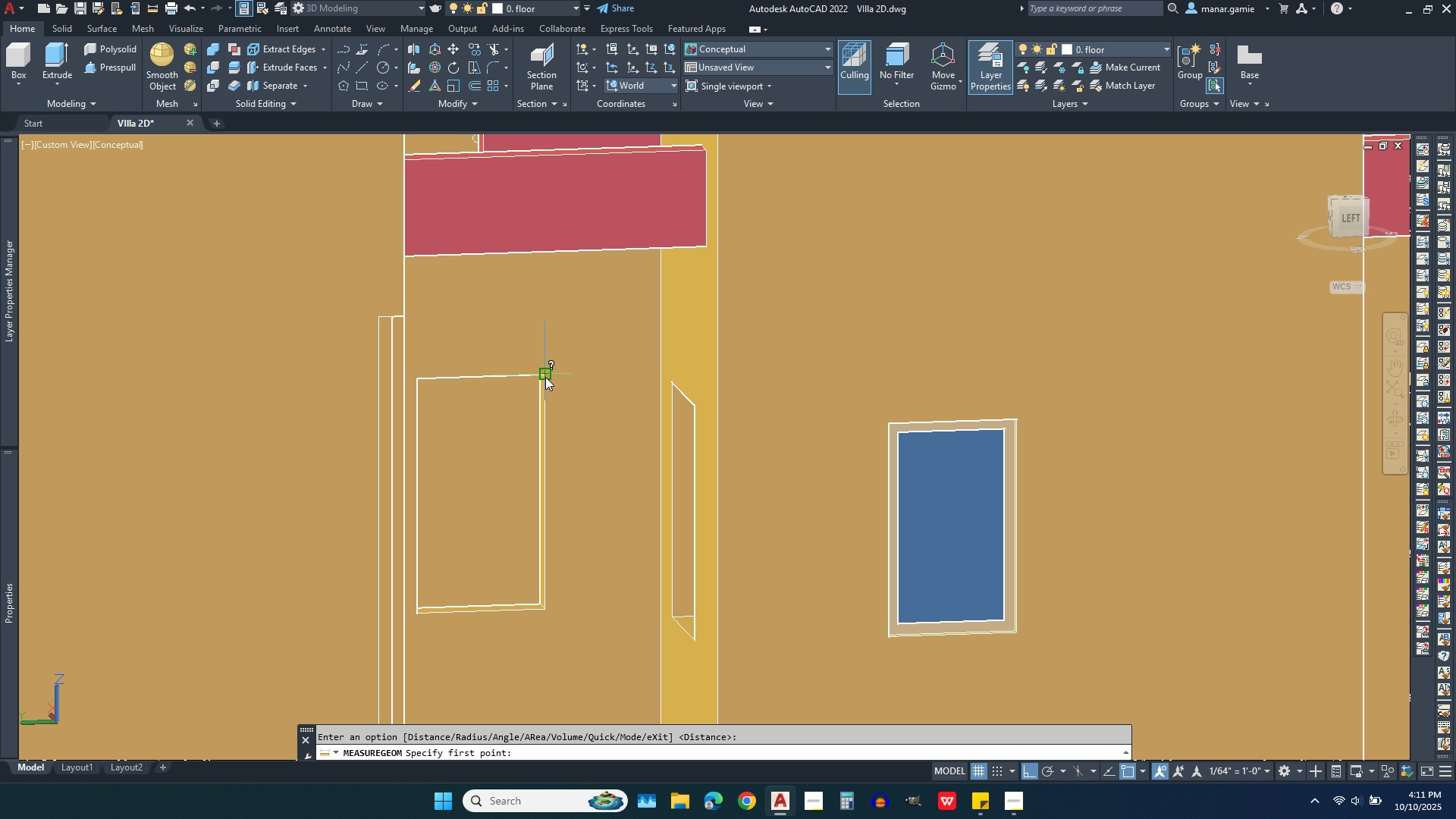 
left_click([545, 377])
 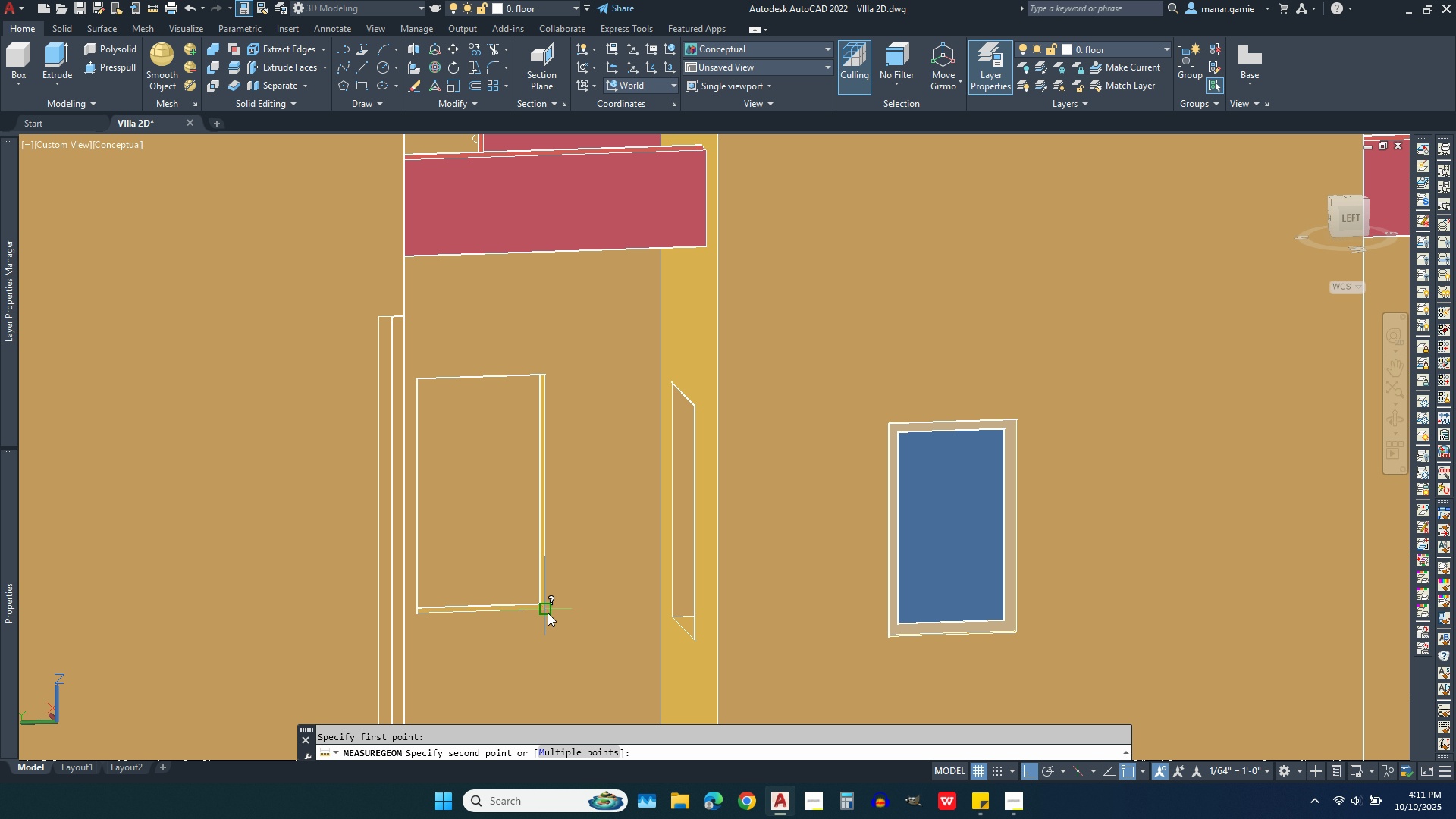 
left_click([548, 613])
 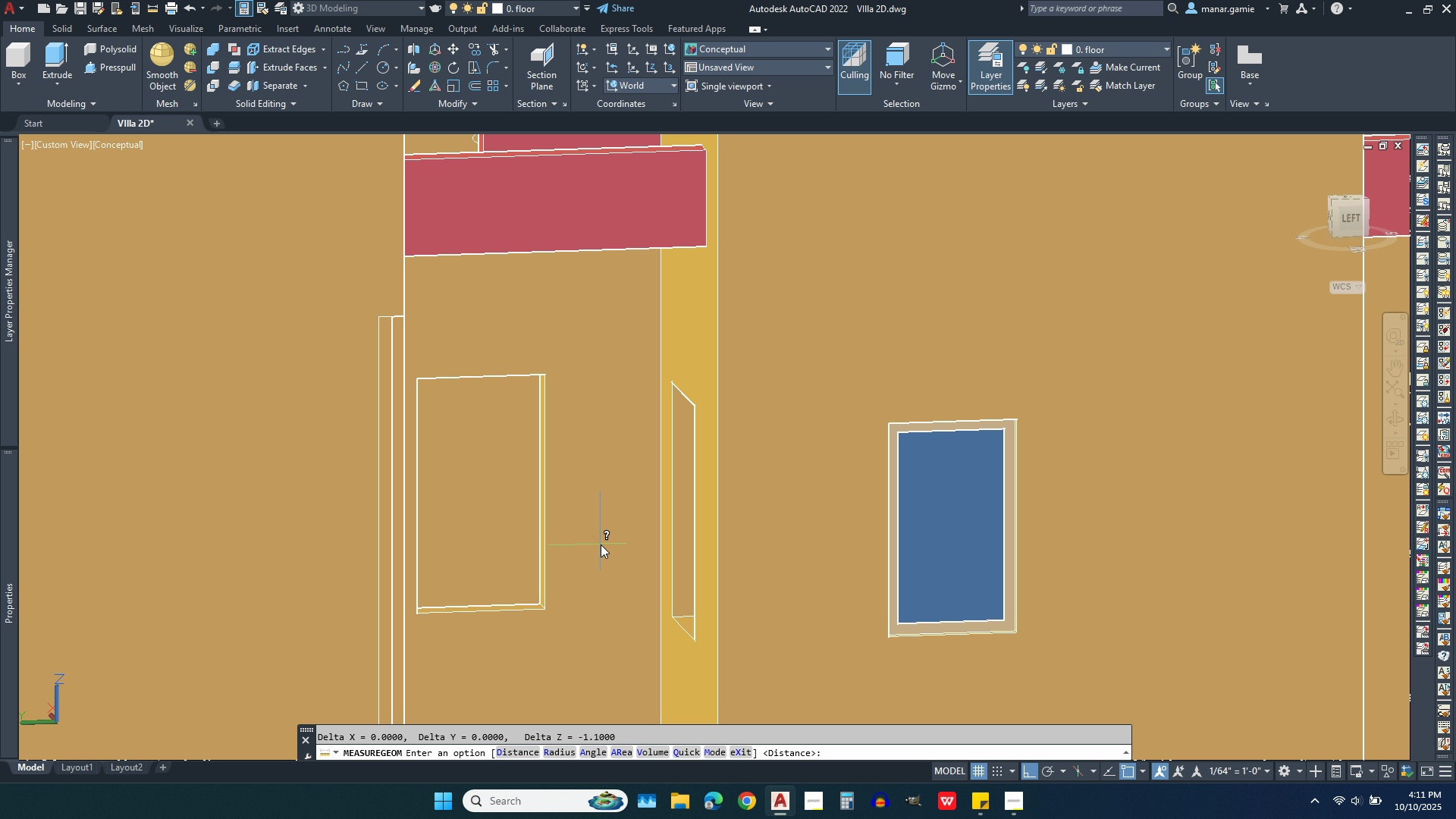 
scroll: coordinate [601, 544], scroll_direction: down, amount: 1.0
 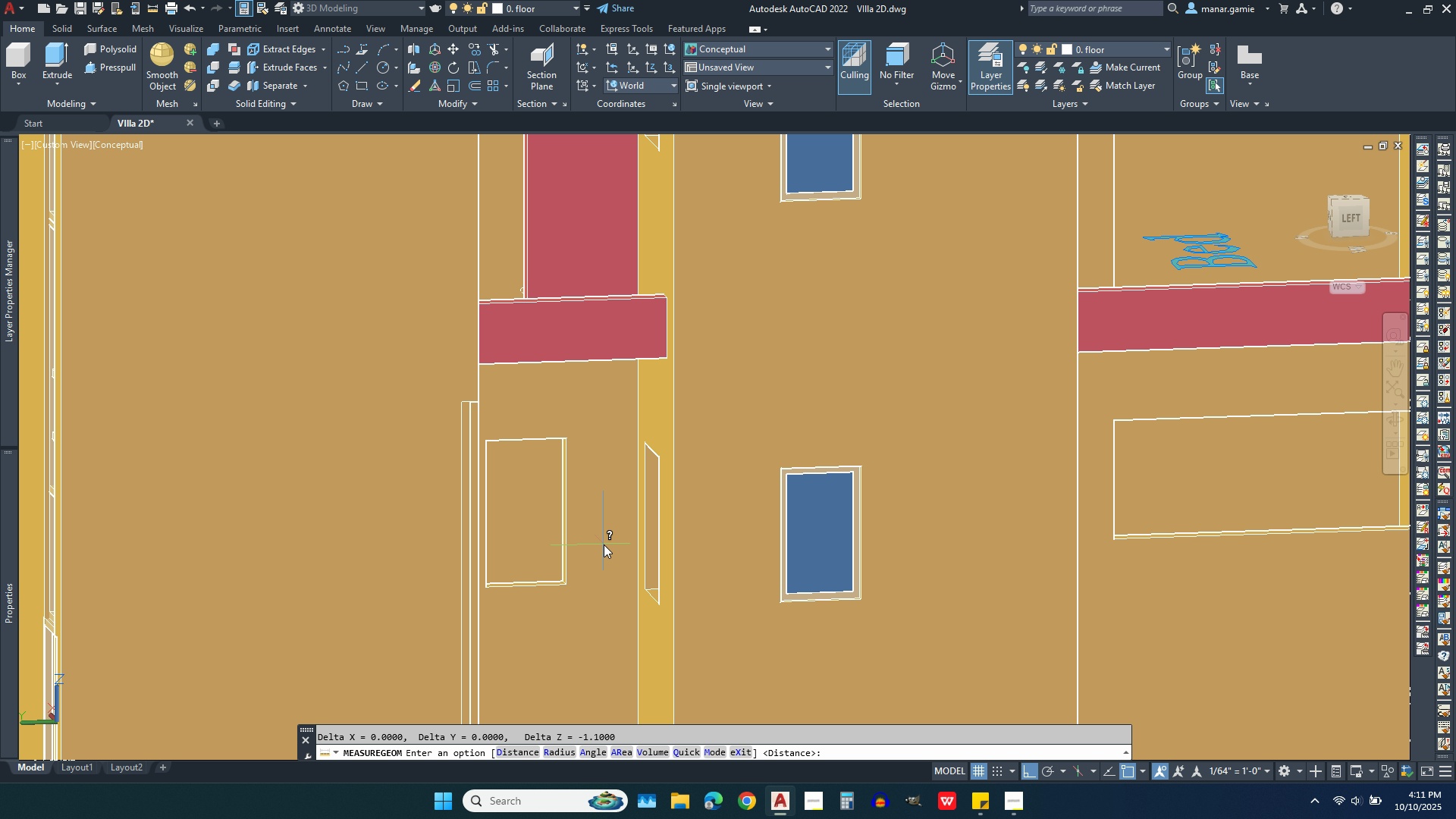 
key(Backquote)
 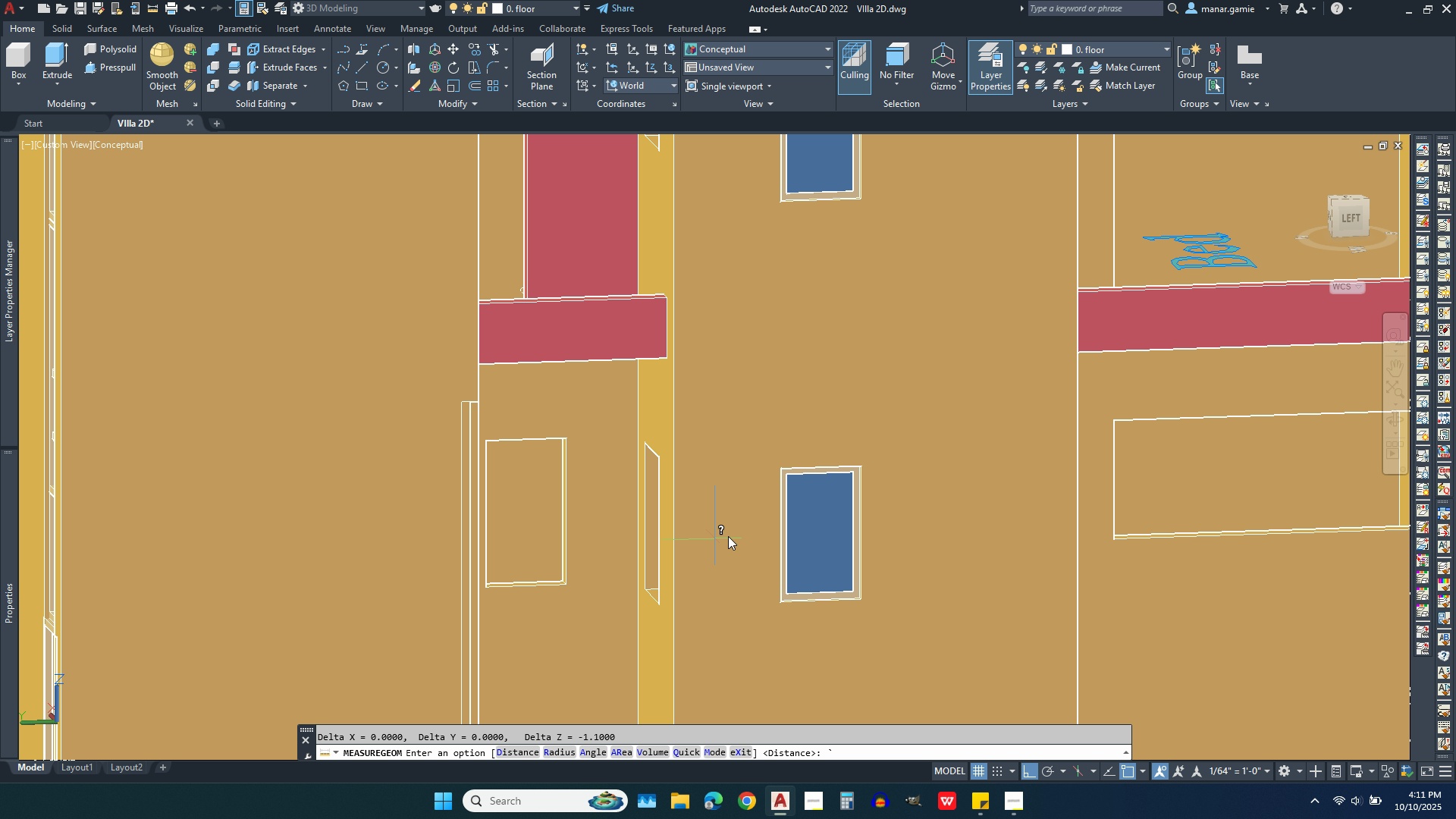 
hold_key(key=Escape, duration=0.33)
 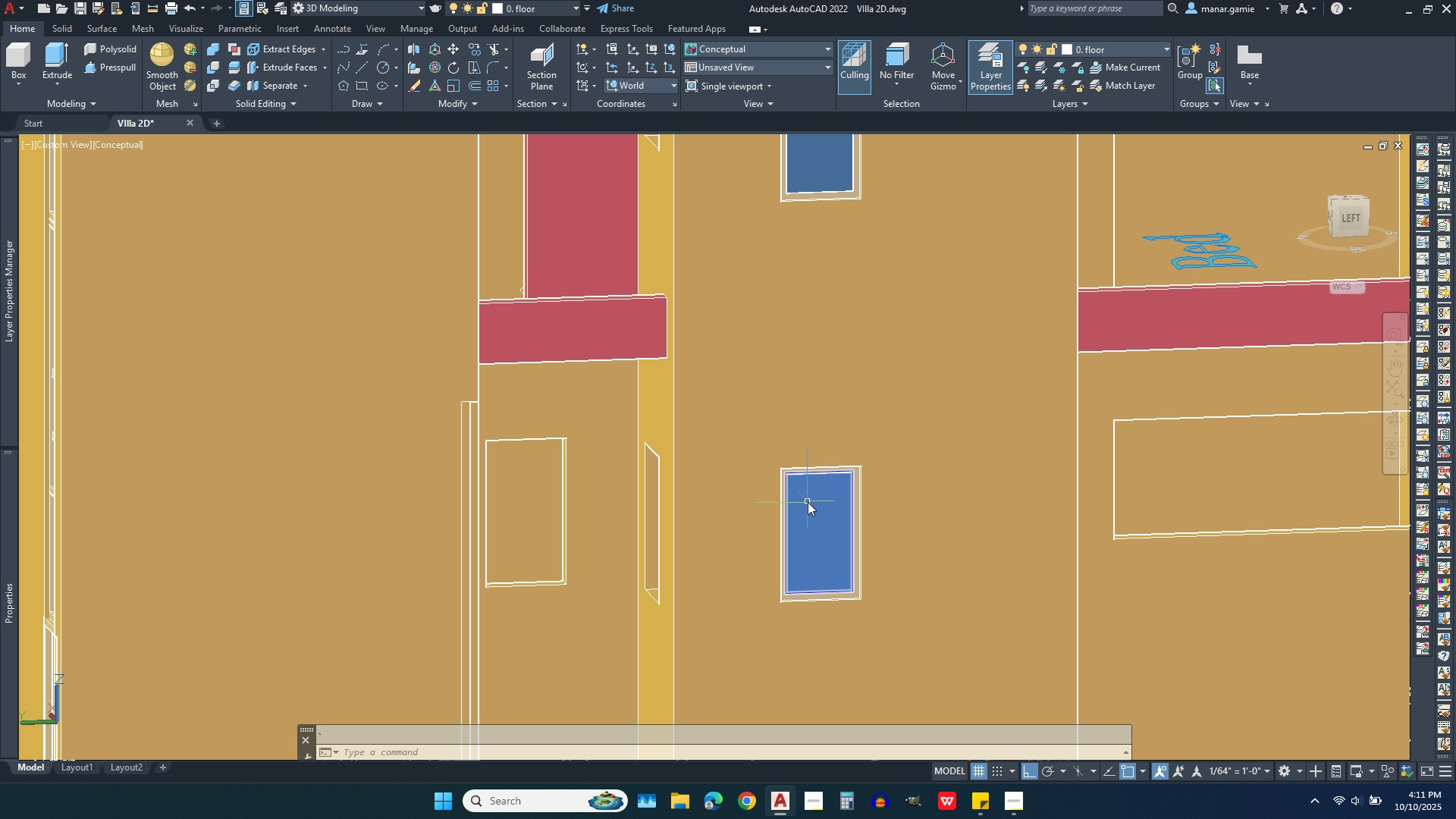 
left_click([808, 502])
 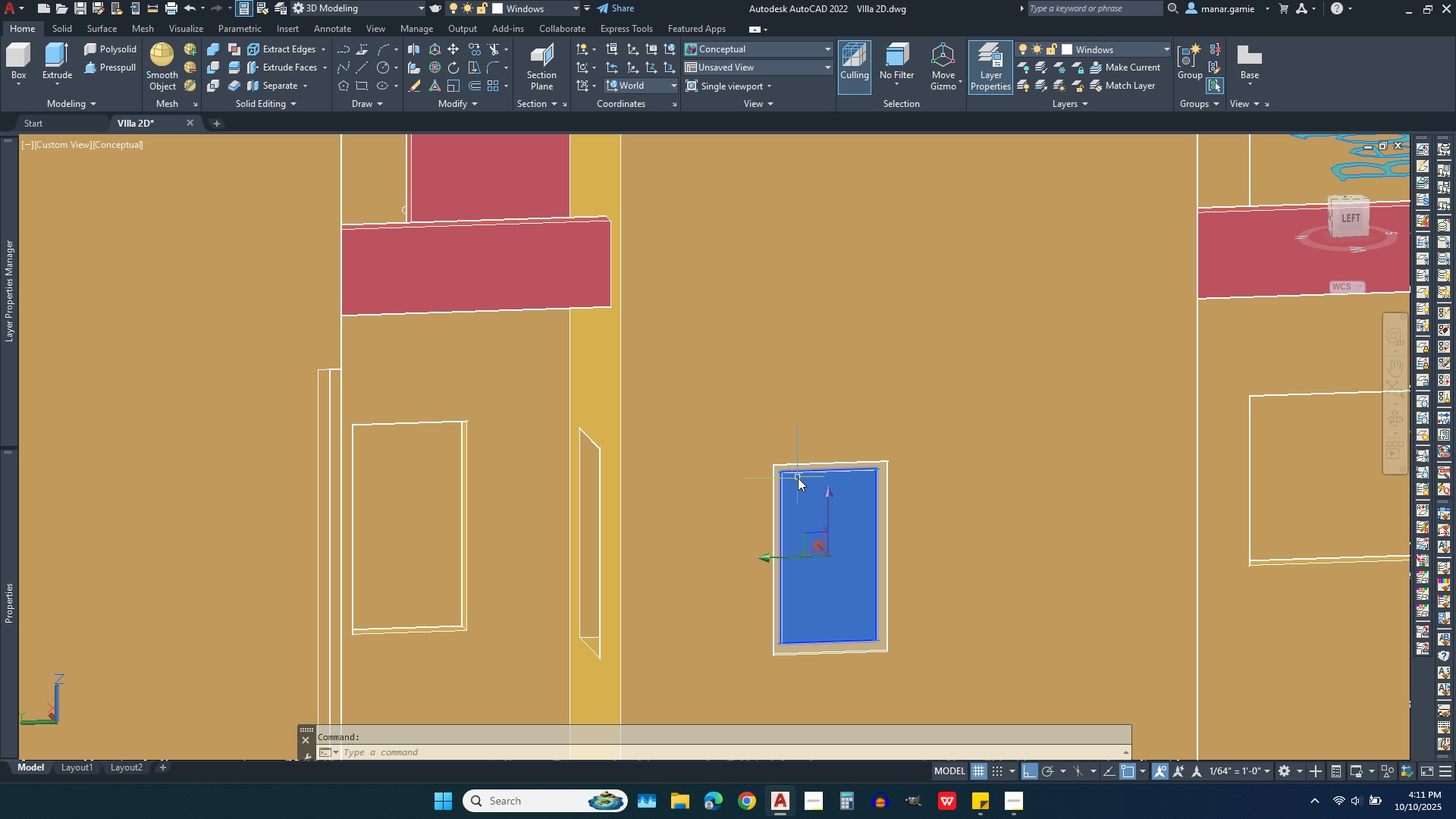 
scroll: coordinate [798, 478], scroll_direction: up, amount: 5.0
 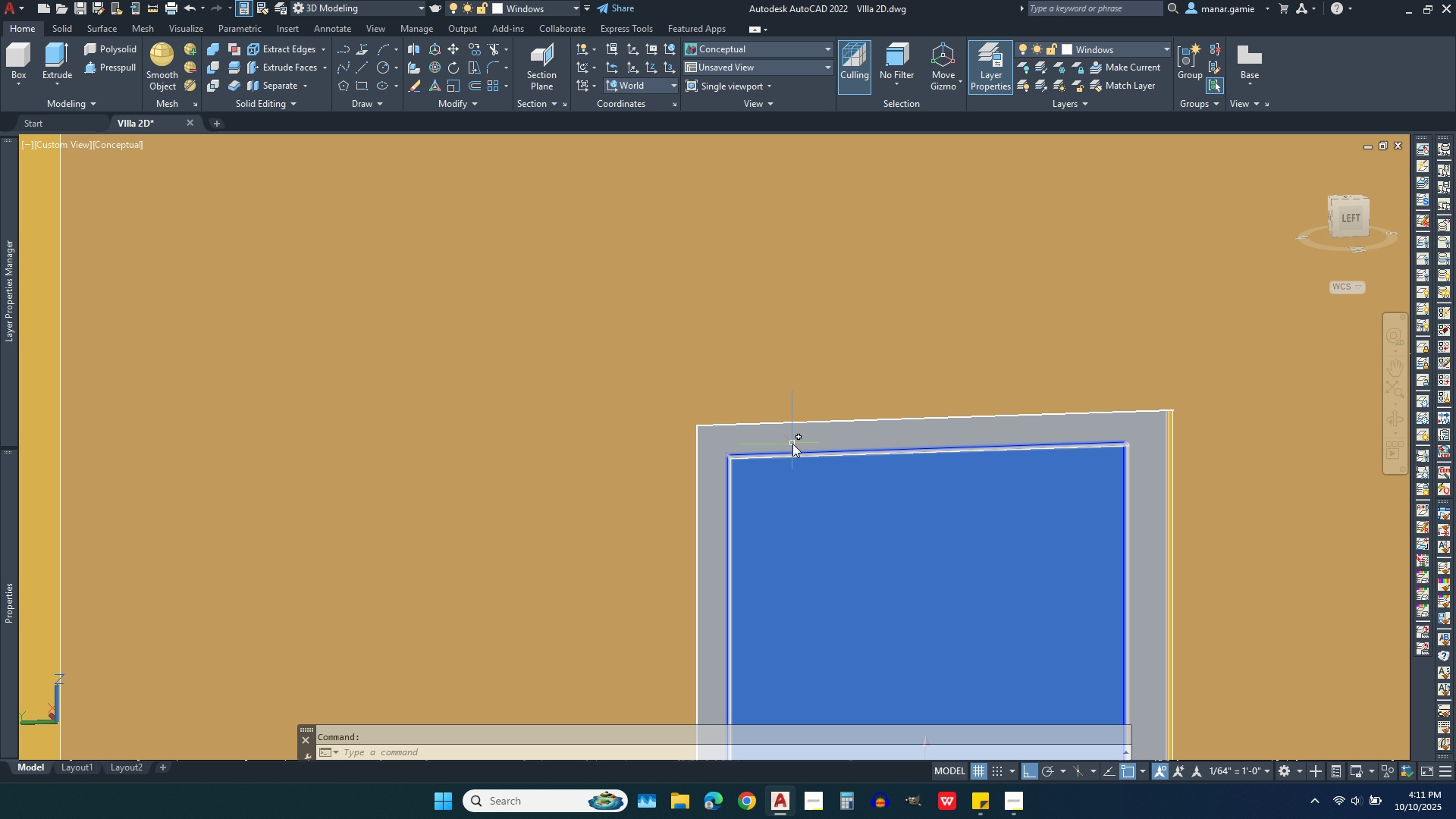 
left_click([792, 444])
 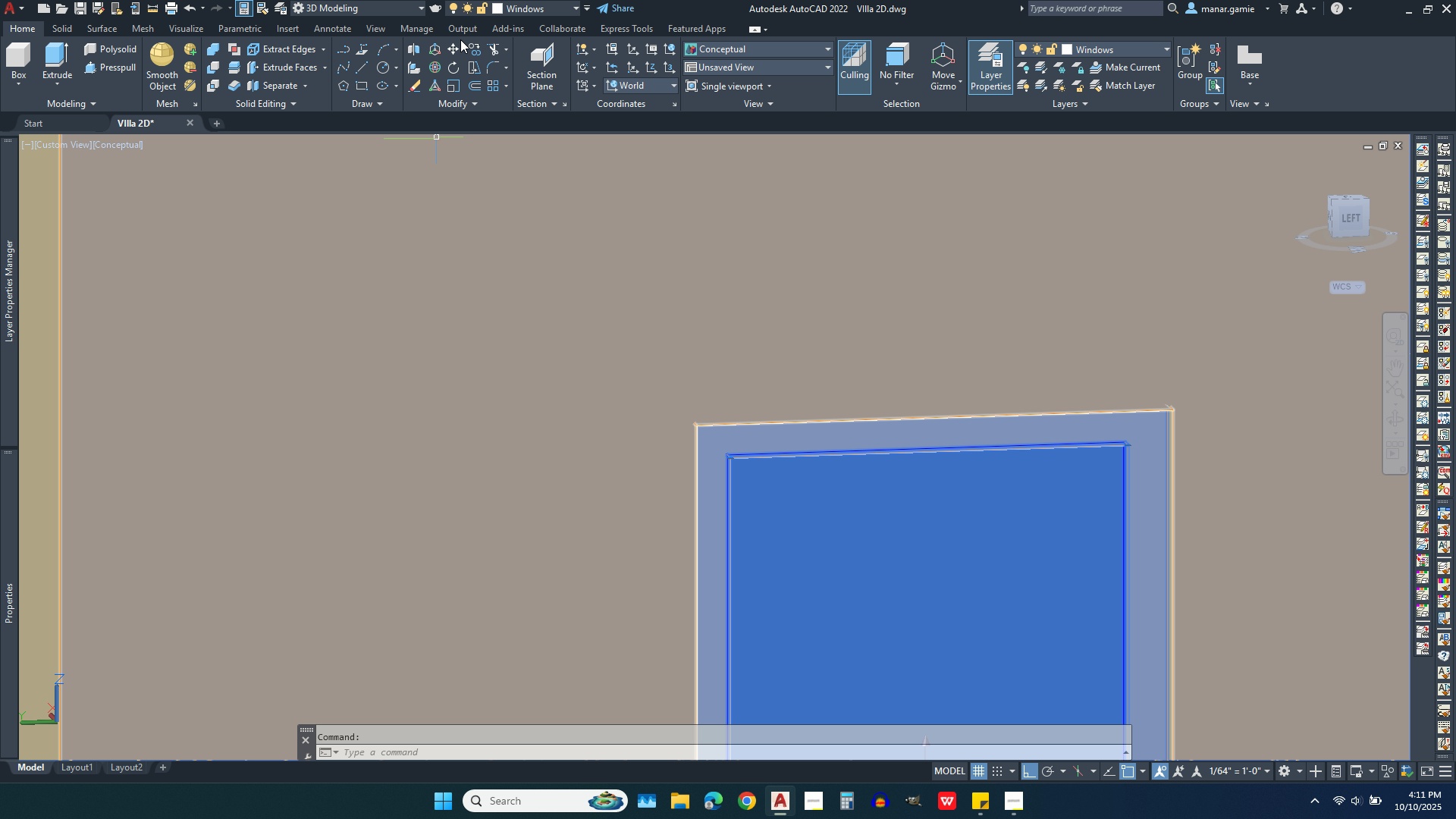 
left_click([473, 45])
 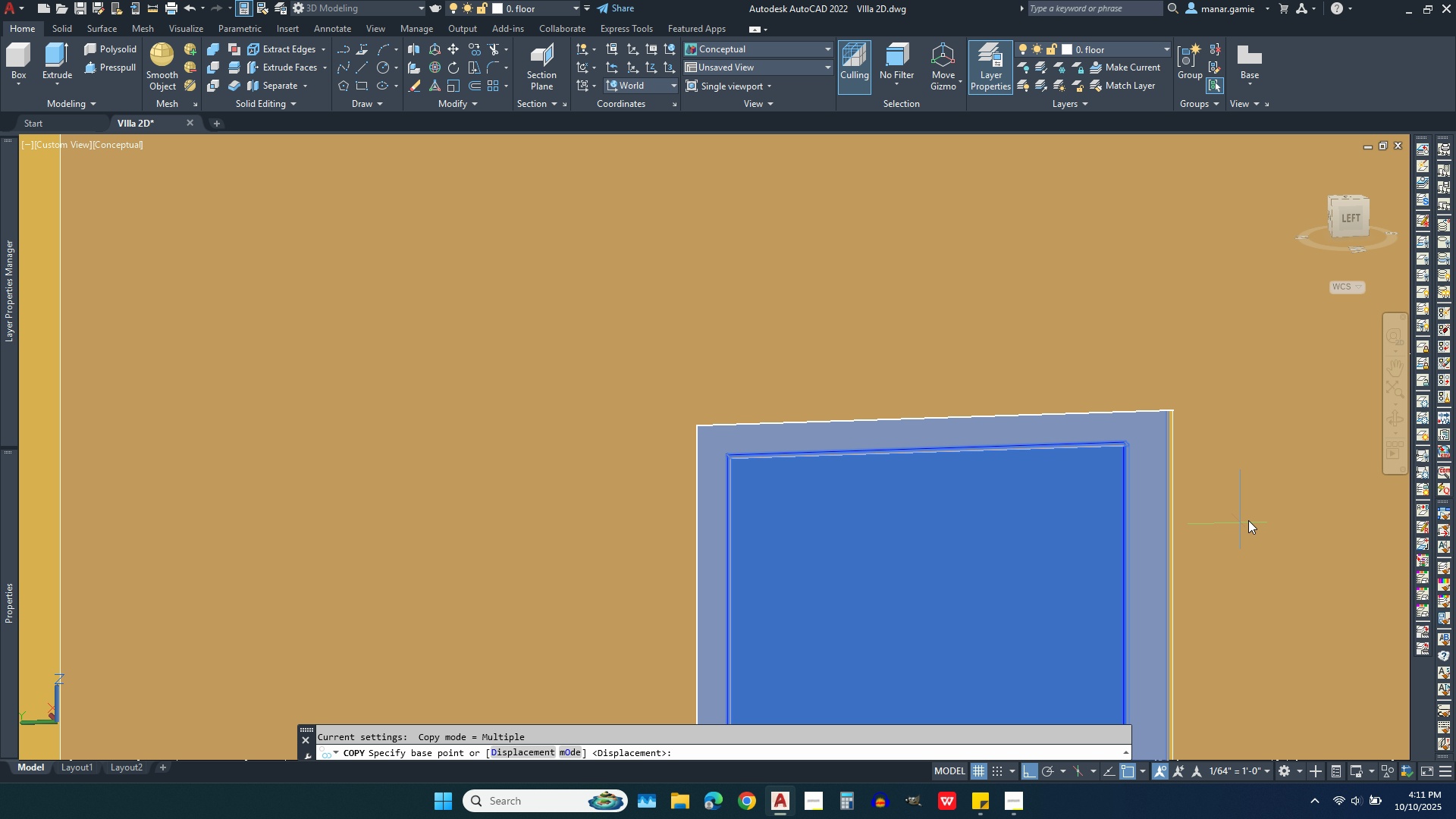 
scroll: coordinate [1280, 515], scroll_direction: up, amount: 3.0
 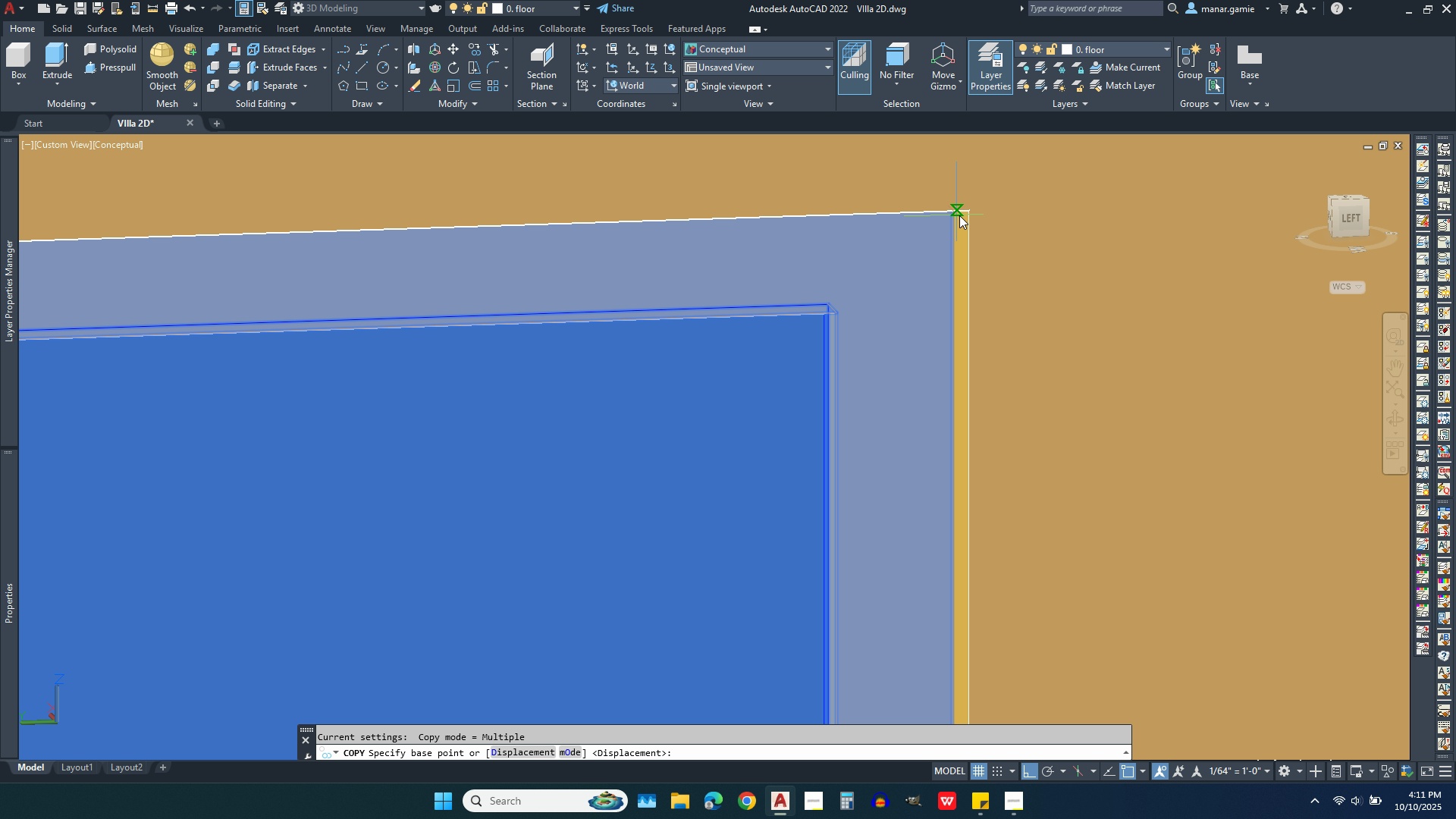 
left_click([967, 212])
 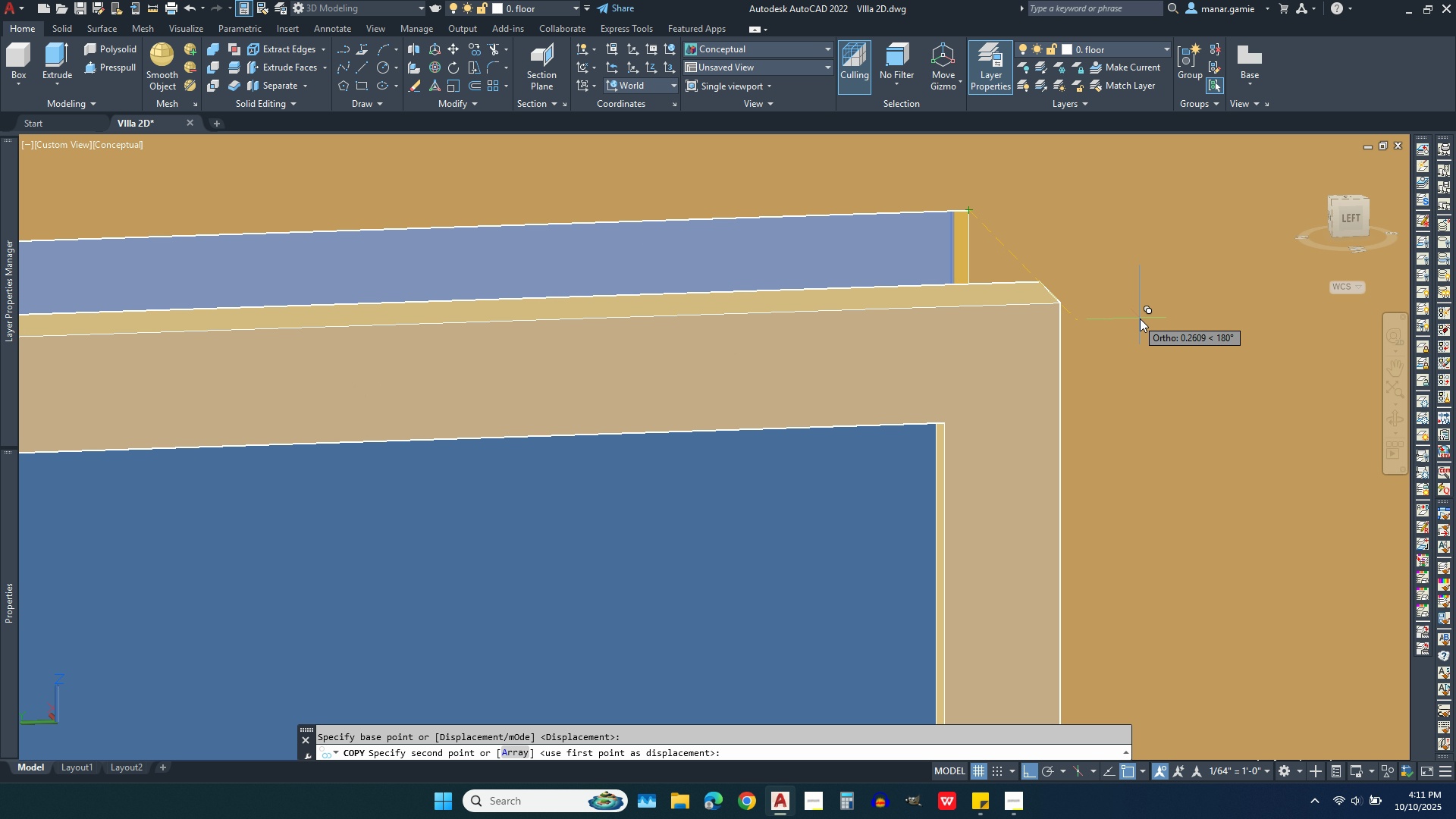 
scroll: coordinate [1140, 318], scroll_direction: down, amount: 5.0
 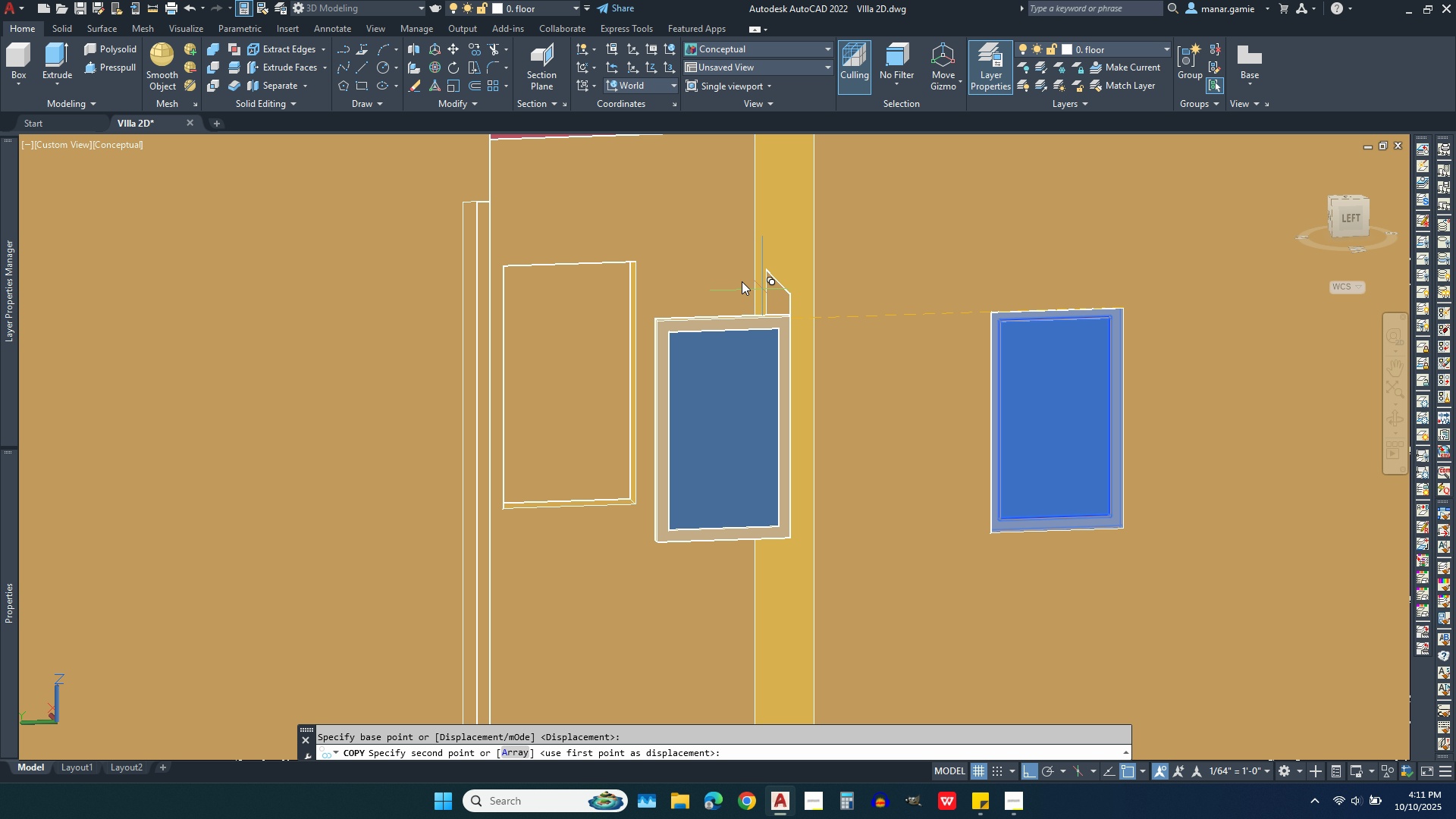 
scroll: coordinate [670, 255], scroll_direction: up, amount: 4.0
 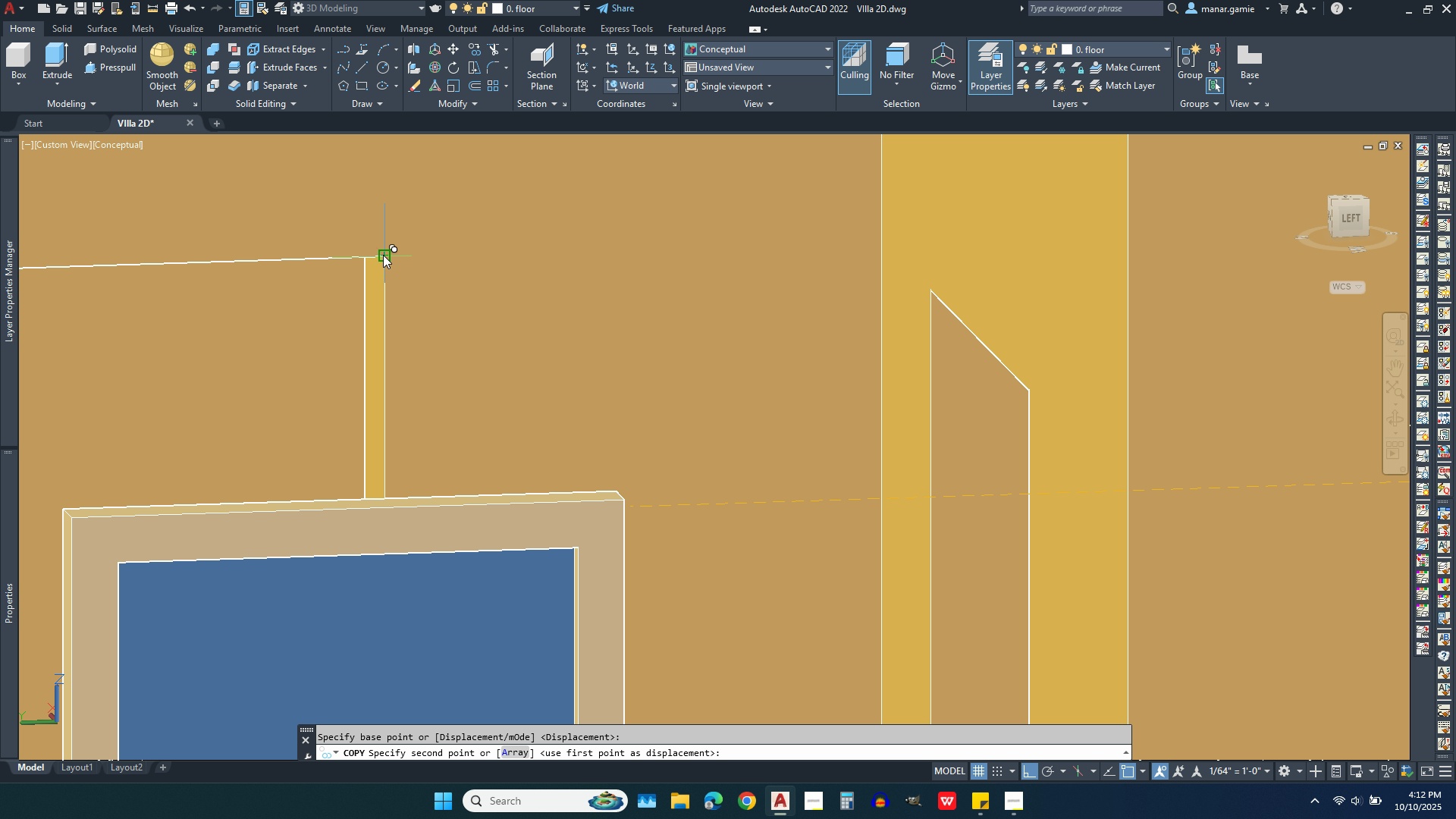 
left_click([383, 255])
 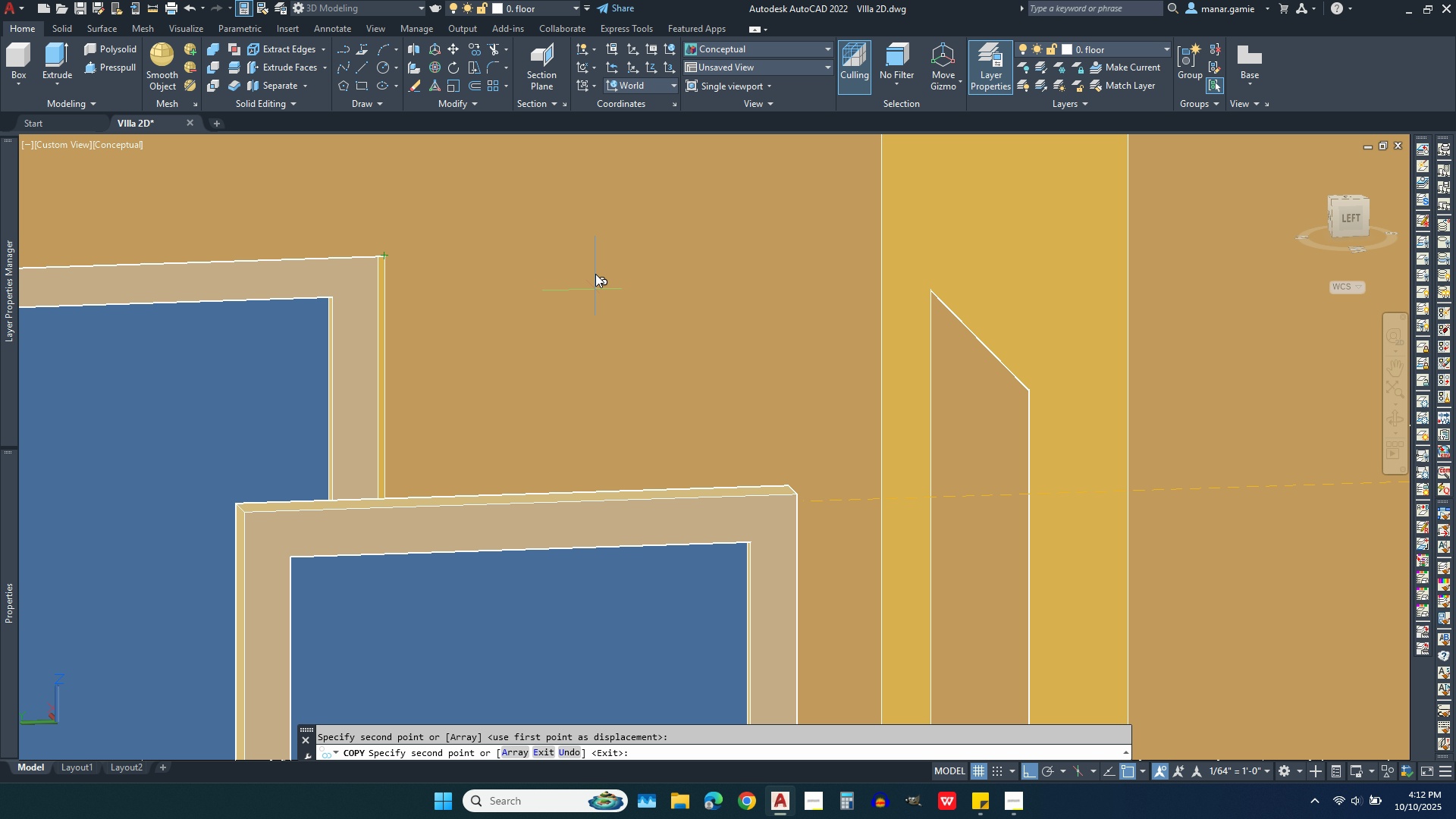 
scroll: coordinate [595, 244], scroll_direction: down, amount: 3.0
 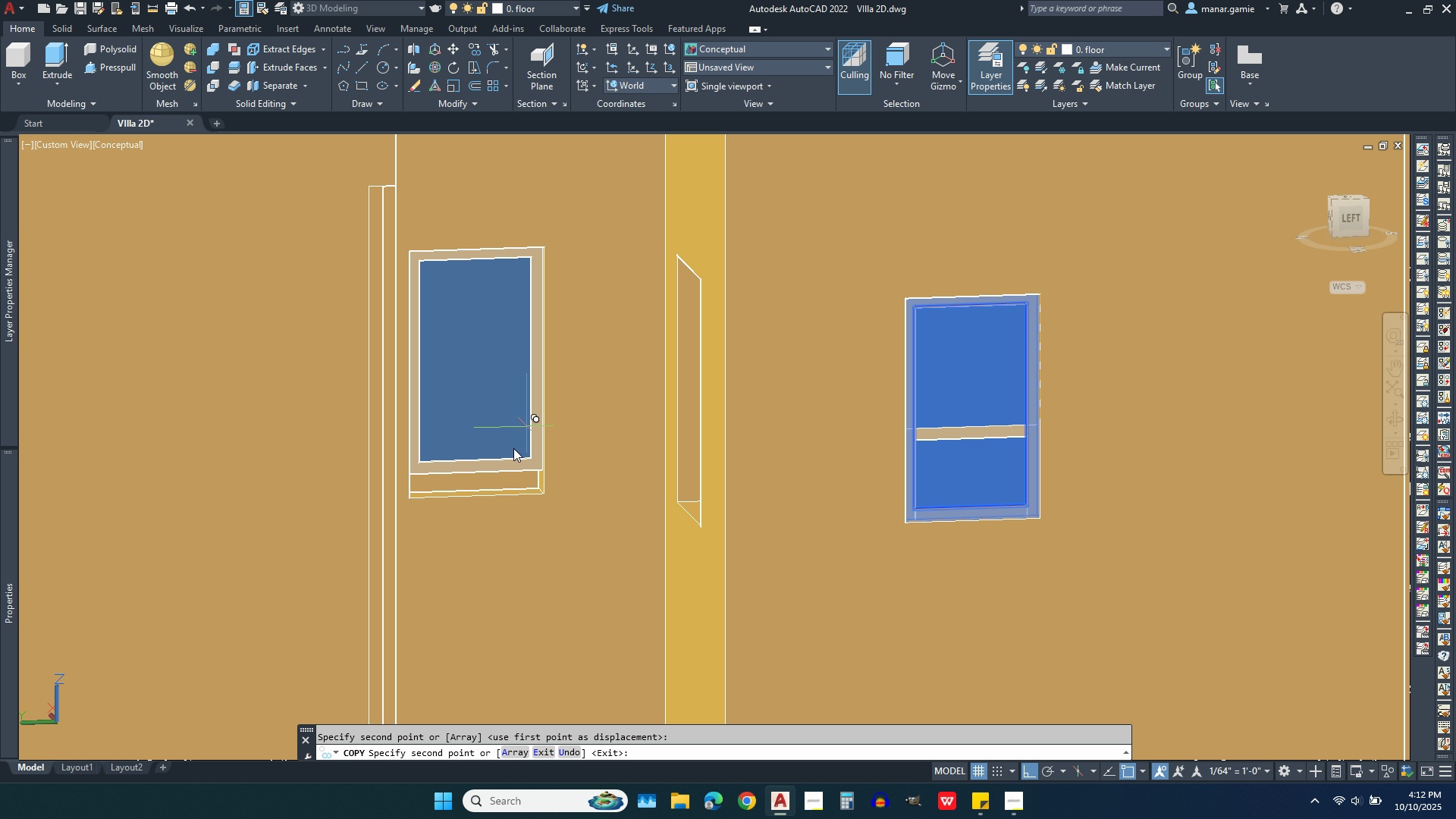 
scroll: coordinate [474, 504], scroll_direction: up, amount: 3.0
 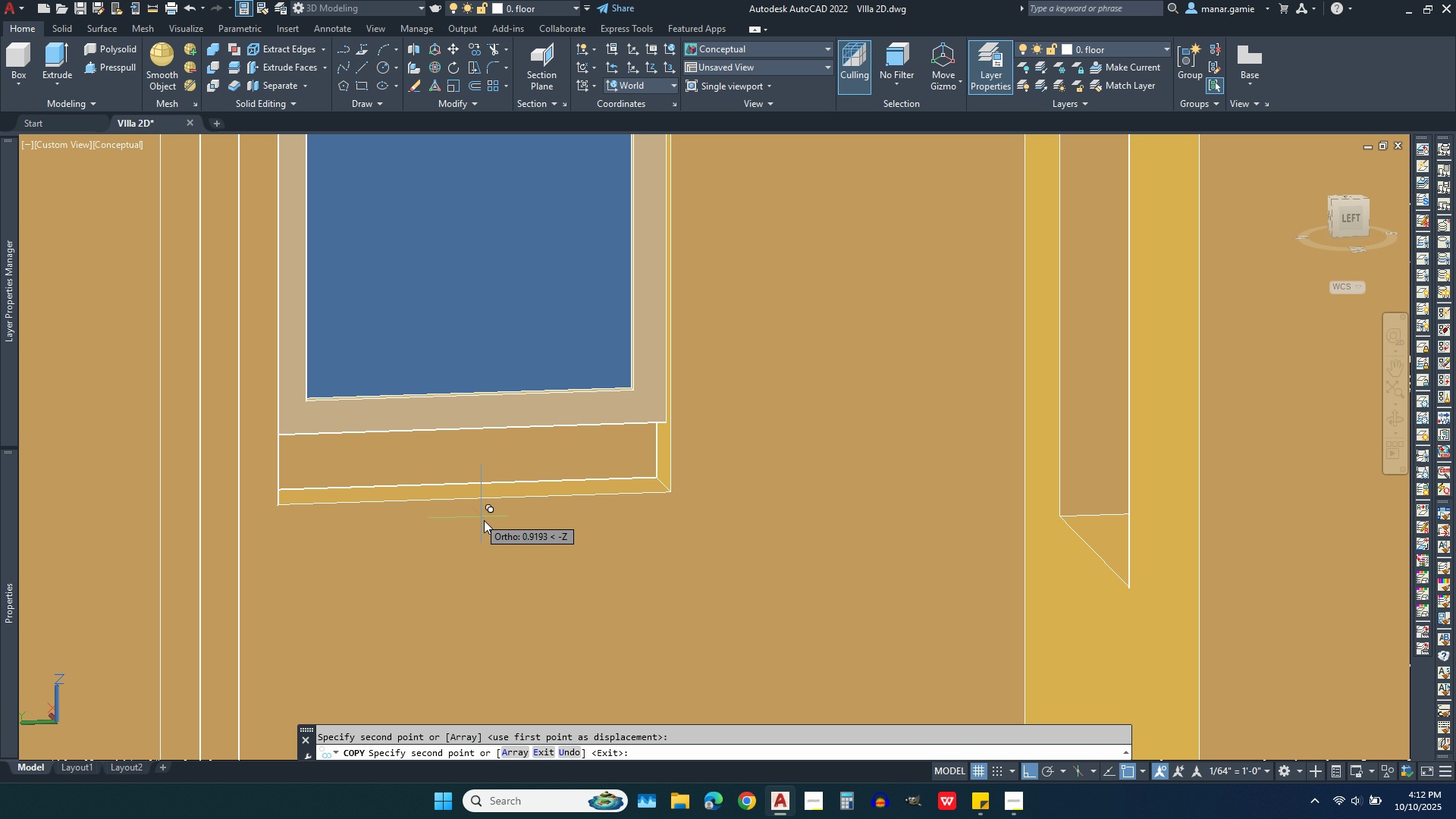 
key(Escape)
 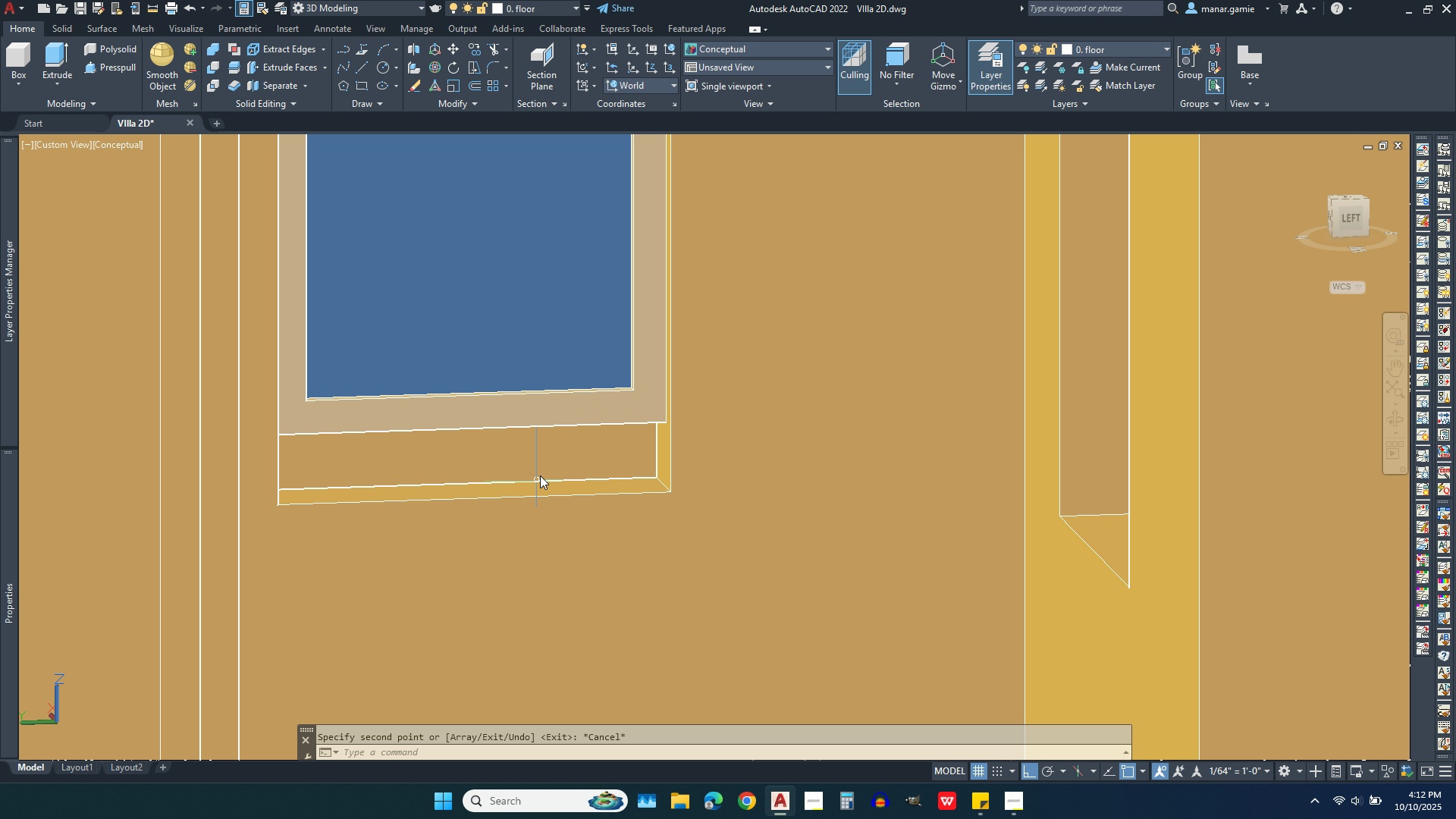 
key(Escape)
 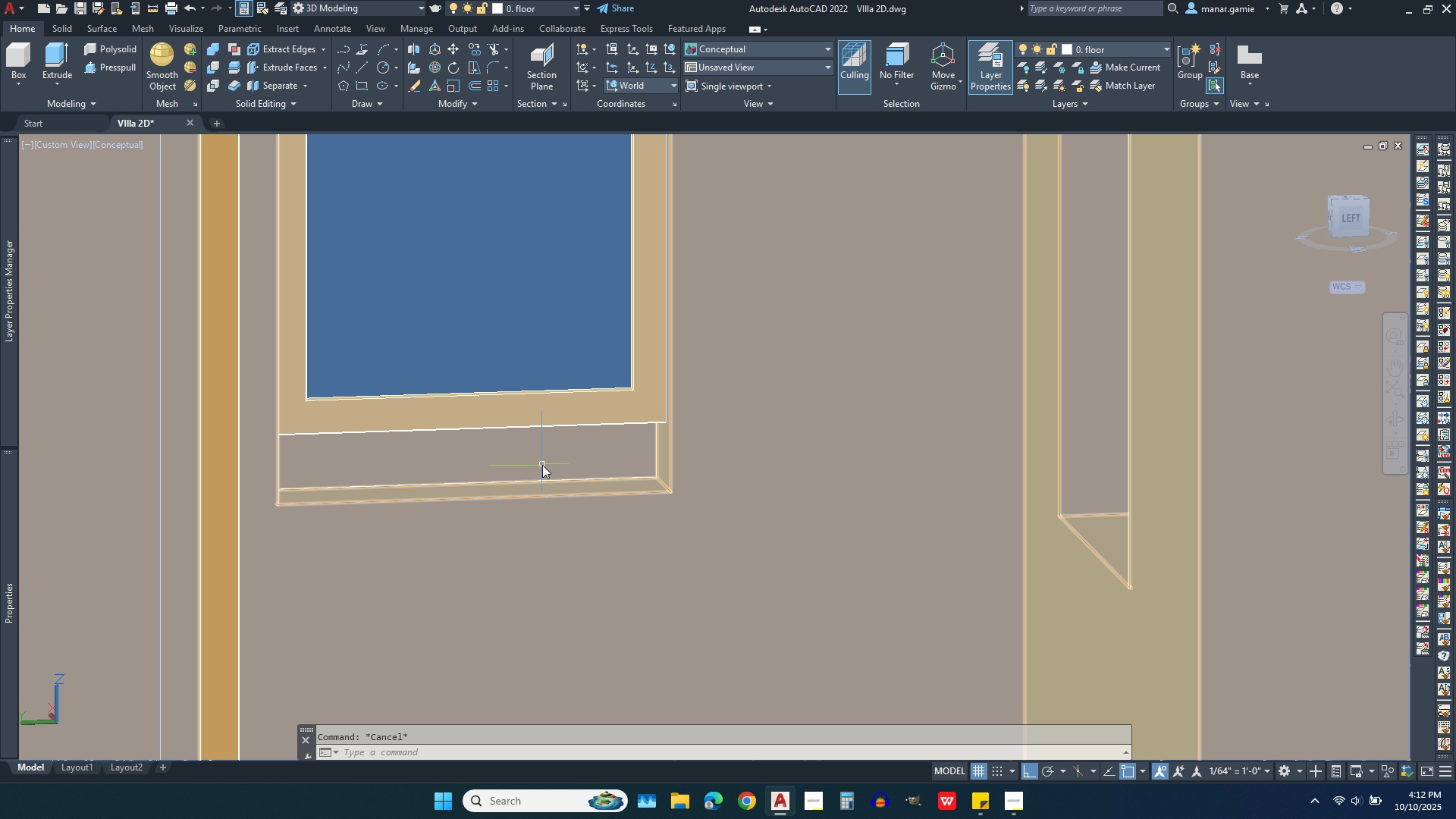 
key(Escape)
 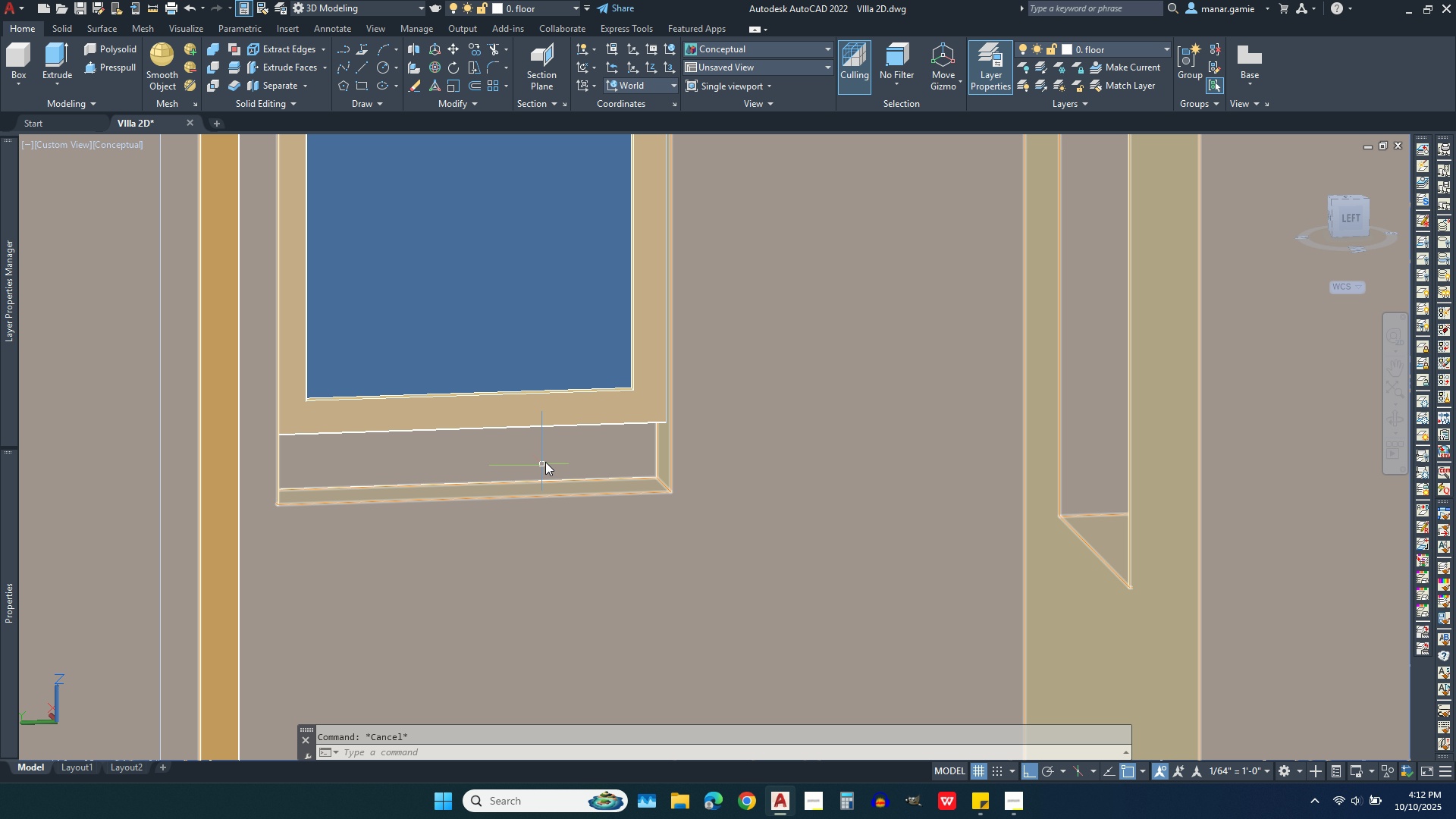 
key(Escape)
 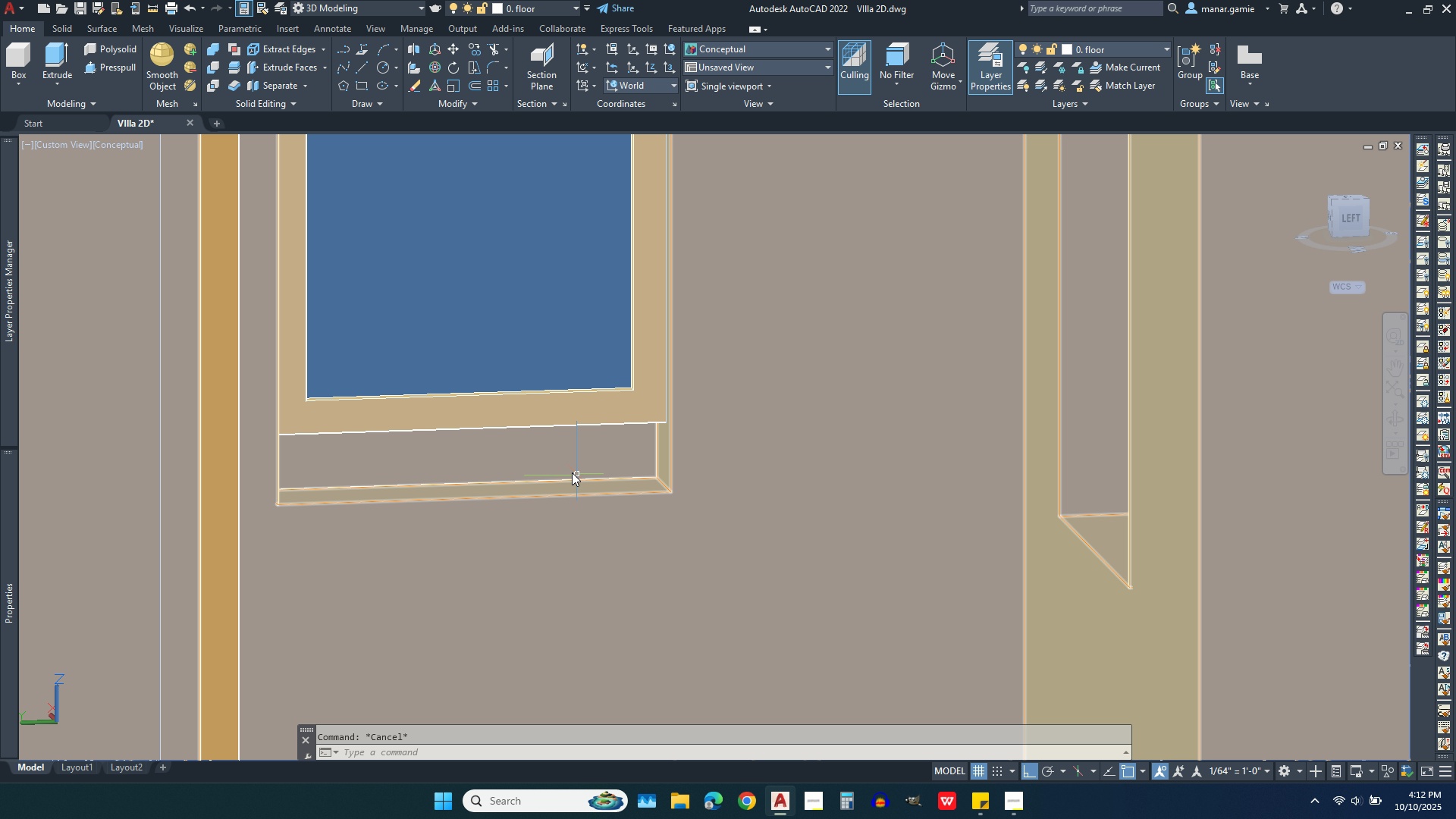 
key(Escape)
 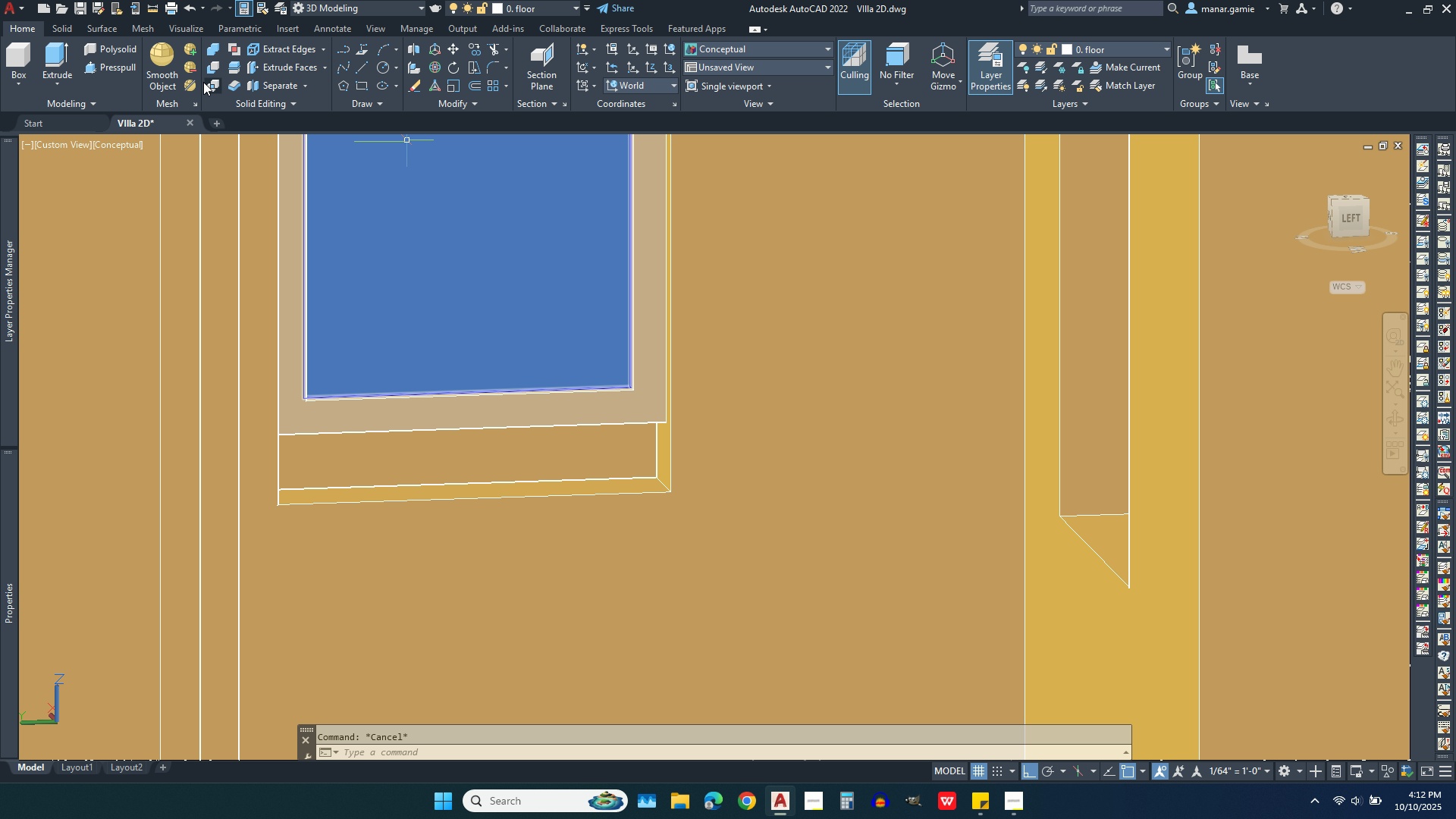 
left_click([99, 69])
 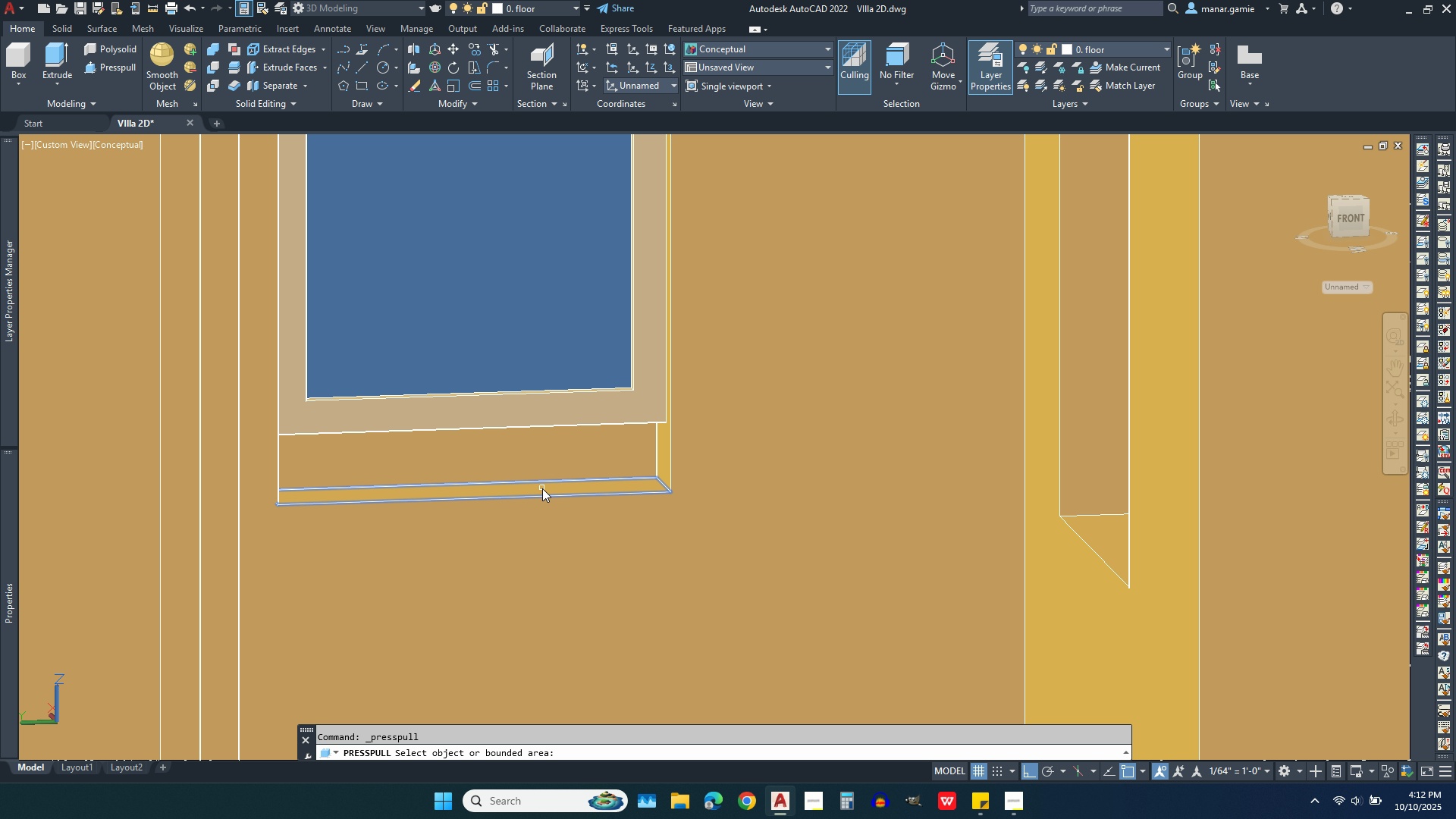 
left_click([542, 488])
 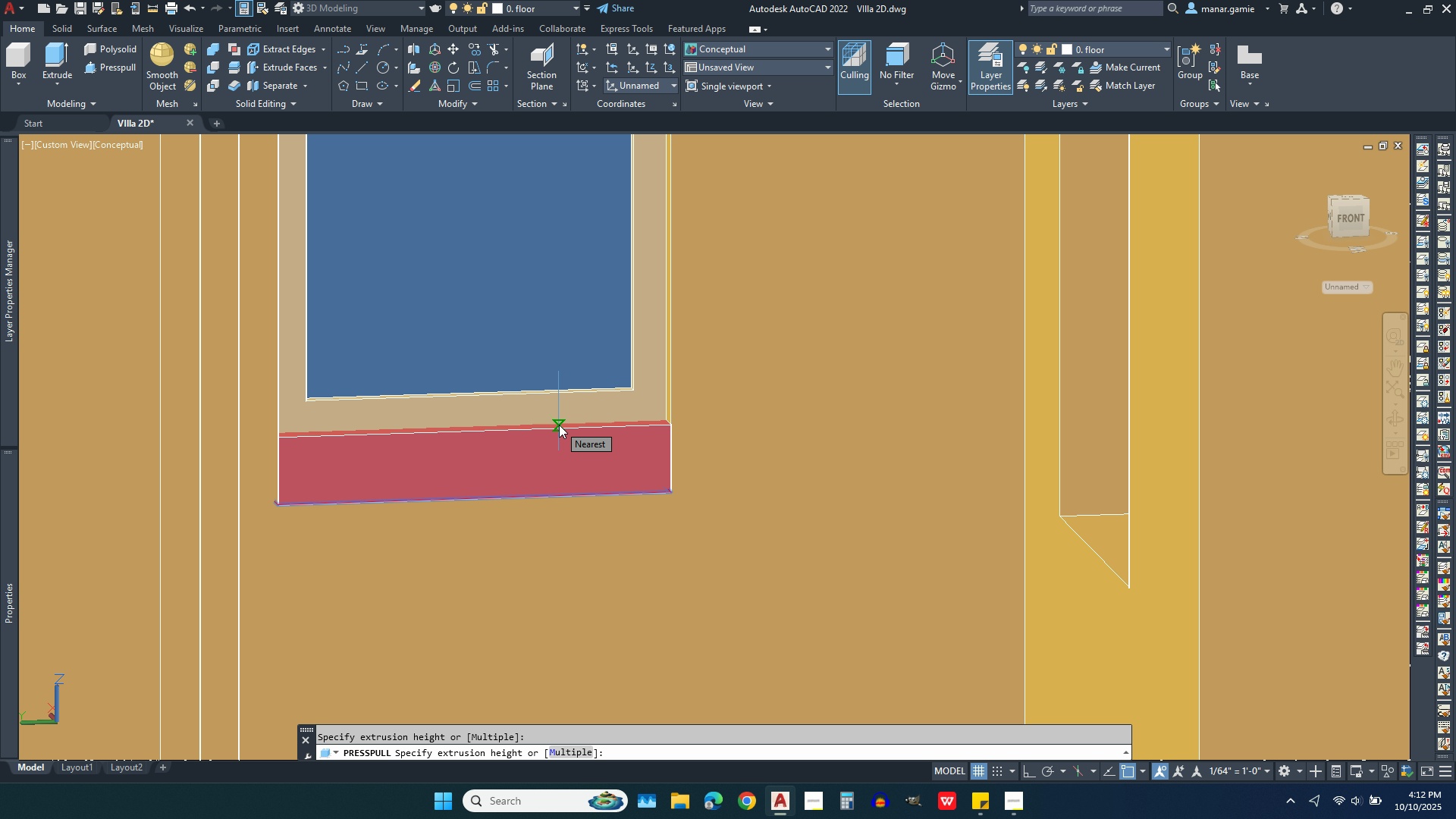 
key(Period)
 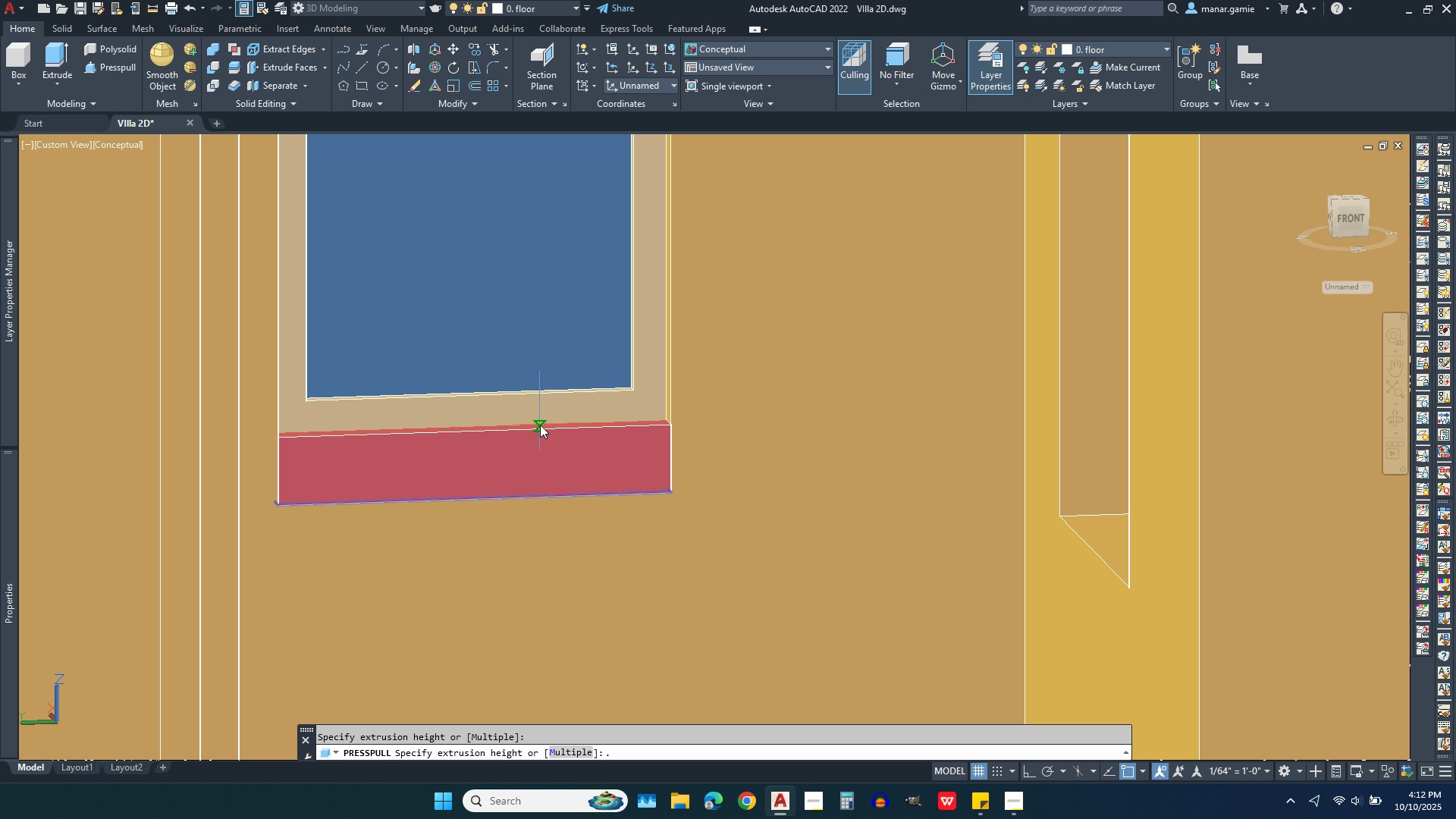 
key(1)
 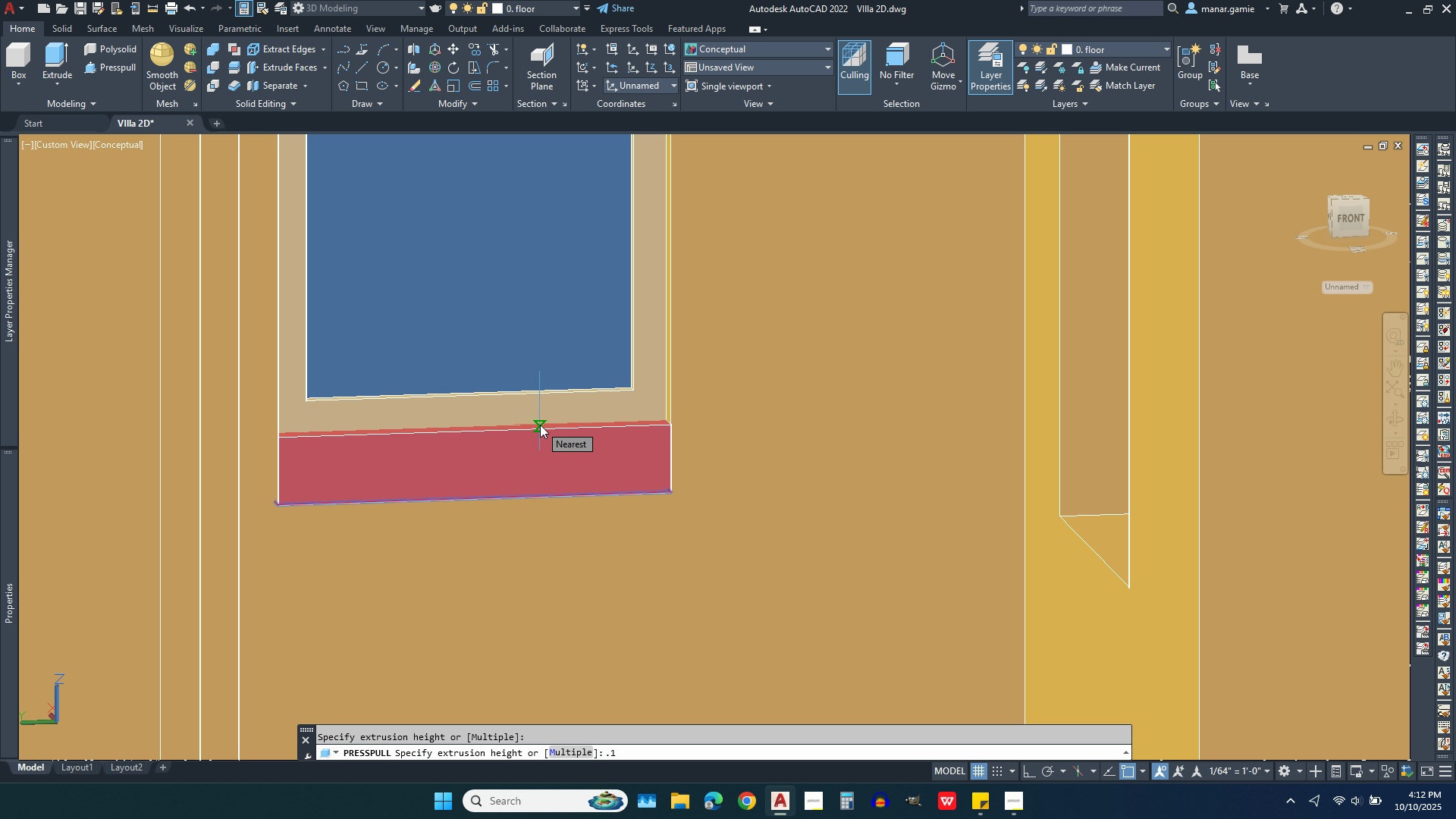 
key(Enter)
 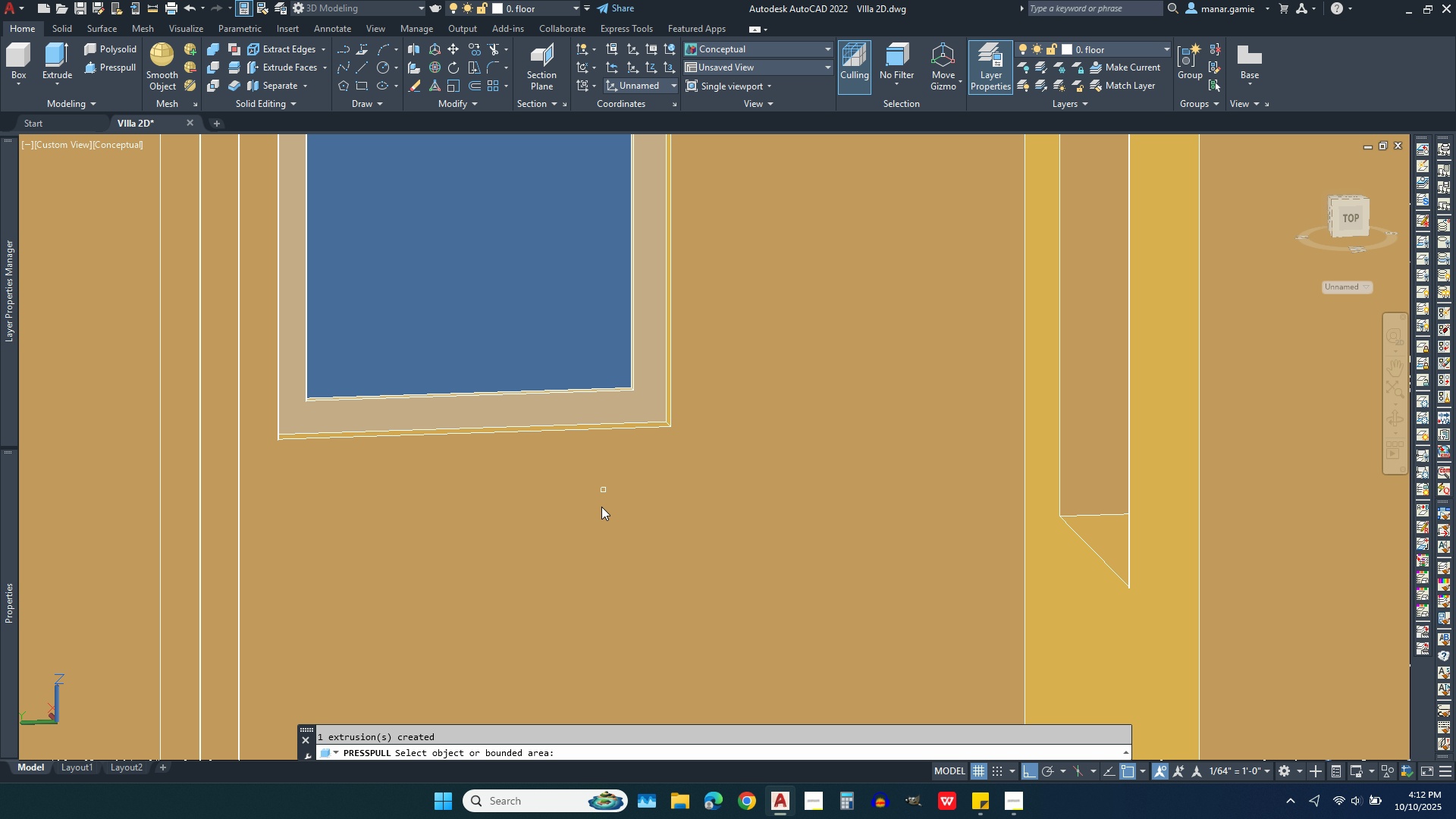 
scroll: coordinate [742, 472], scroll_direction: down, amount: 3.0
 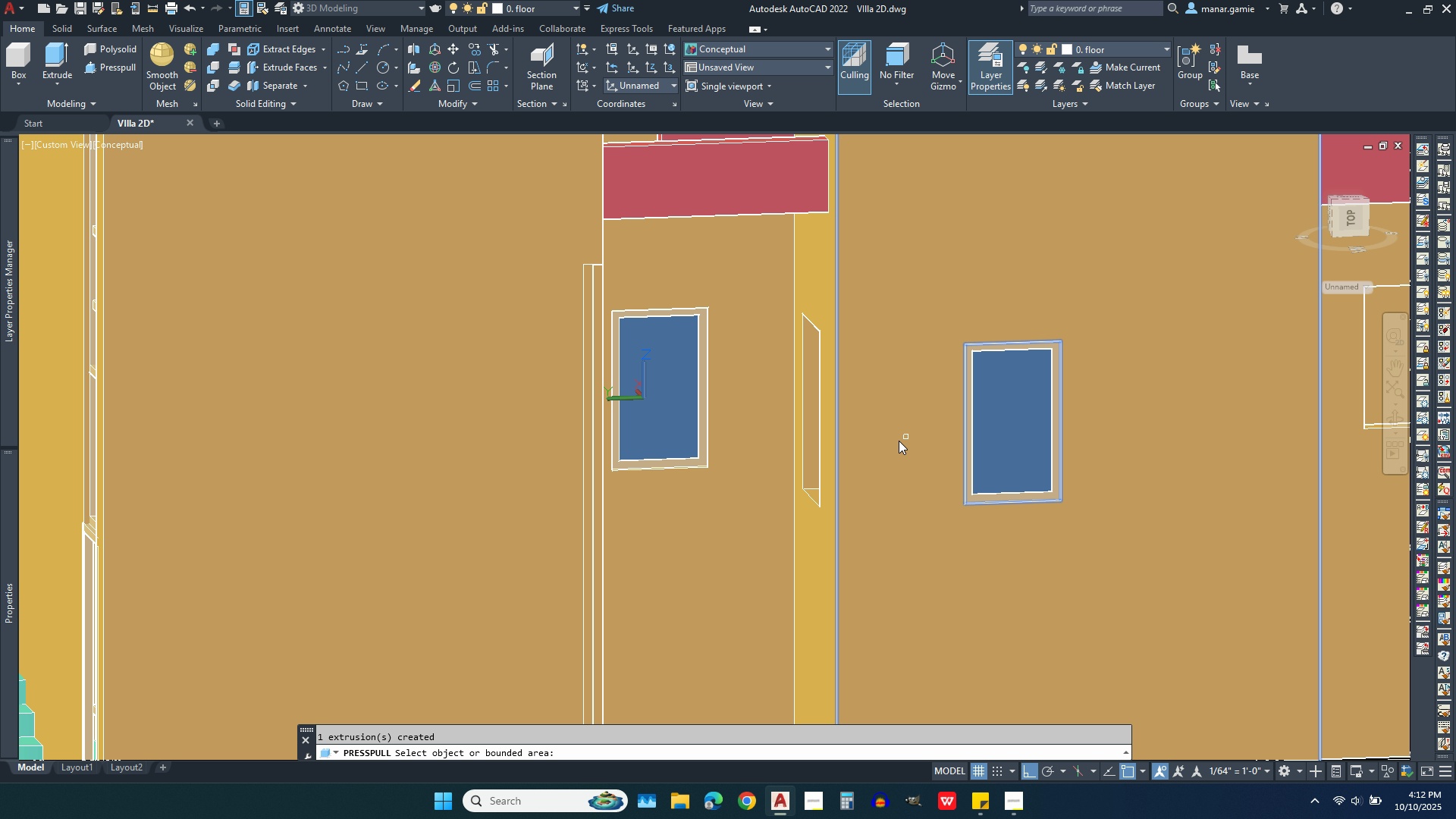 
scroll: coordinate [816, 526], scroll_direction: up, amount: 4.0
 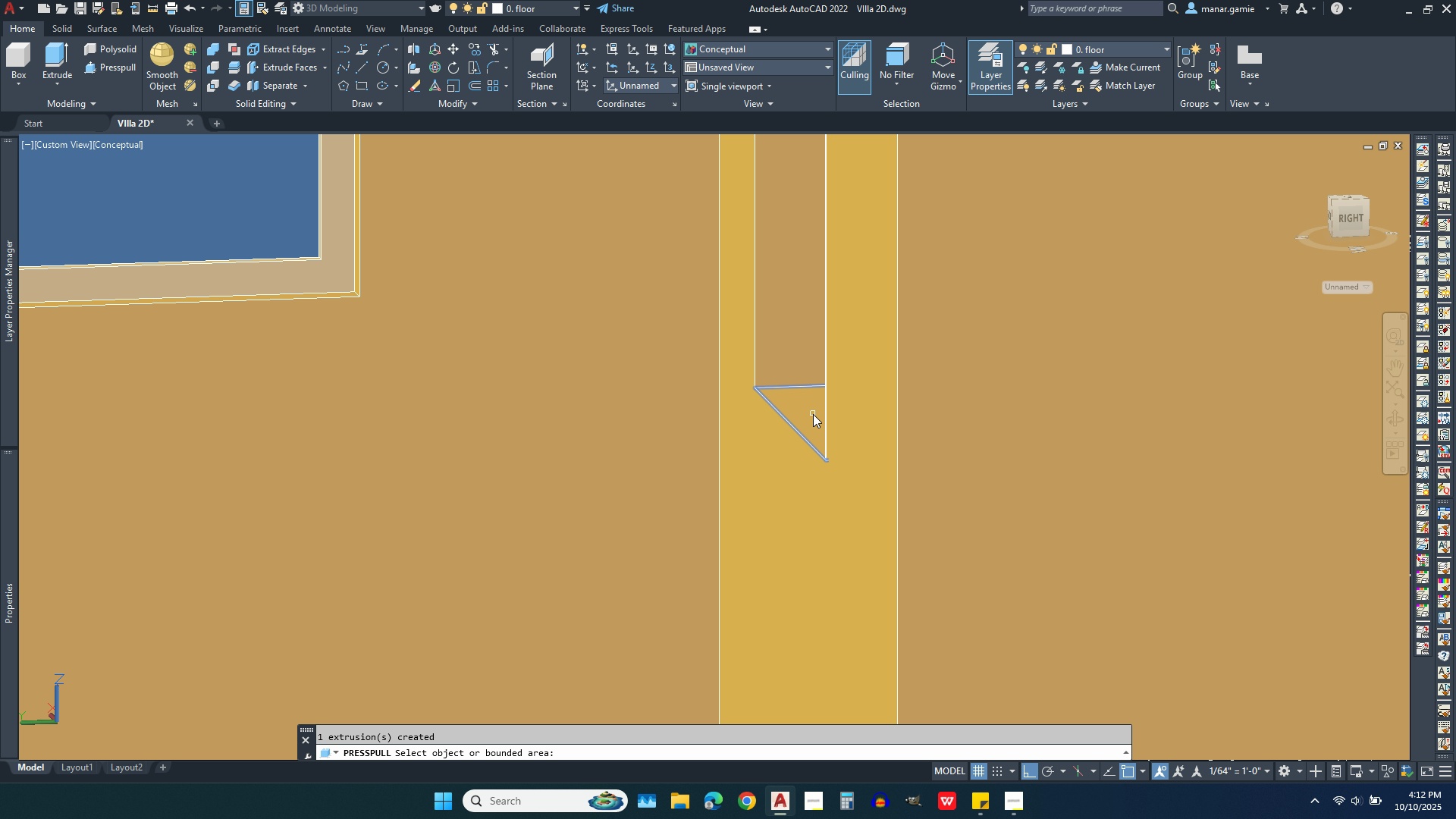 
left_click([813, 412])
 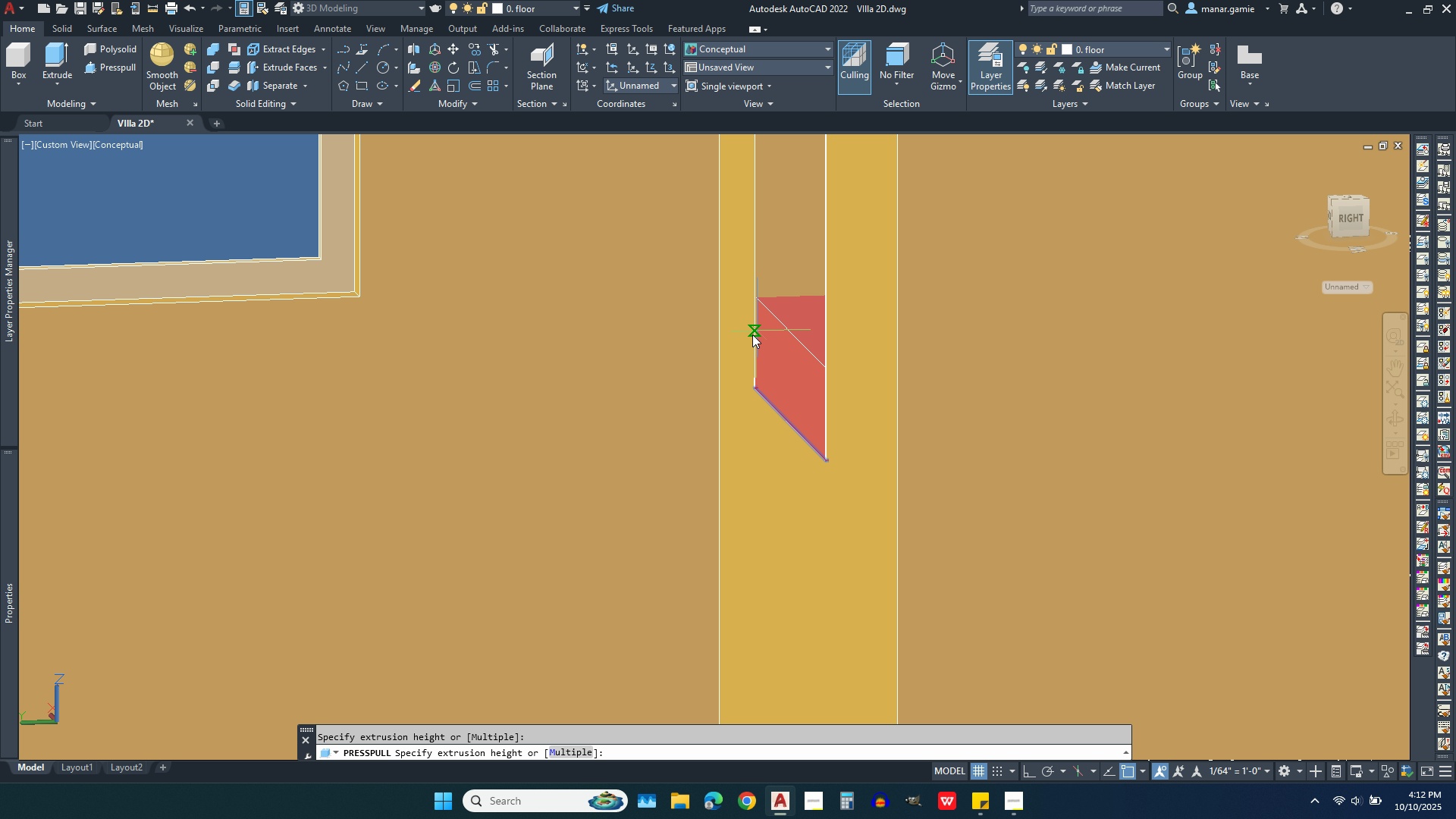 
key(Period)
 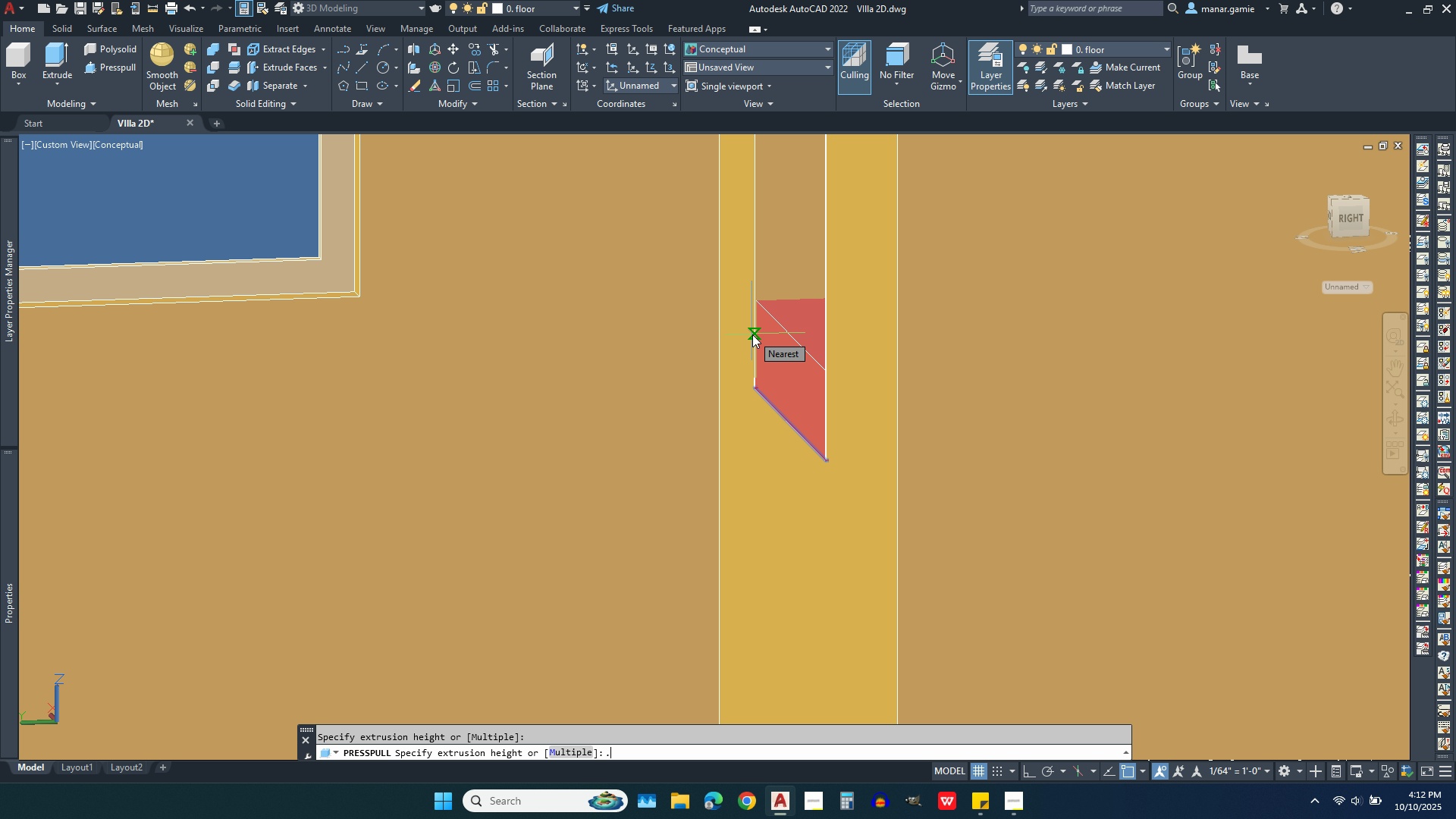 
key(1)
 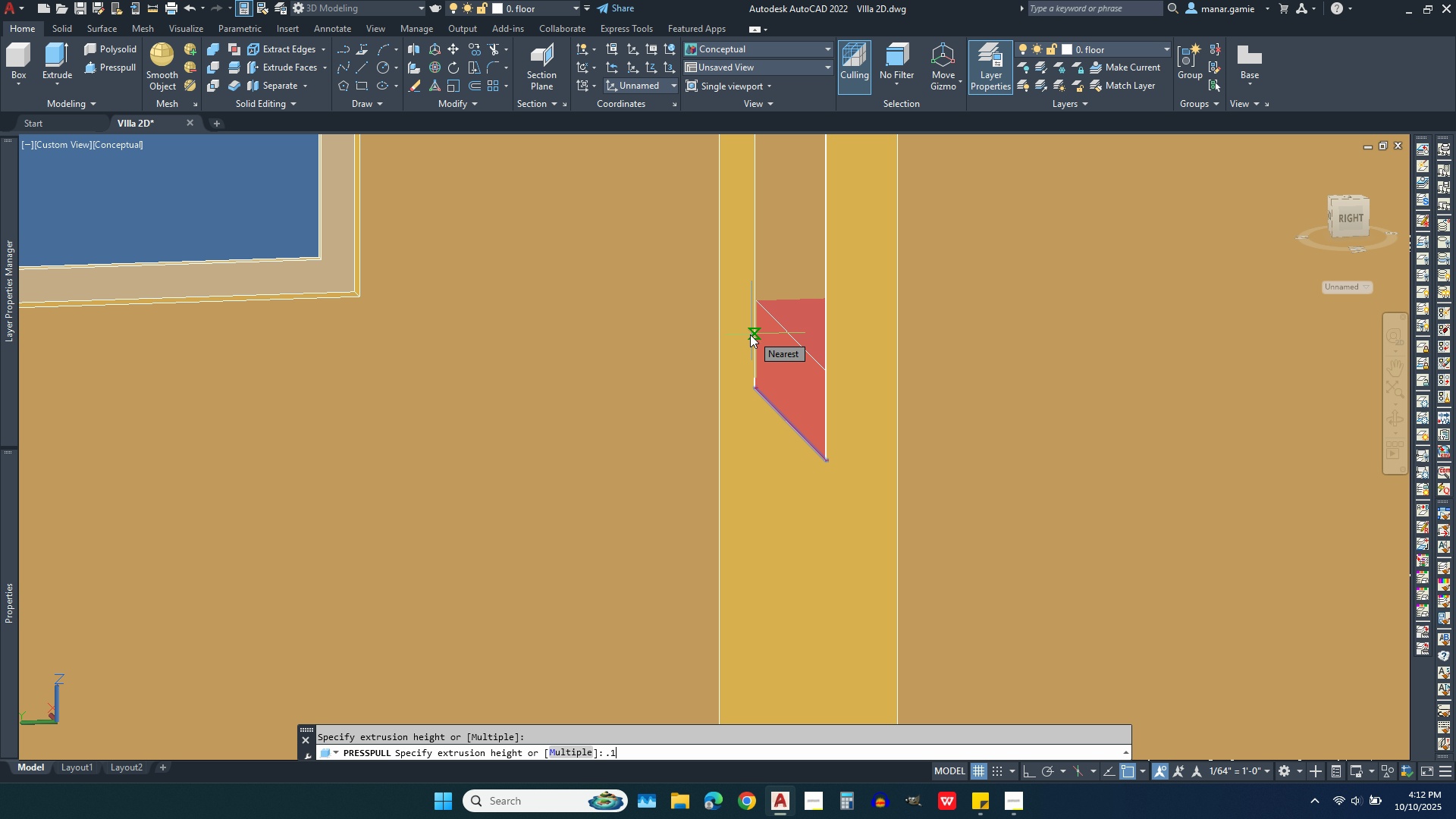 
key(Enter)
 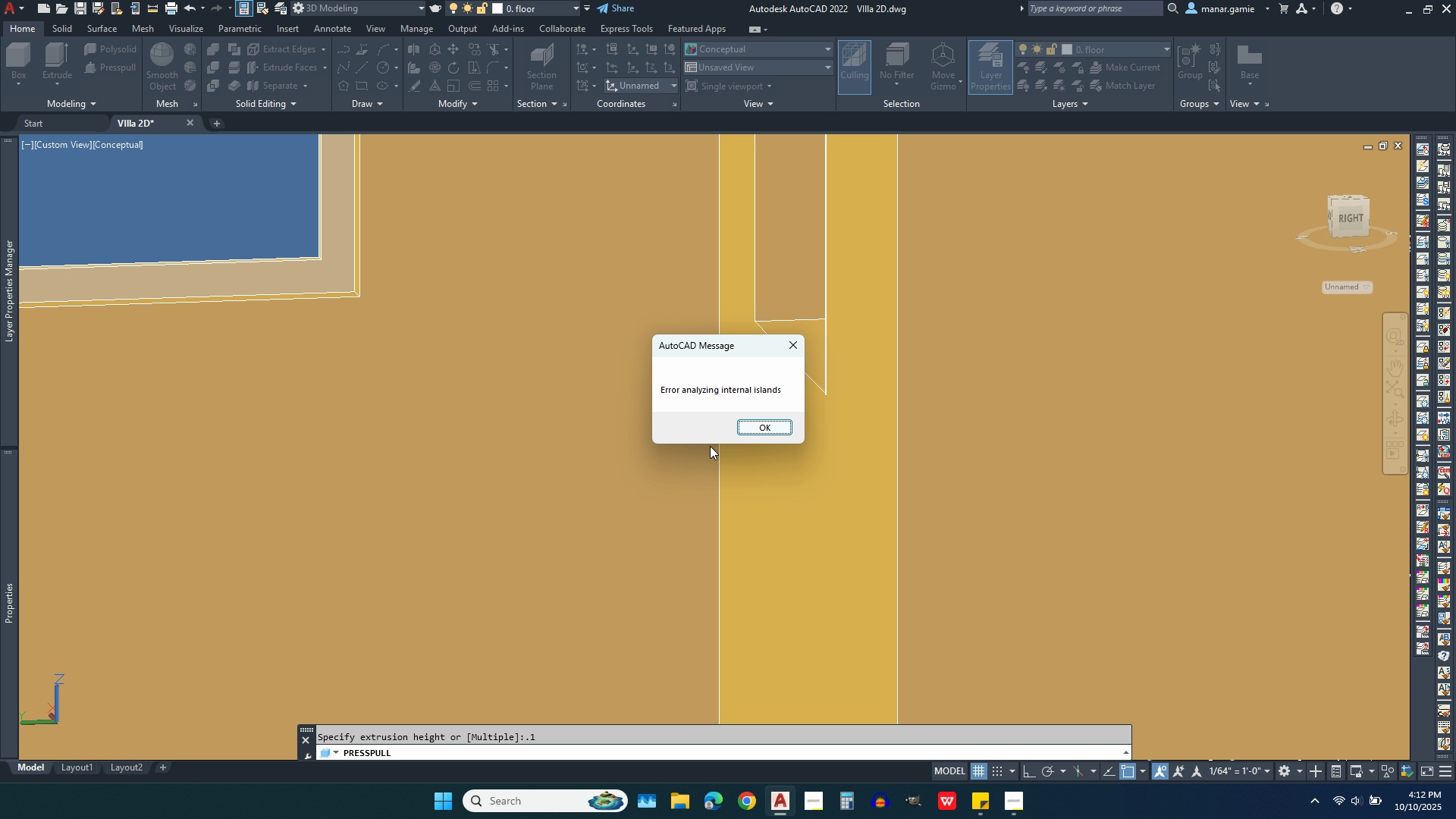 
scroll: coordinate [683, 491], scroll_direction: down, amount: 3.0
 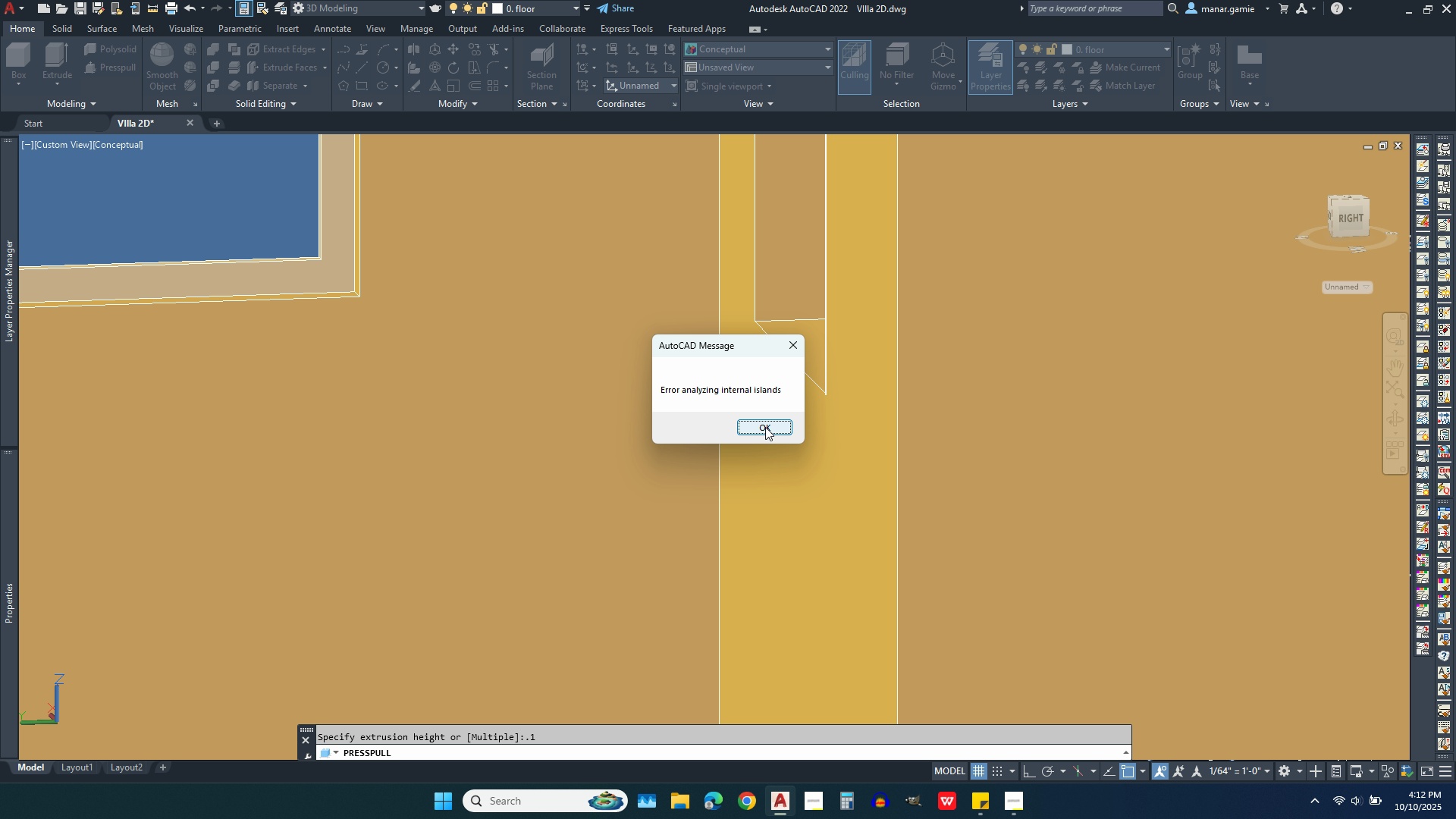 
left_click([765, 427])
 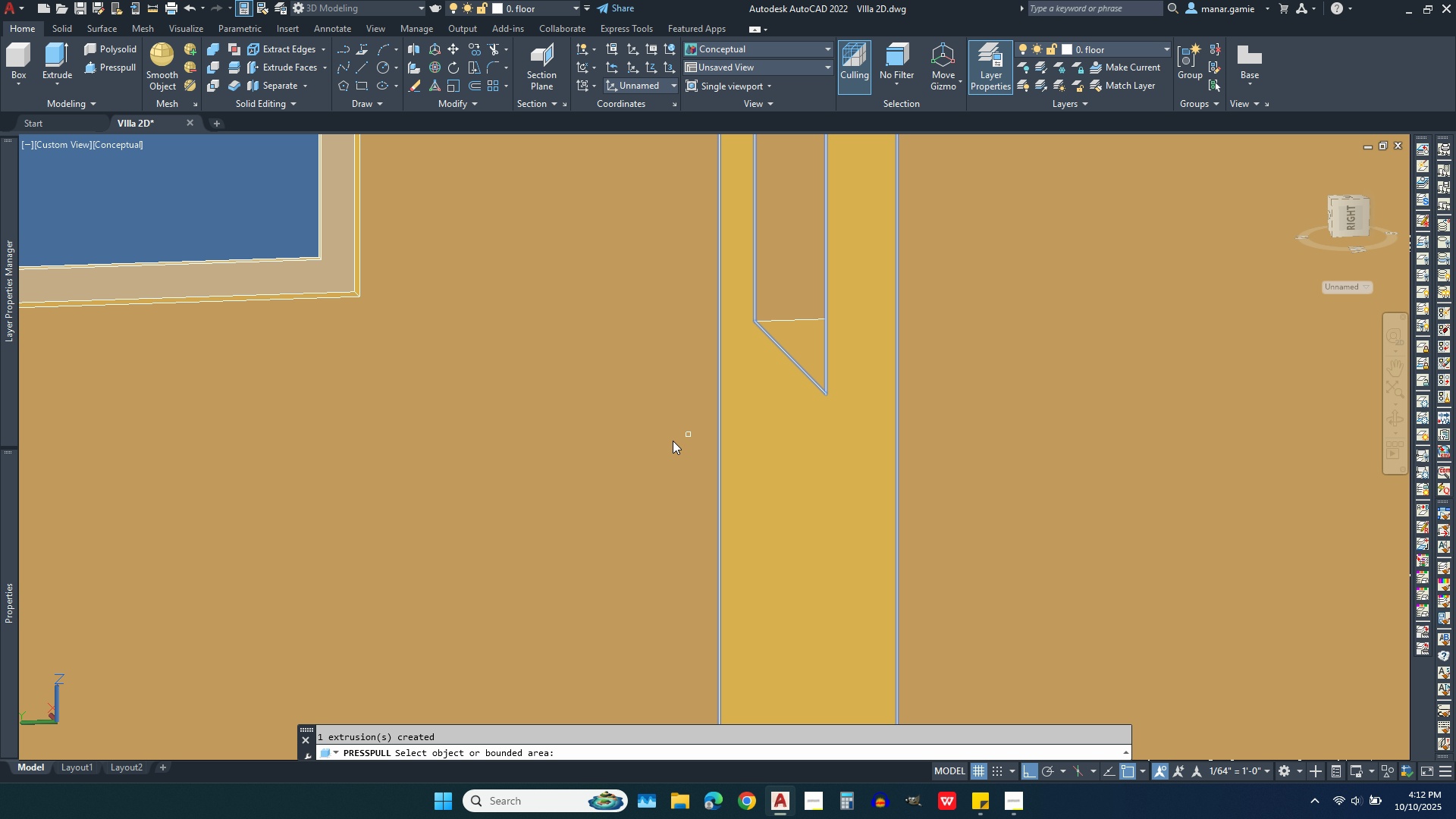 
scroll: coordinate [639, 453], scroll_direction: down, amount: 4.0
 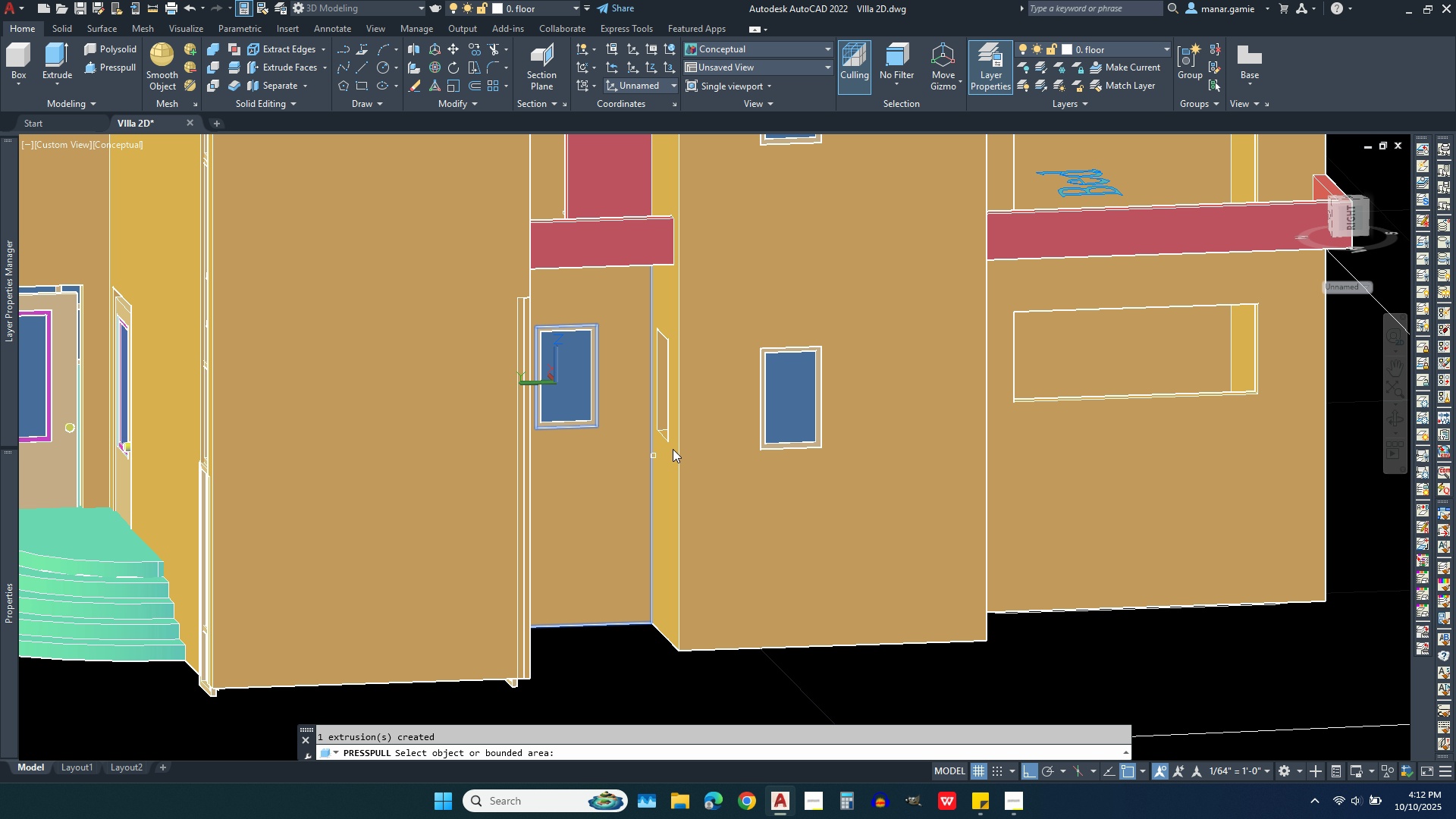 
scroll: coordinate [917, 281], scroll_direction: up, amount: 5.0
 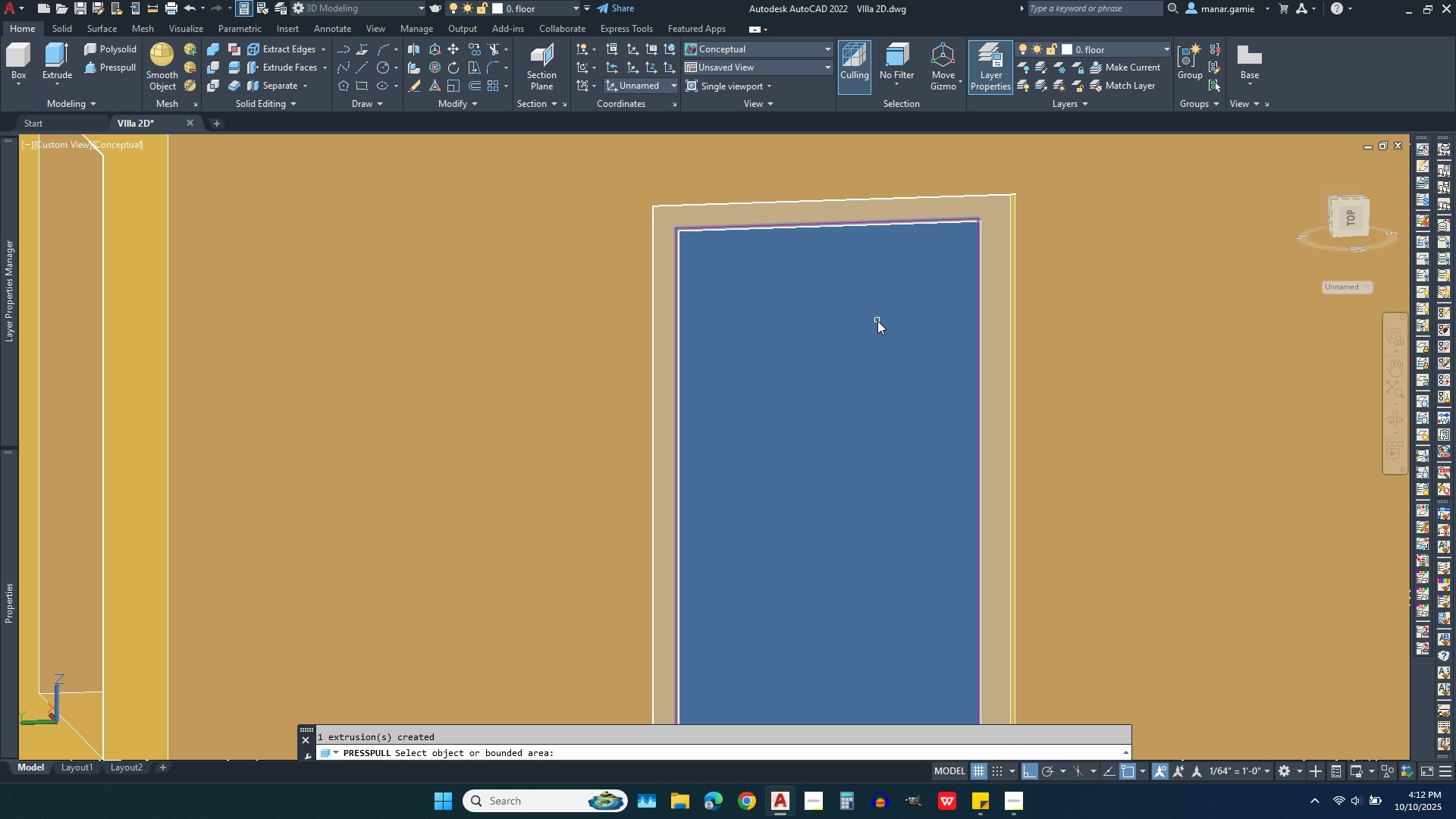 
key(Escape)
 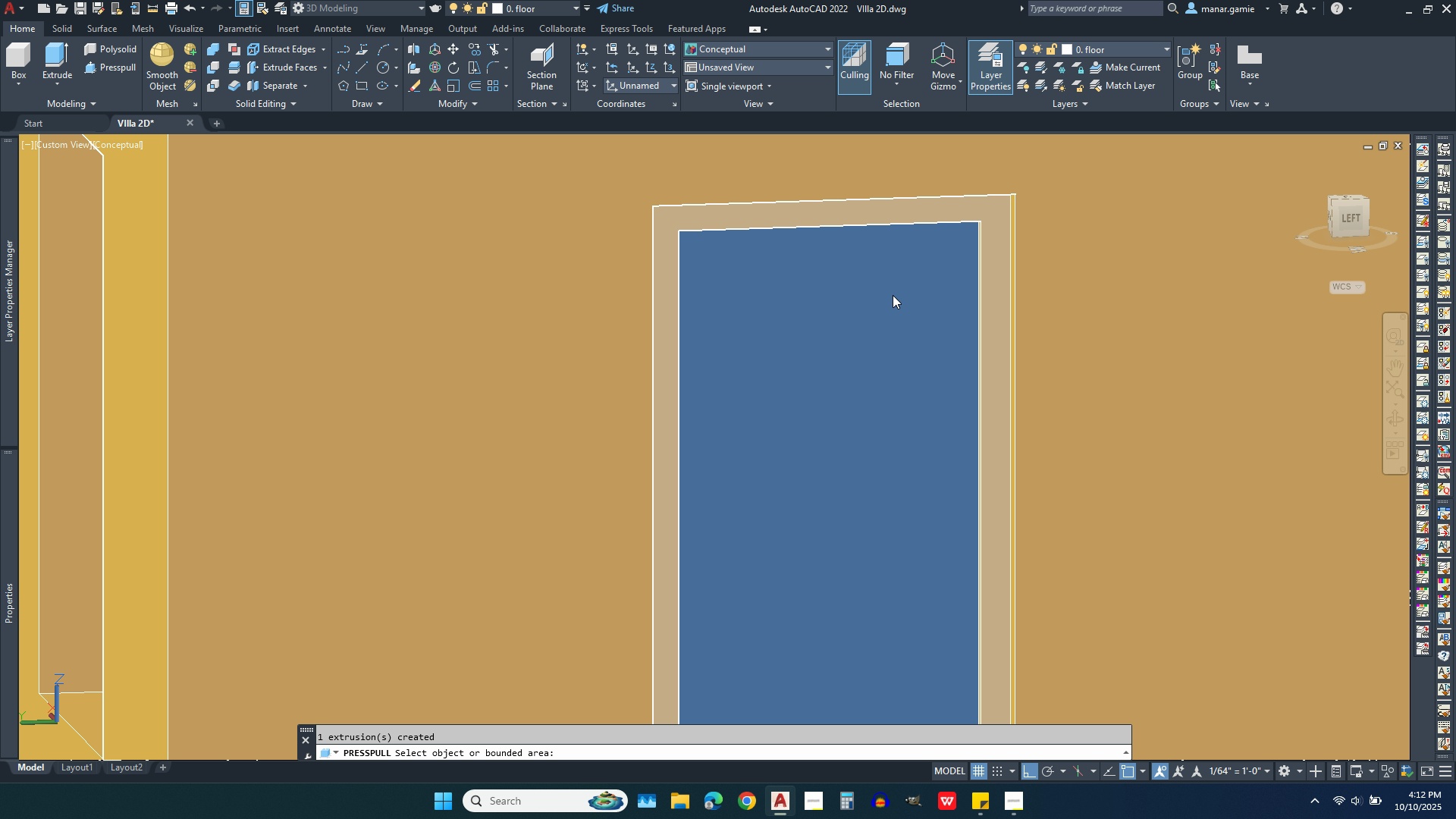 
hold_key(key=Escape, duration=0.37)
 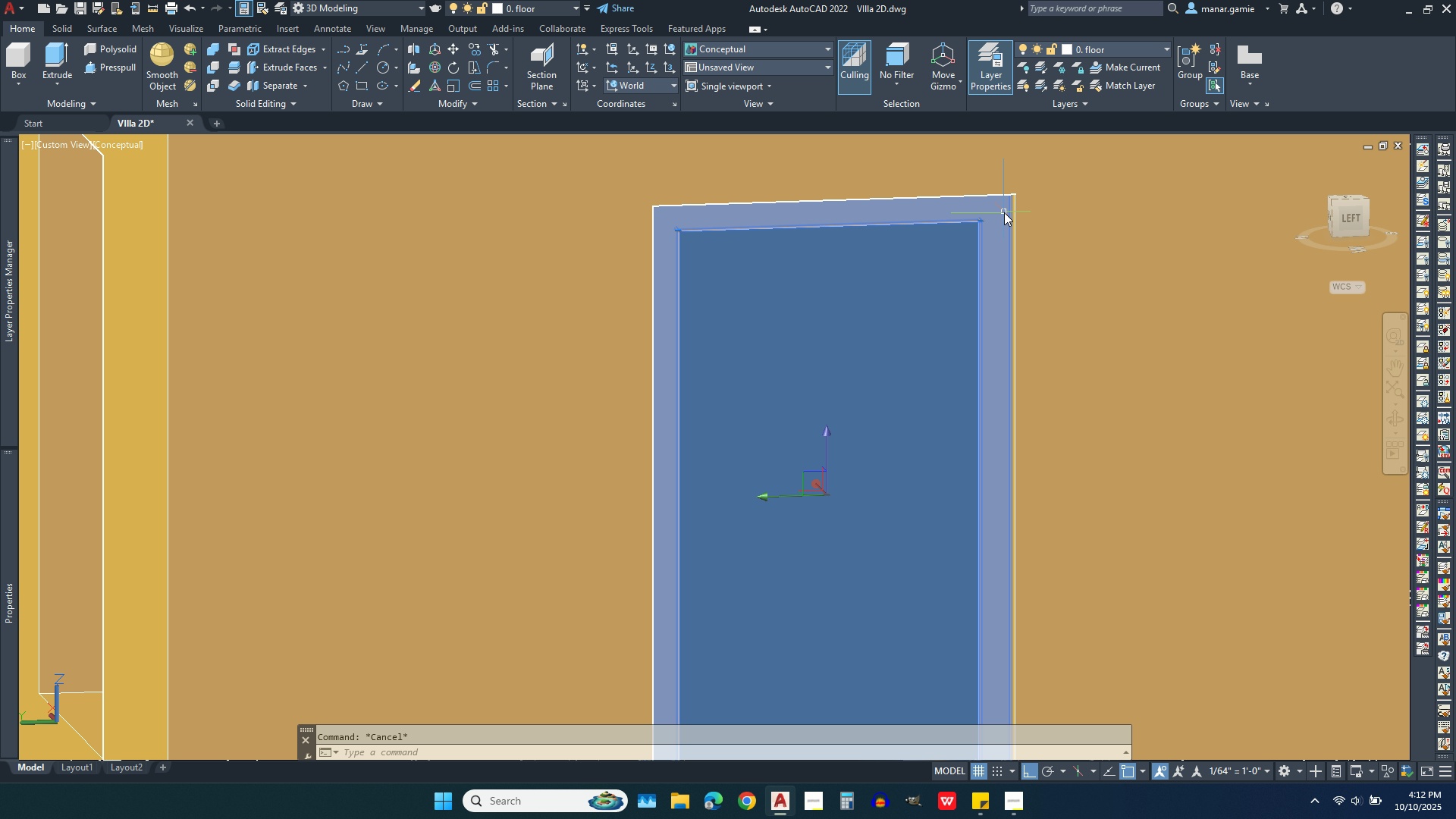 
left_click([1004, 212])
 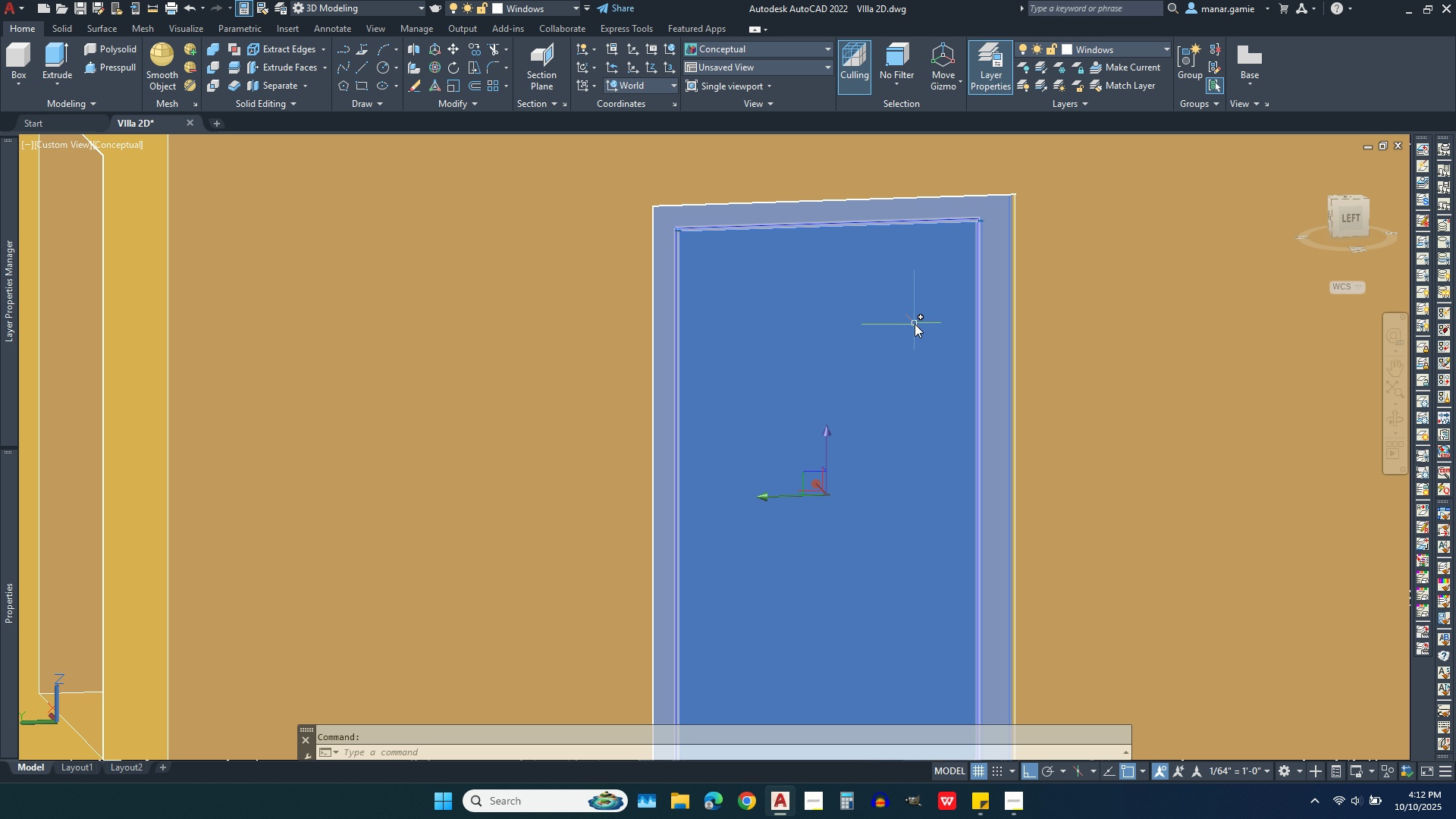 
left_click([915, 324])
 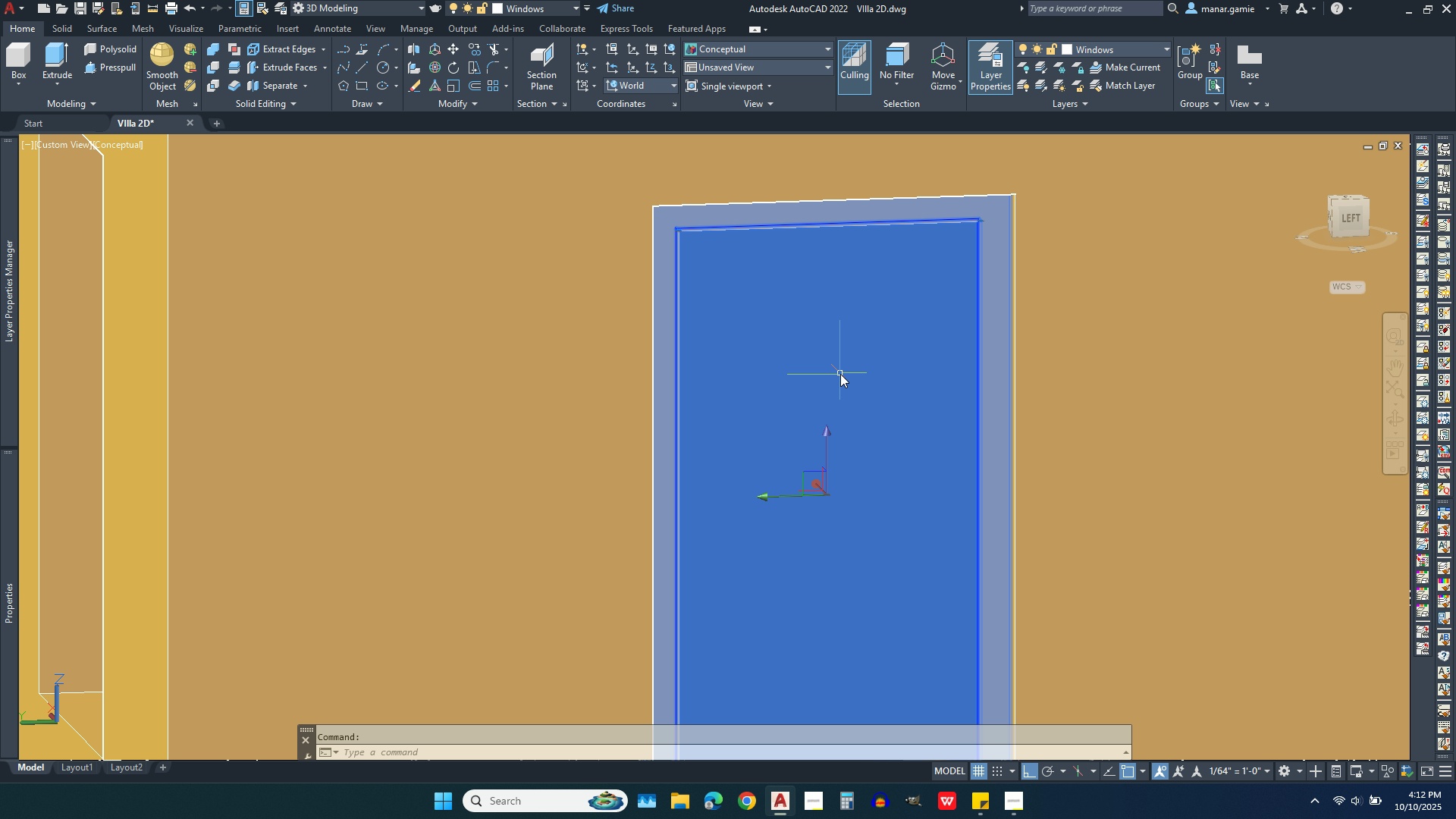 
scroll: coordinate [840, 377], scroll_direction: down, amount: 2.0
 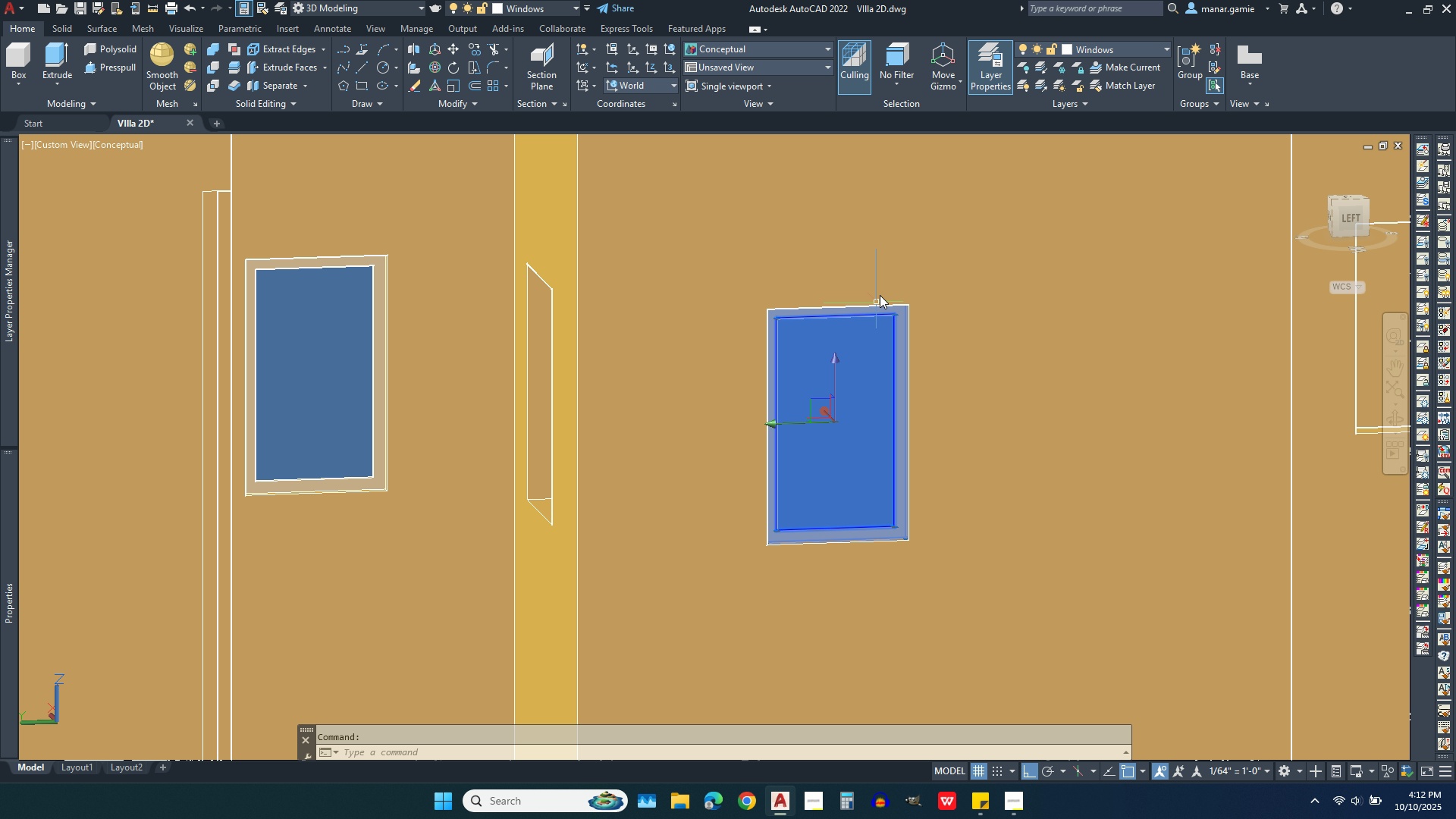 
scroll: coordinate [977, 366], scroll_direction: up, amount: 9.0
 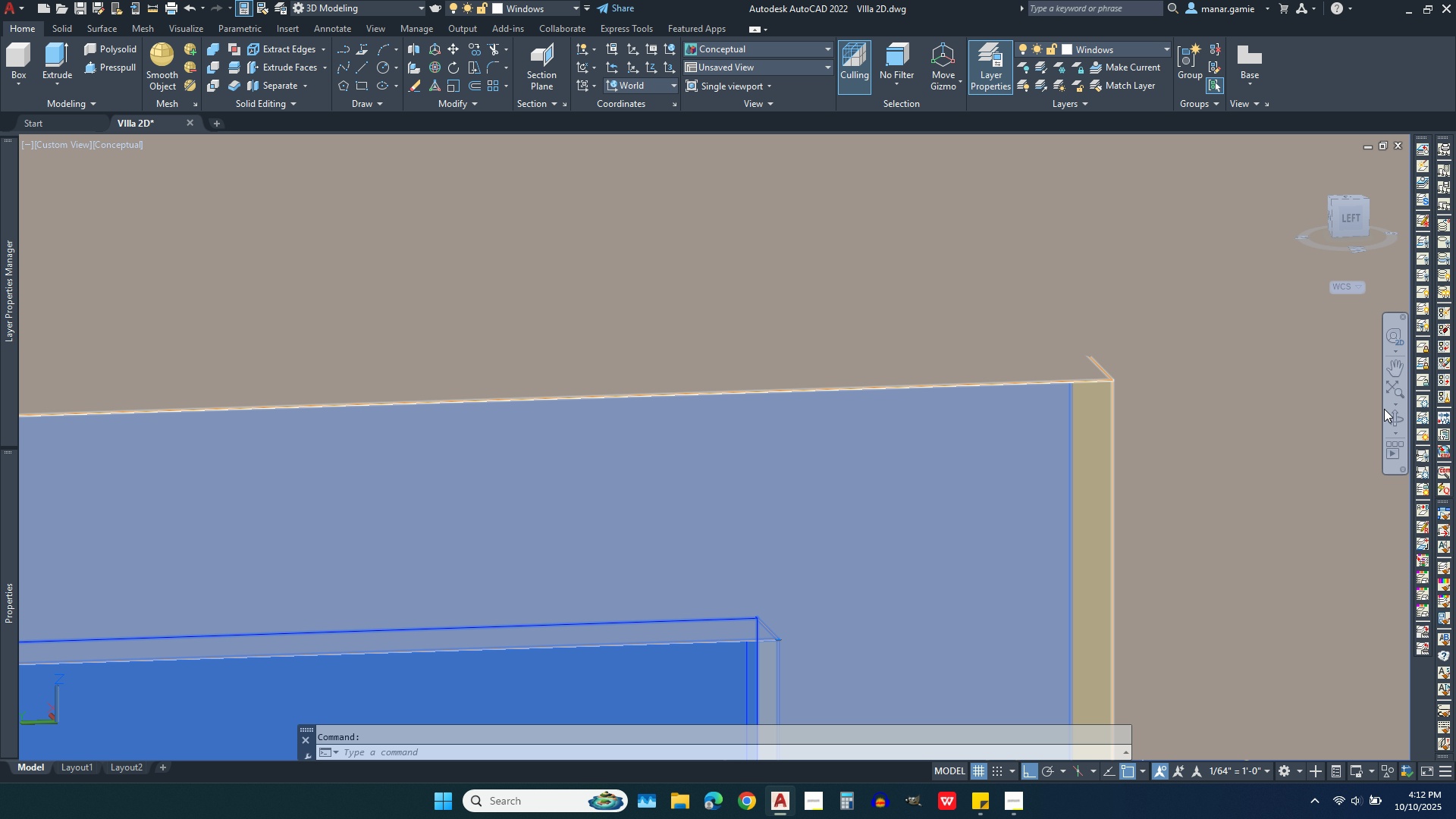 
left_click([1392, 417])
 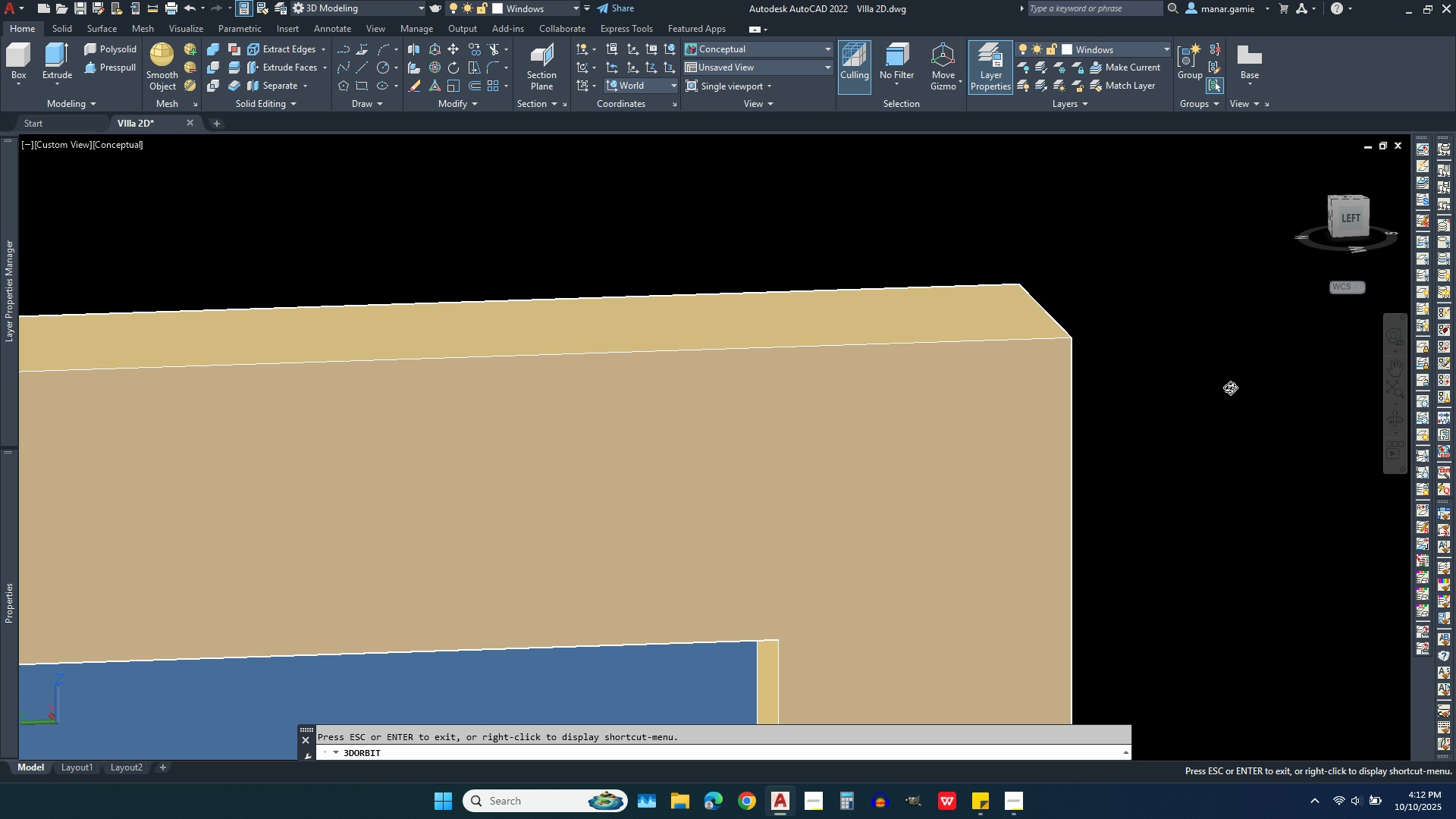 
left_click_drag(start_coordinate=[1230, 385], to_coordinate=[1275, 318])
 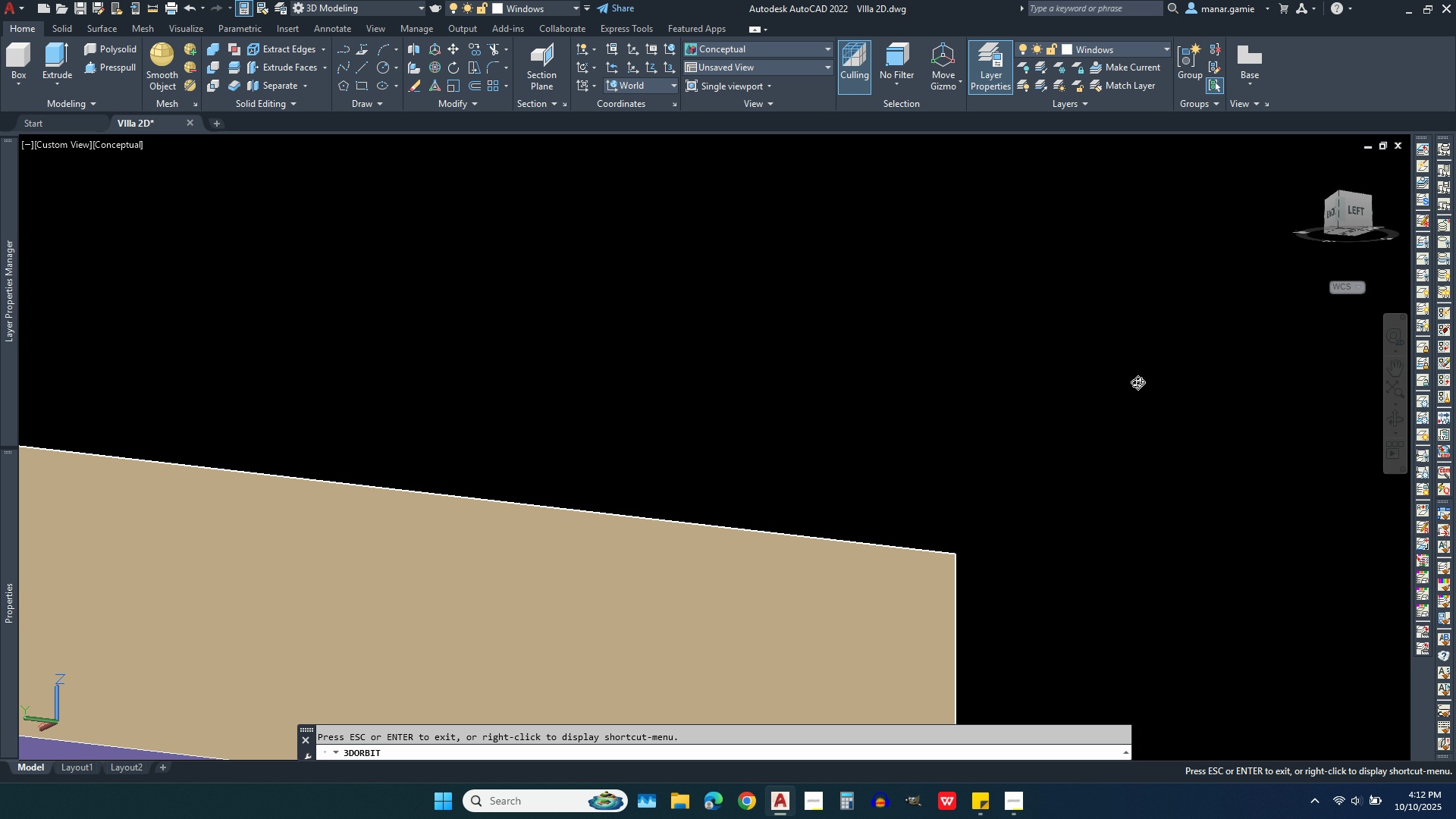 
right_click([1138, 382])
 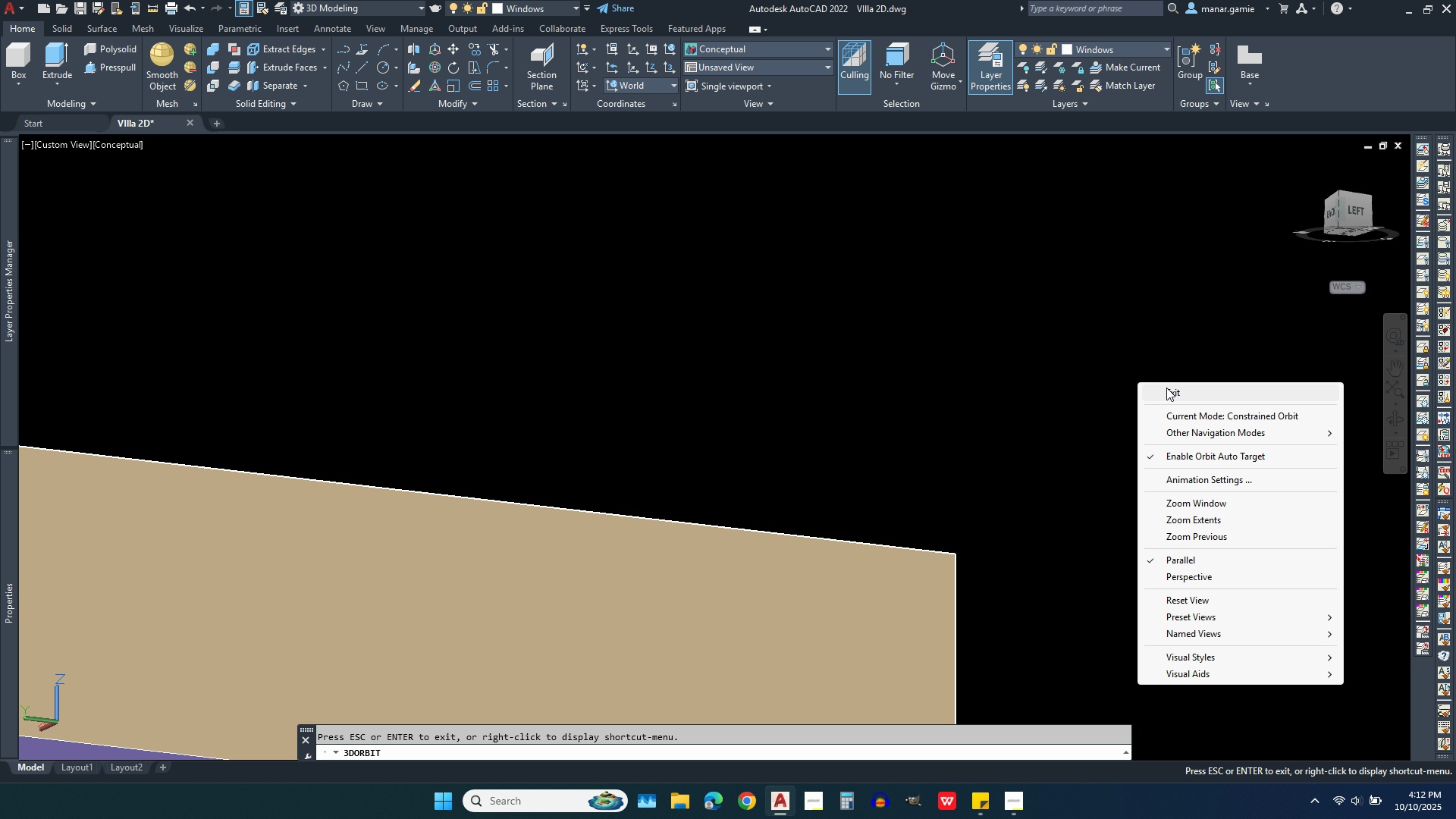 
left_click([1166, 388])
 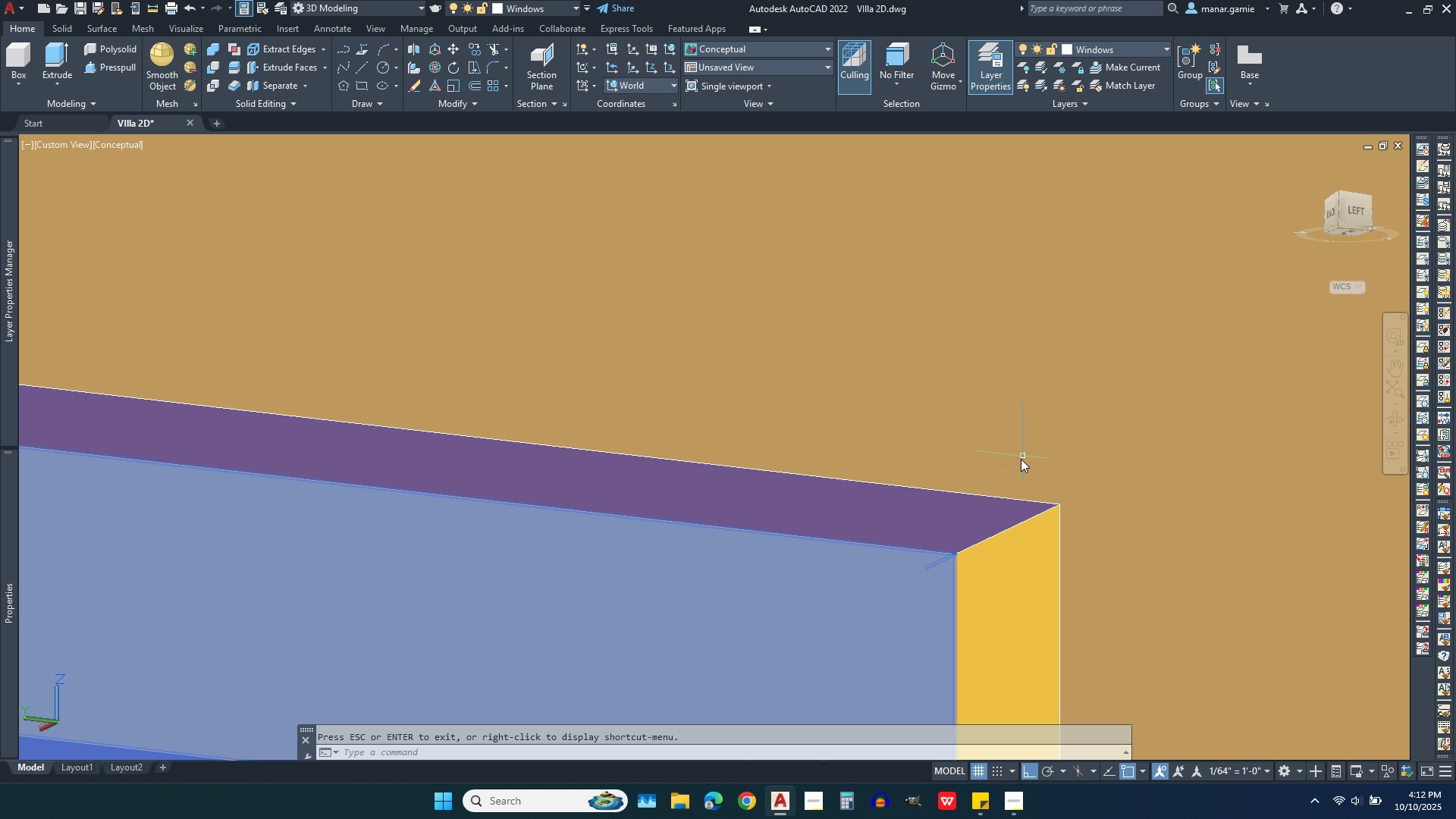 
scroll: coordinate [1021, 464], scroll_direction: down, amount: 3.0
 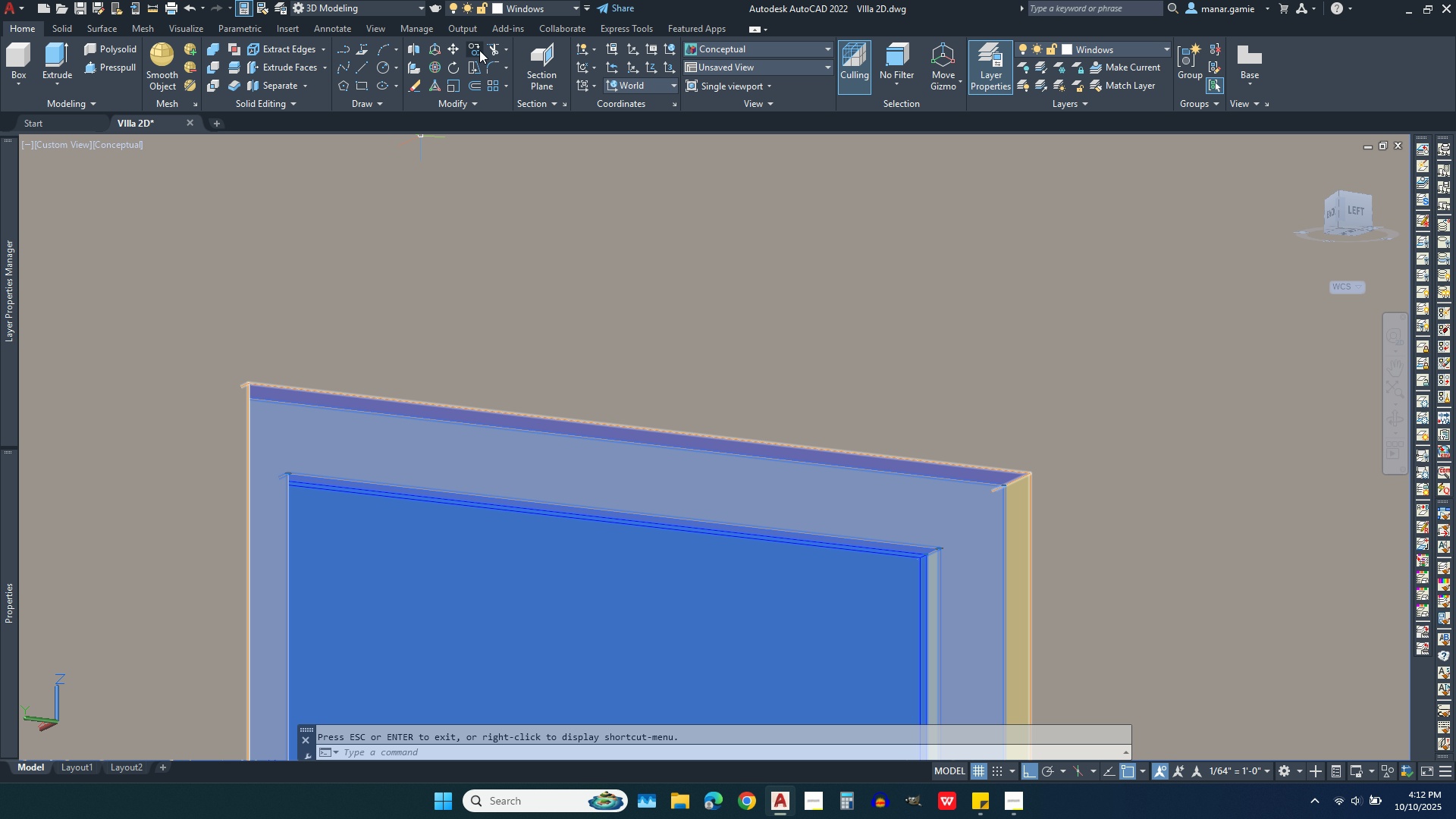 
left_click([473, 48])
 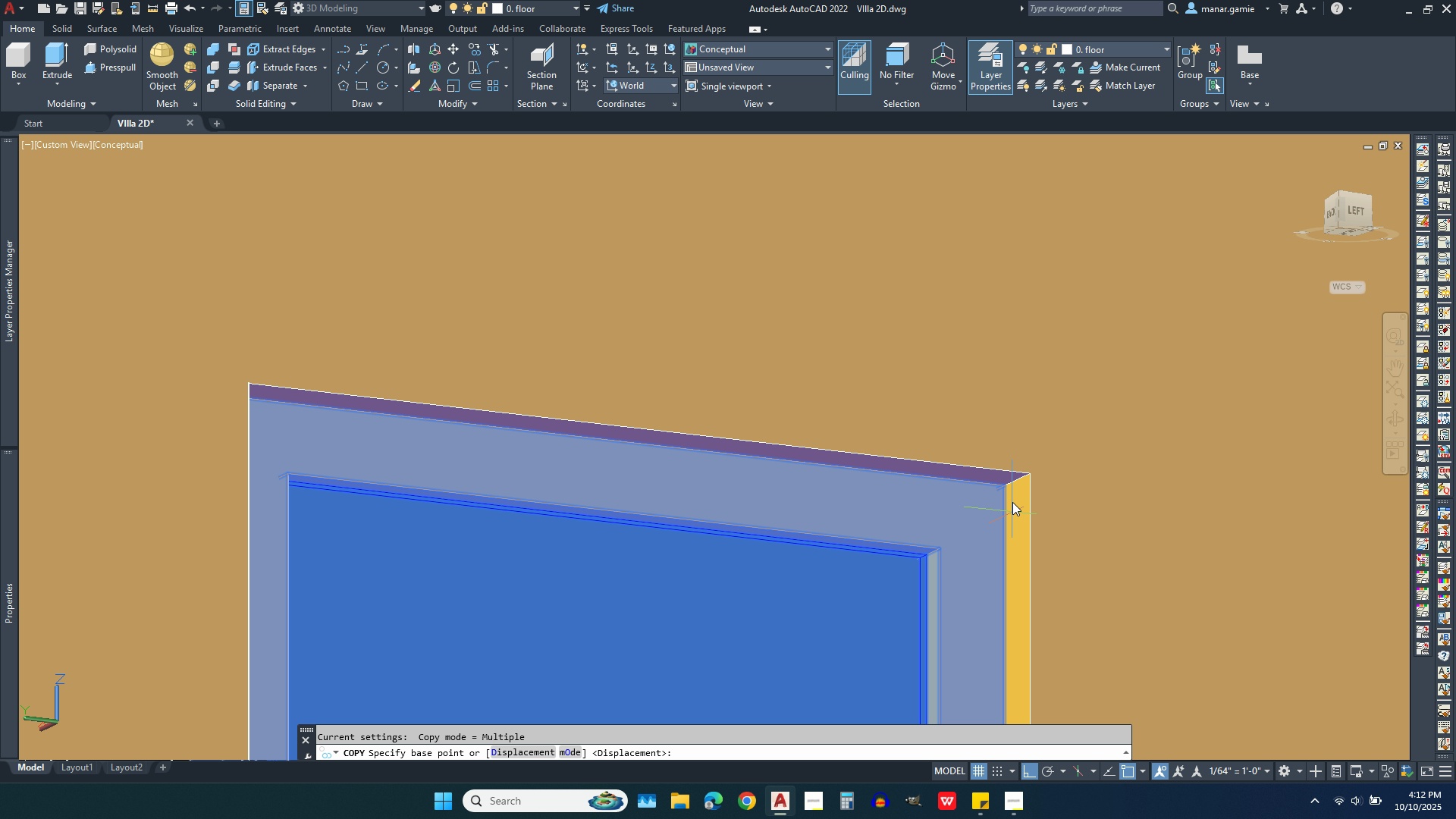 
scroll: coordinate [1010, 483], scroll_direction: up, amount: 3.0
 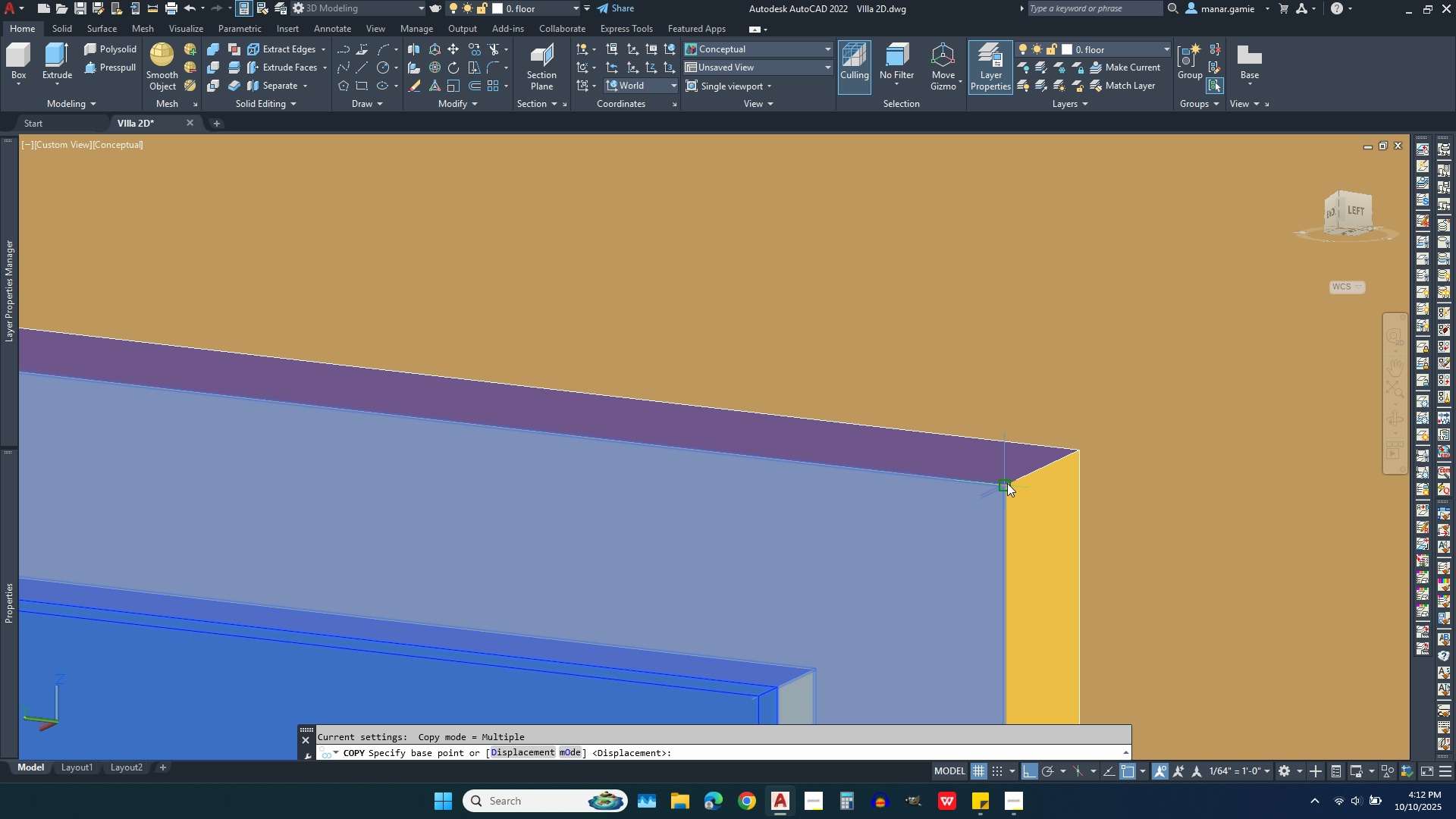 
left_click([1007, 491])
 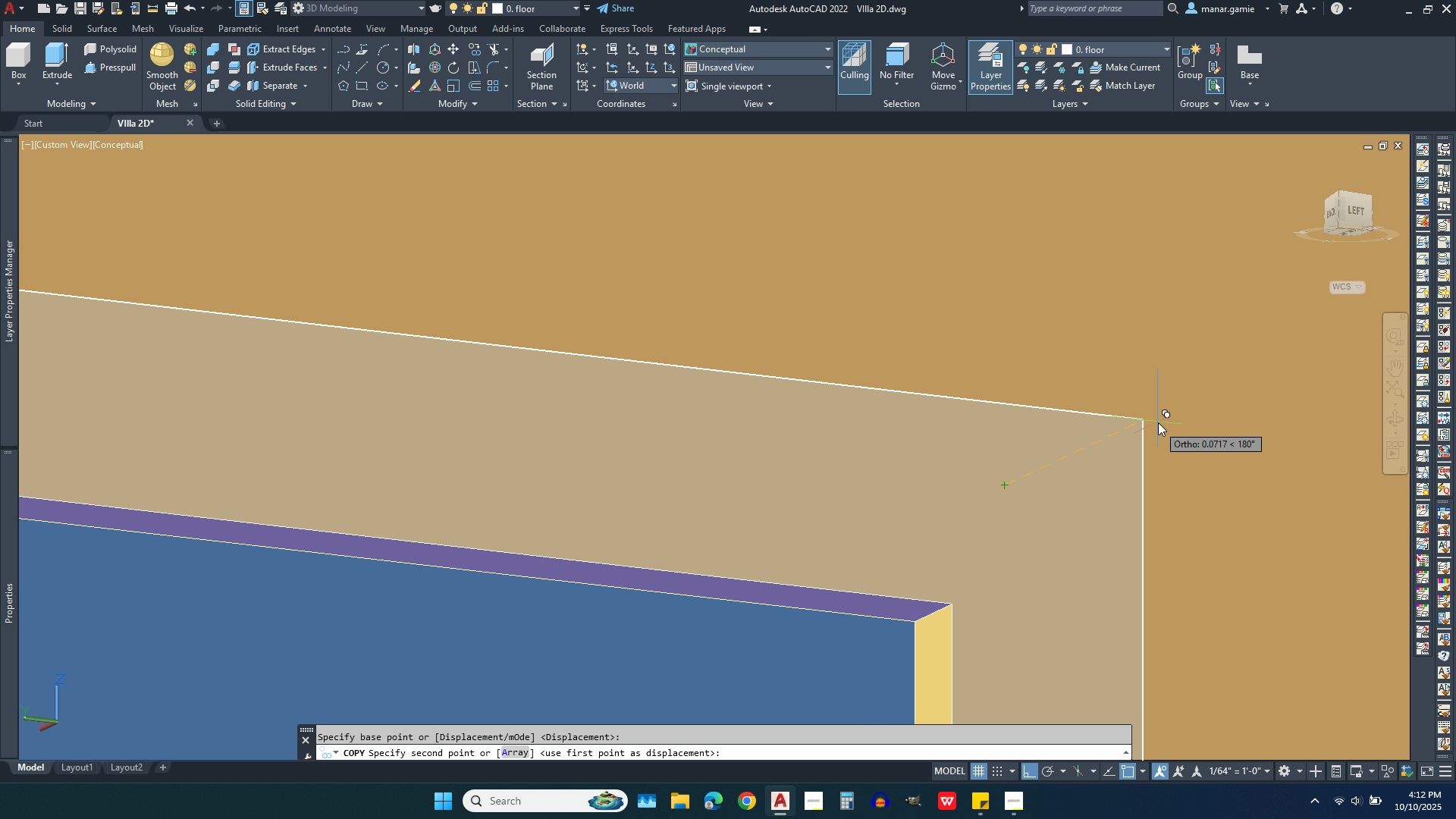 
scroll: coordinate [1158, 422], scroll_direction: down, amount: 6.0
 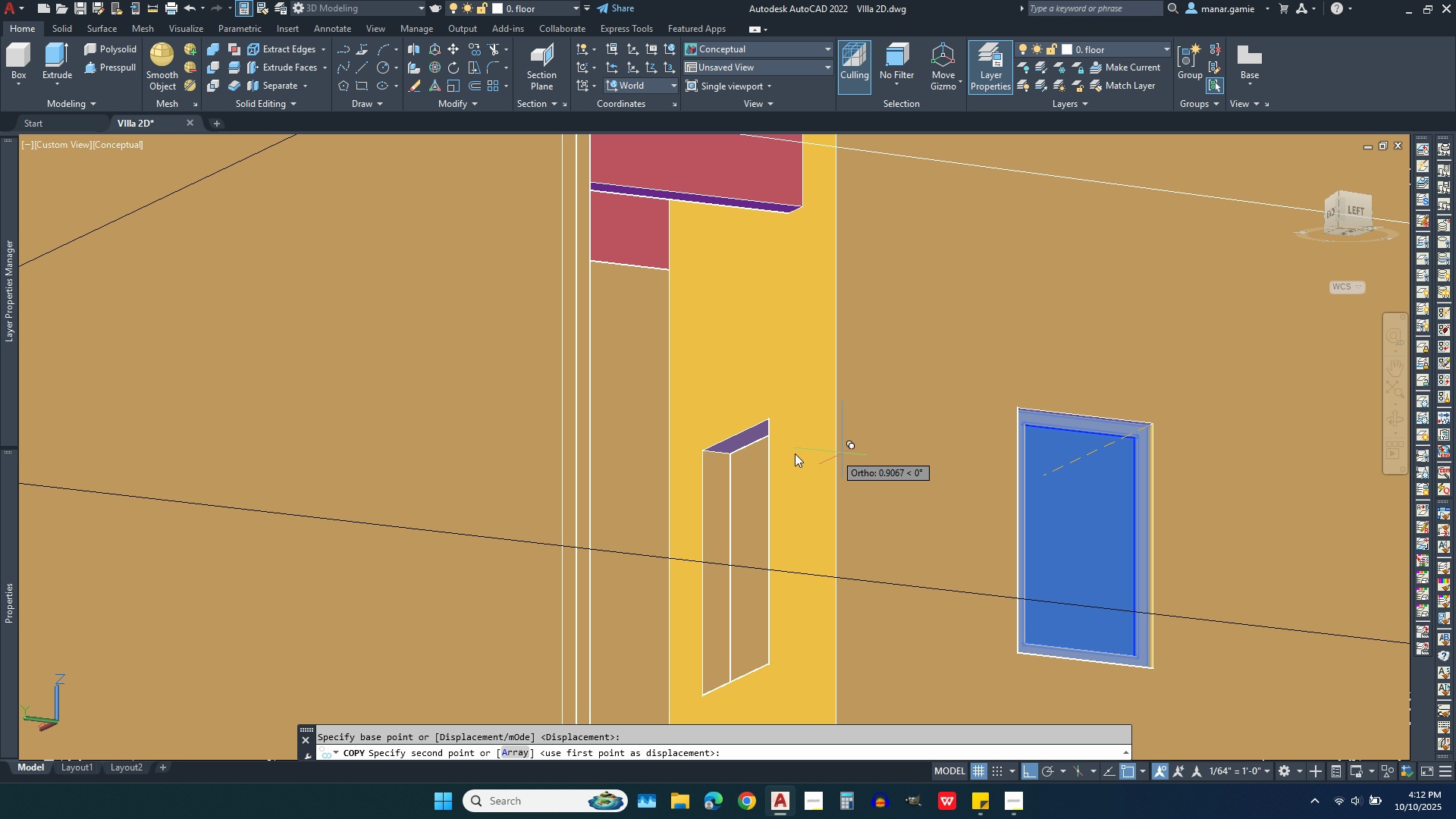 
scroll: coordinate [938, 310], scroll_direction: up, amount: 6.0
 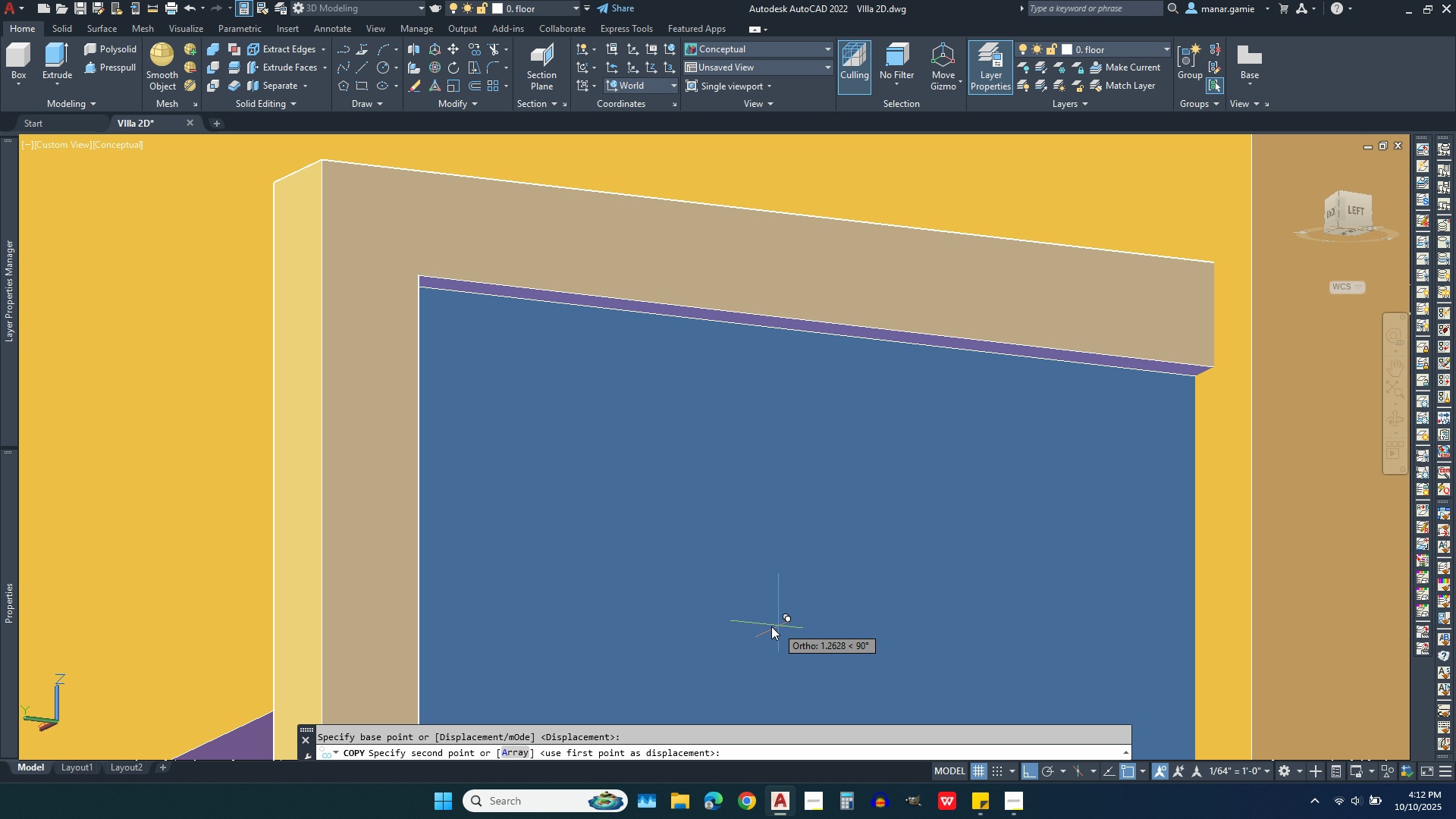 
scroll: coordinate [752, 598], scroll_direction: down, amount: 1.0
 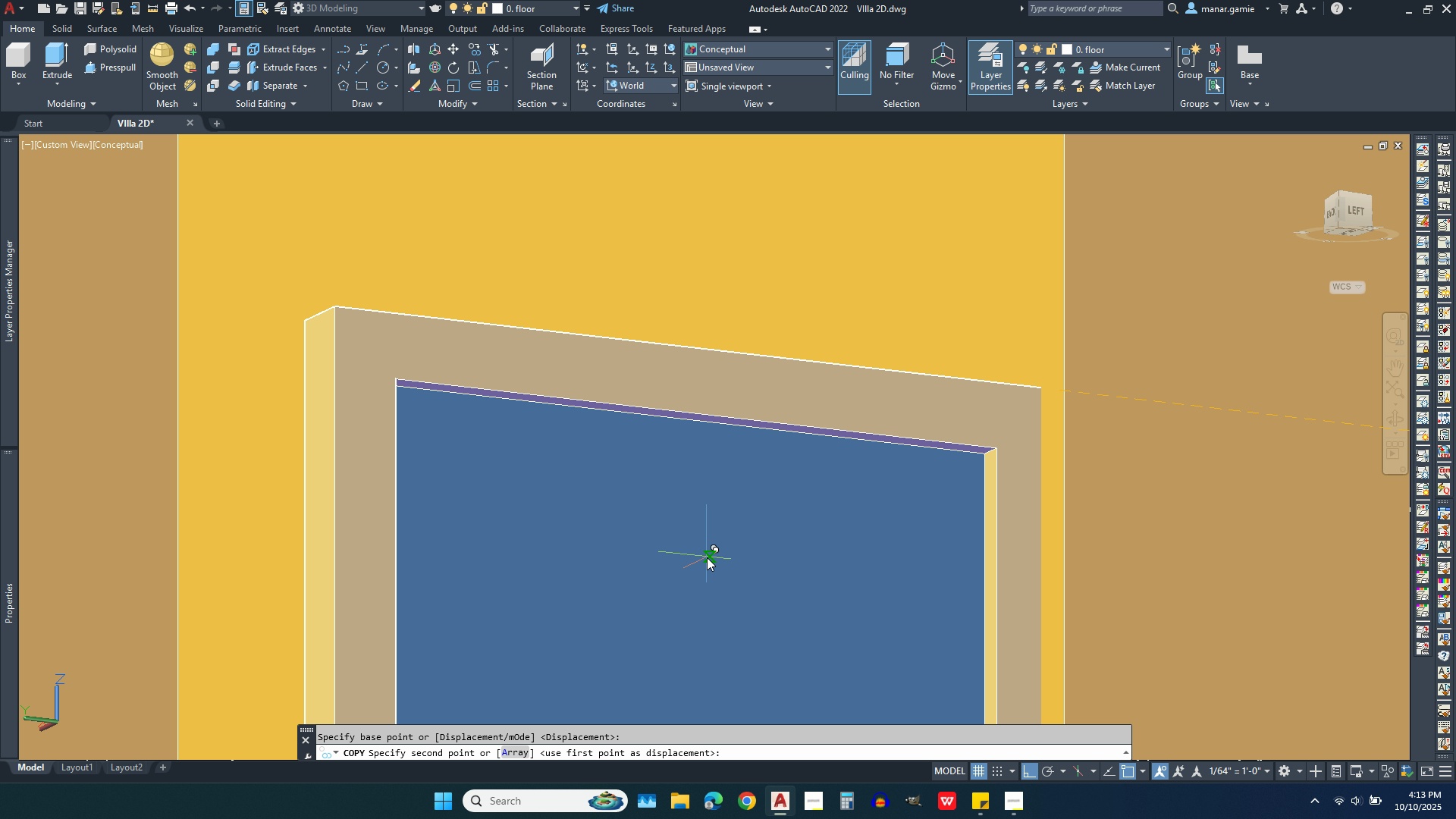 
wait(7.37)
 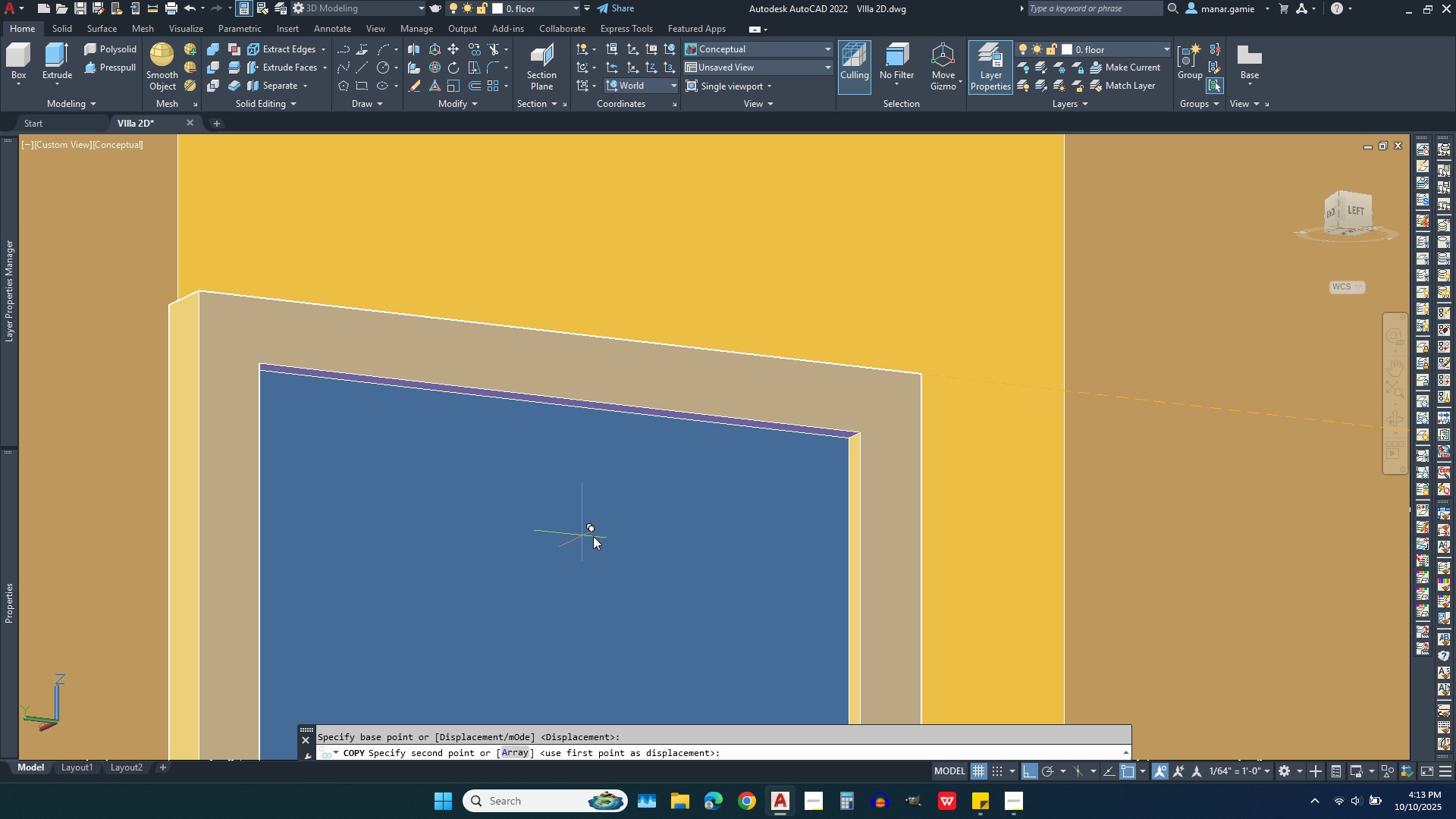 
left_click([710, 550])
 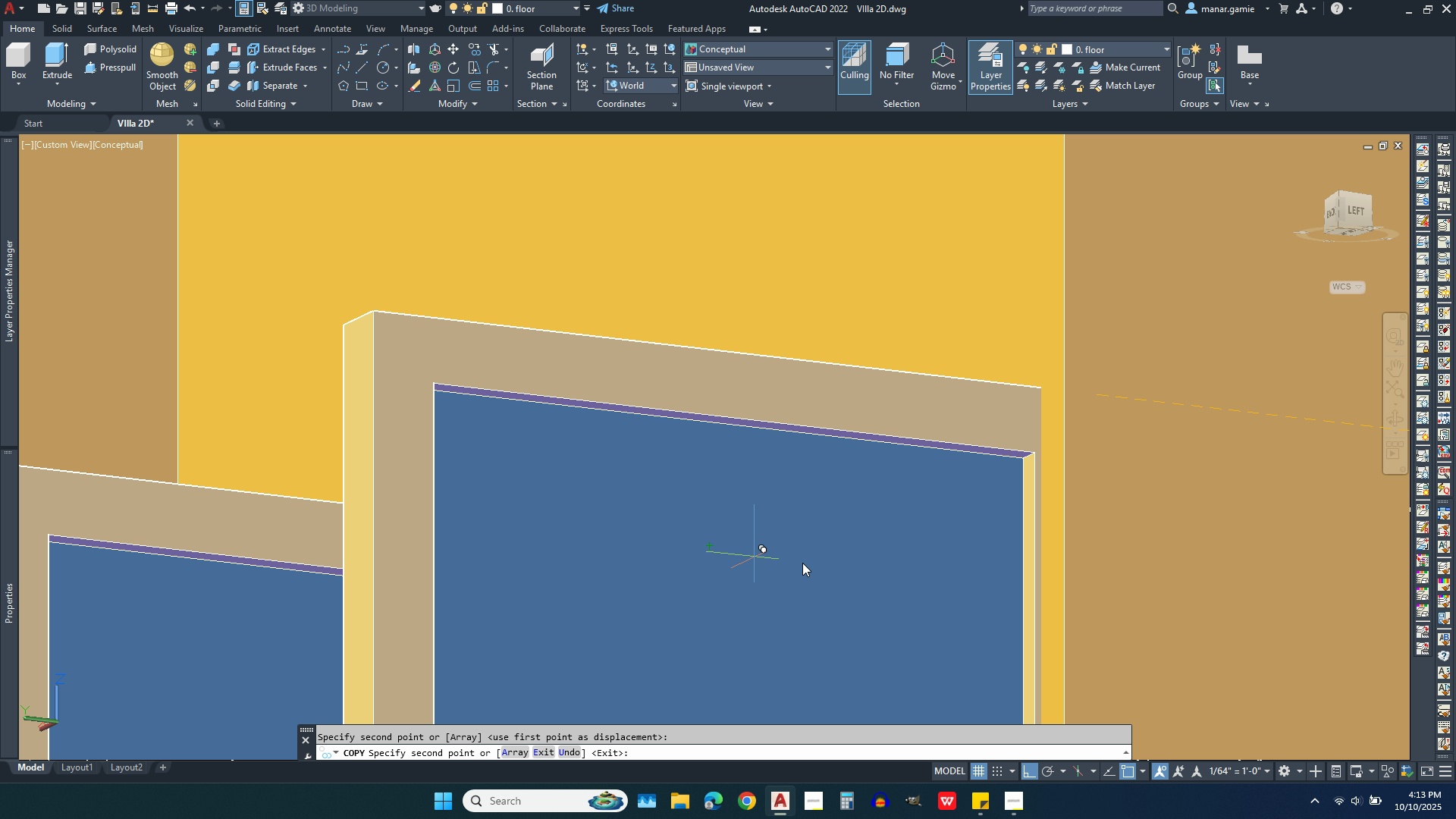 
key(Escape)
 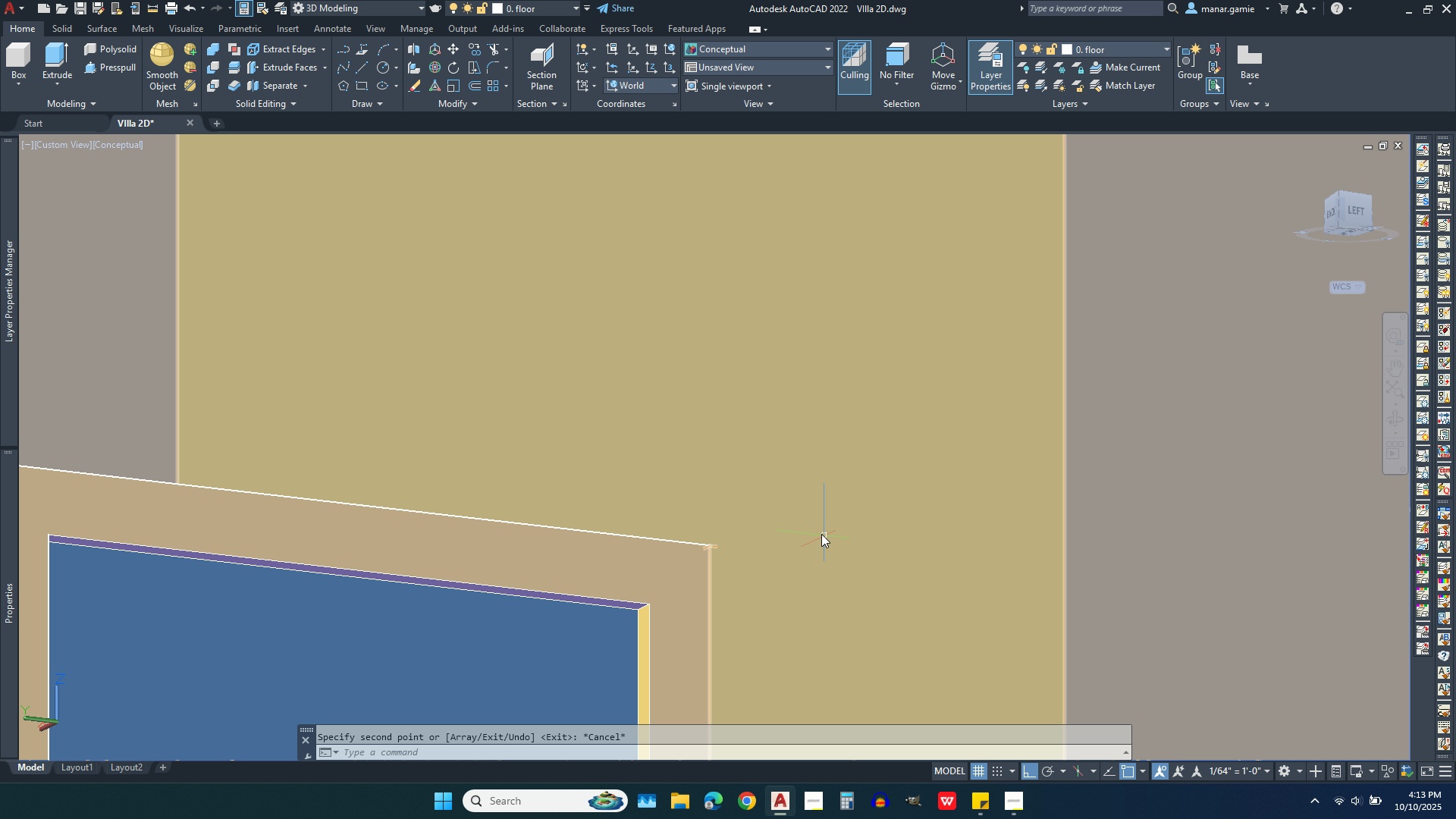 
scroll: coordinate [803, 510], scroll_direction: down, amount: 4.0
 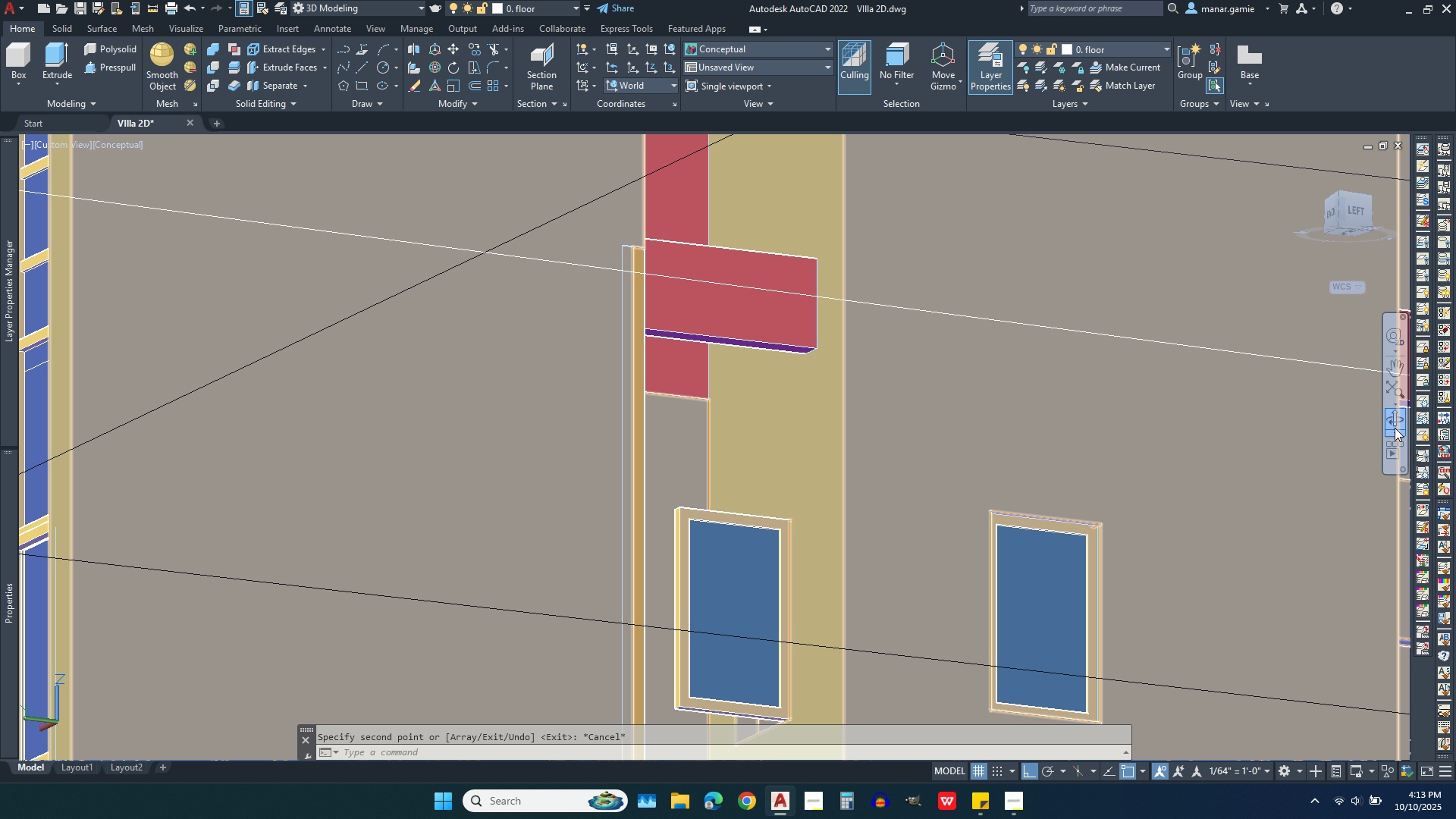 
left_click([1397, 419])
 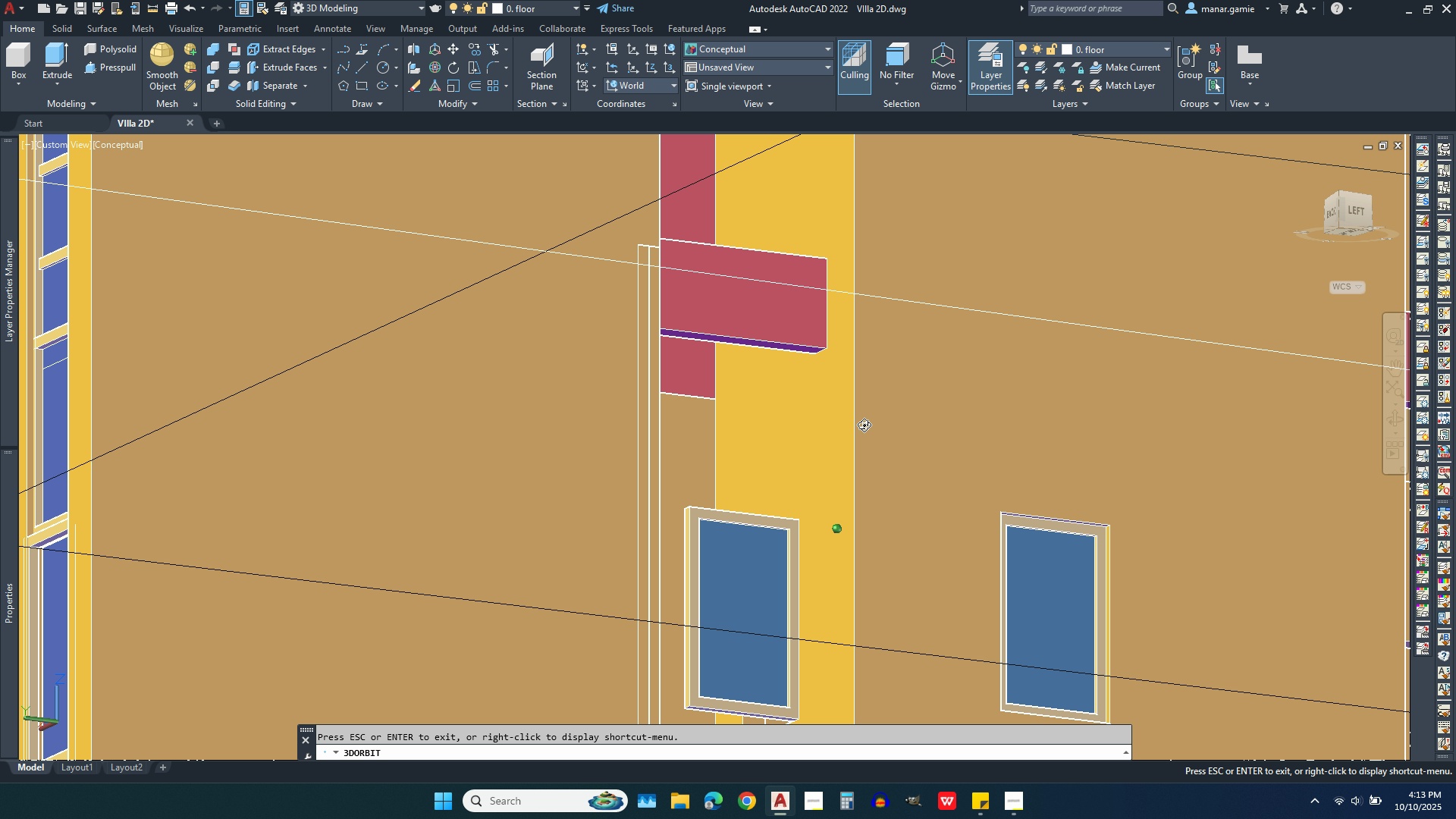 
left_click_drag(start_coordinate=[861, 422], to_coordinate=[882, 464])
 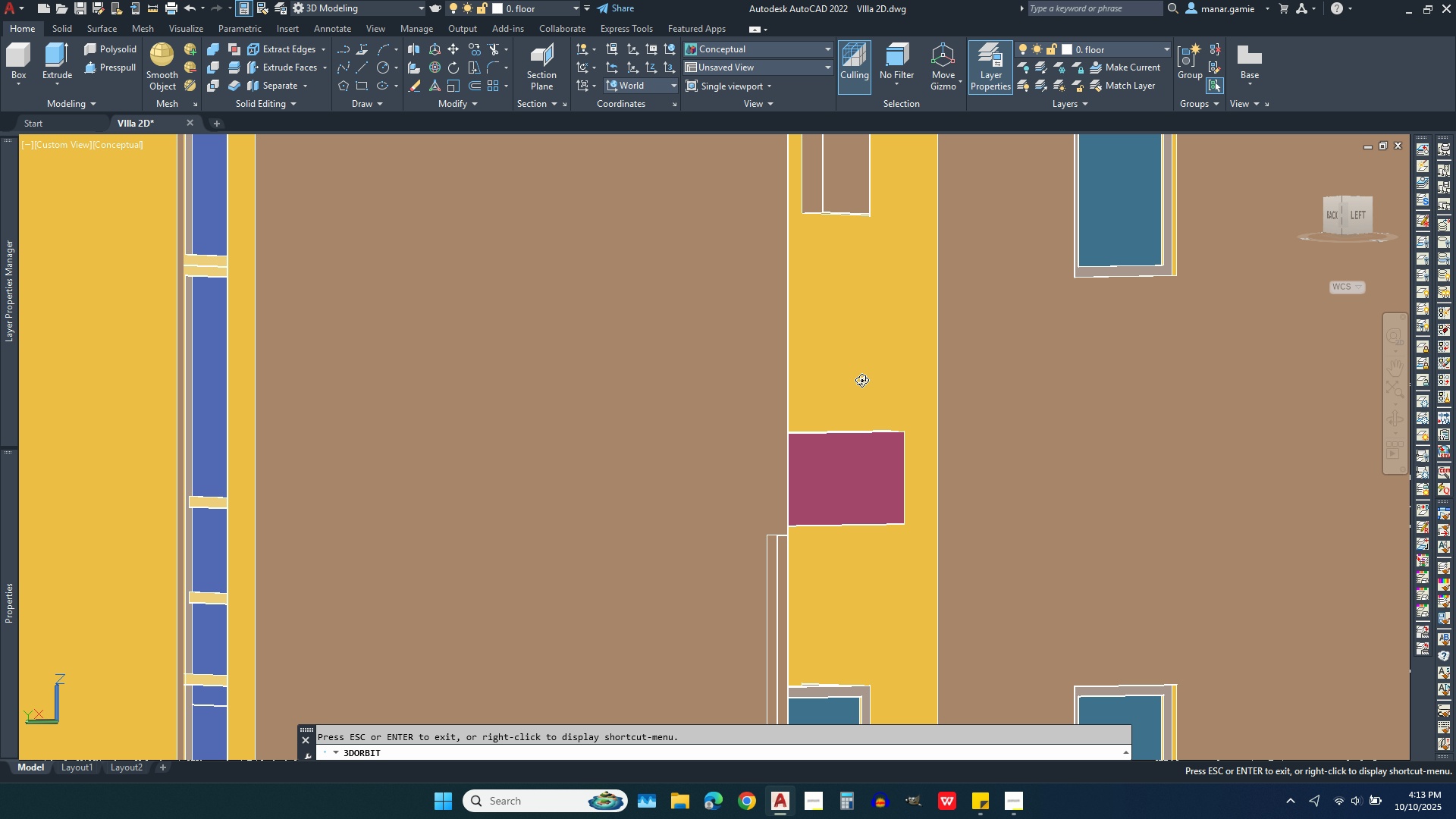 
scroll: coordinate [874, 446], scroll_direction: down, amount: 5.0
 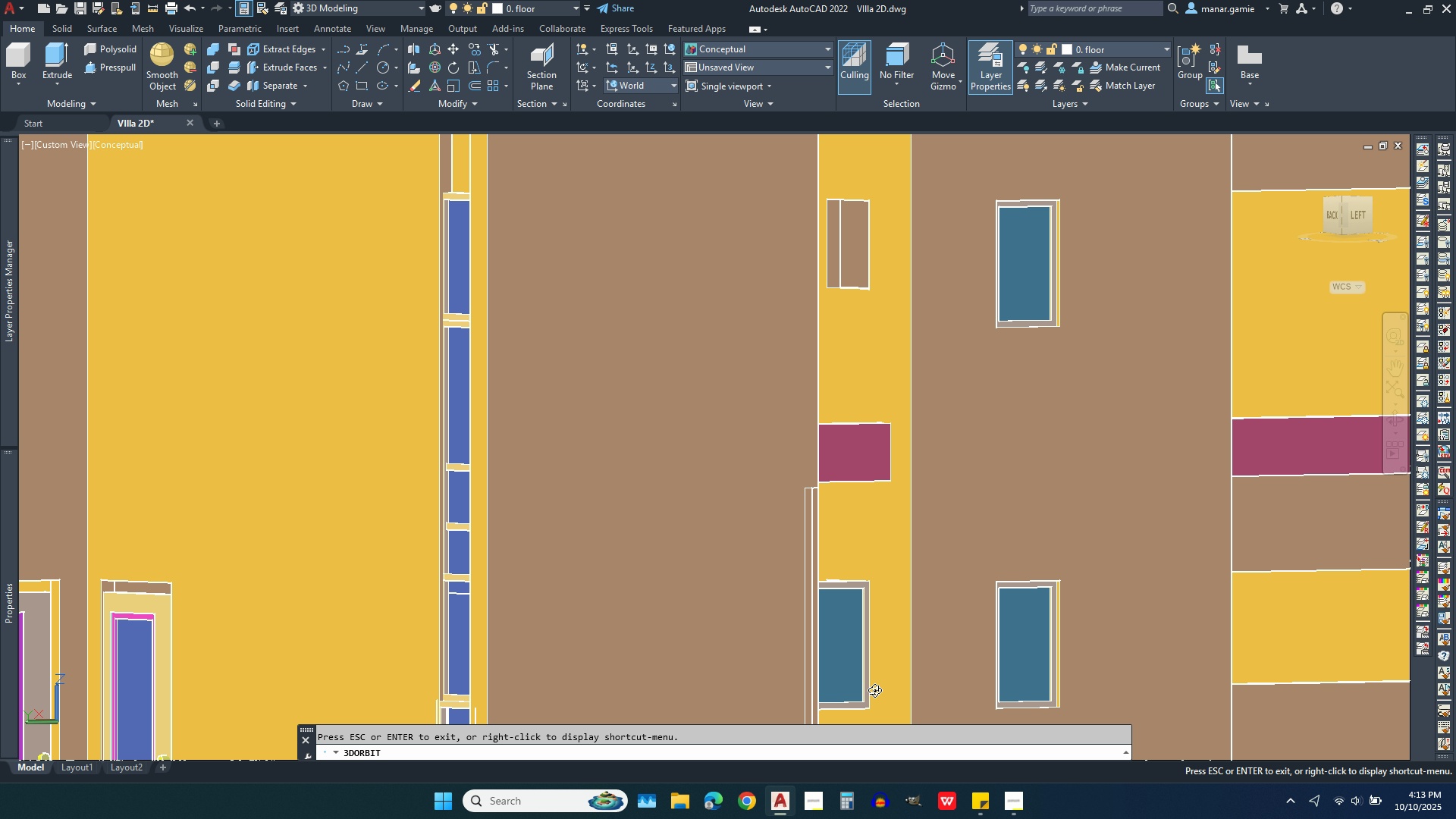 
scroll: coordinate [853, 603], scroll_direction: up, amount: 13.0
 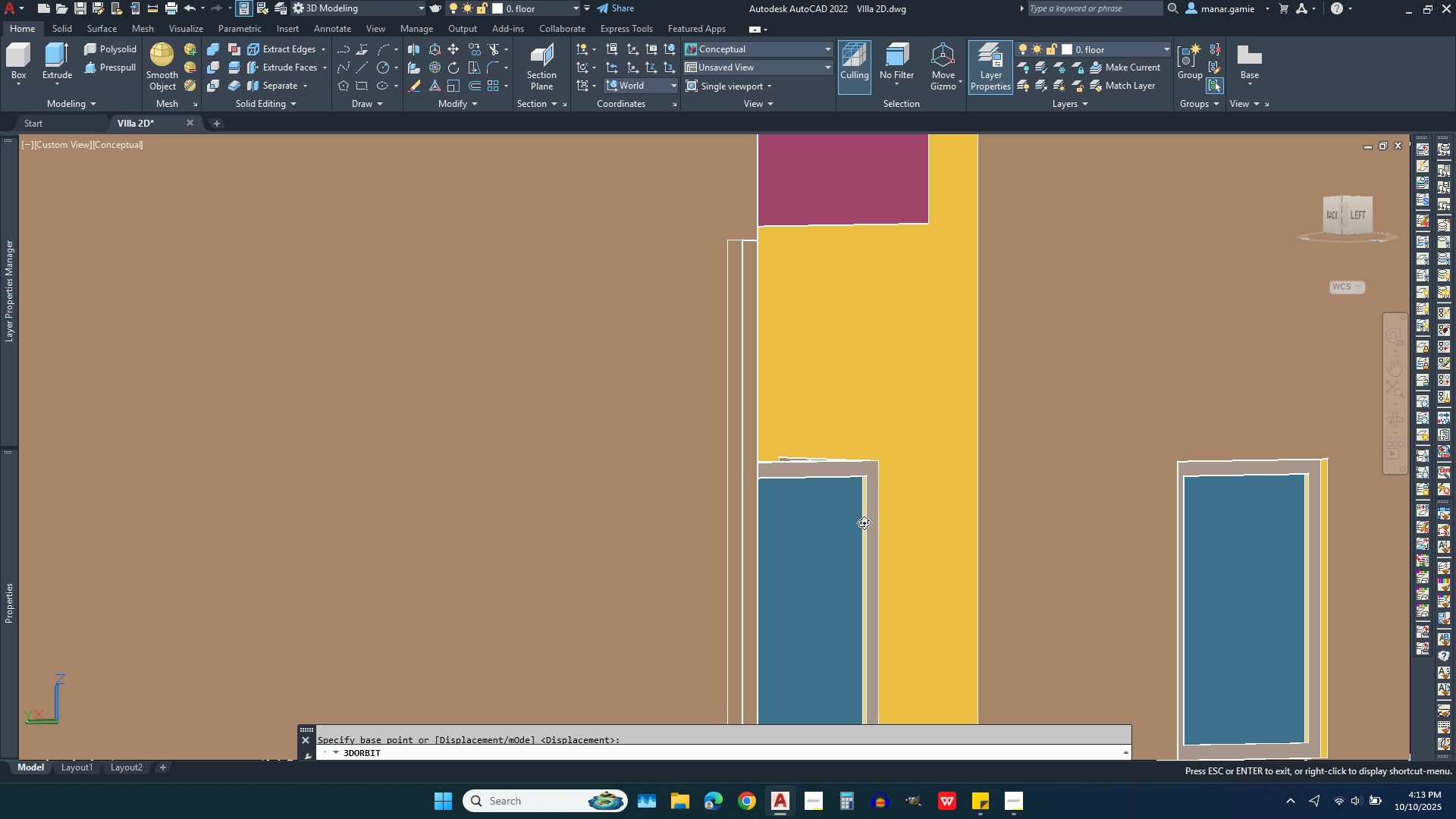 
left_click_drag(start_coordinate=[866, 520], to_coordinate=[827, 560])
 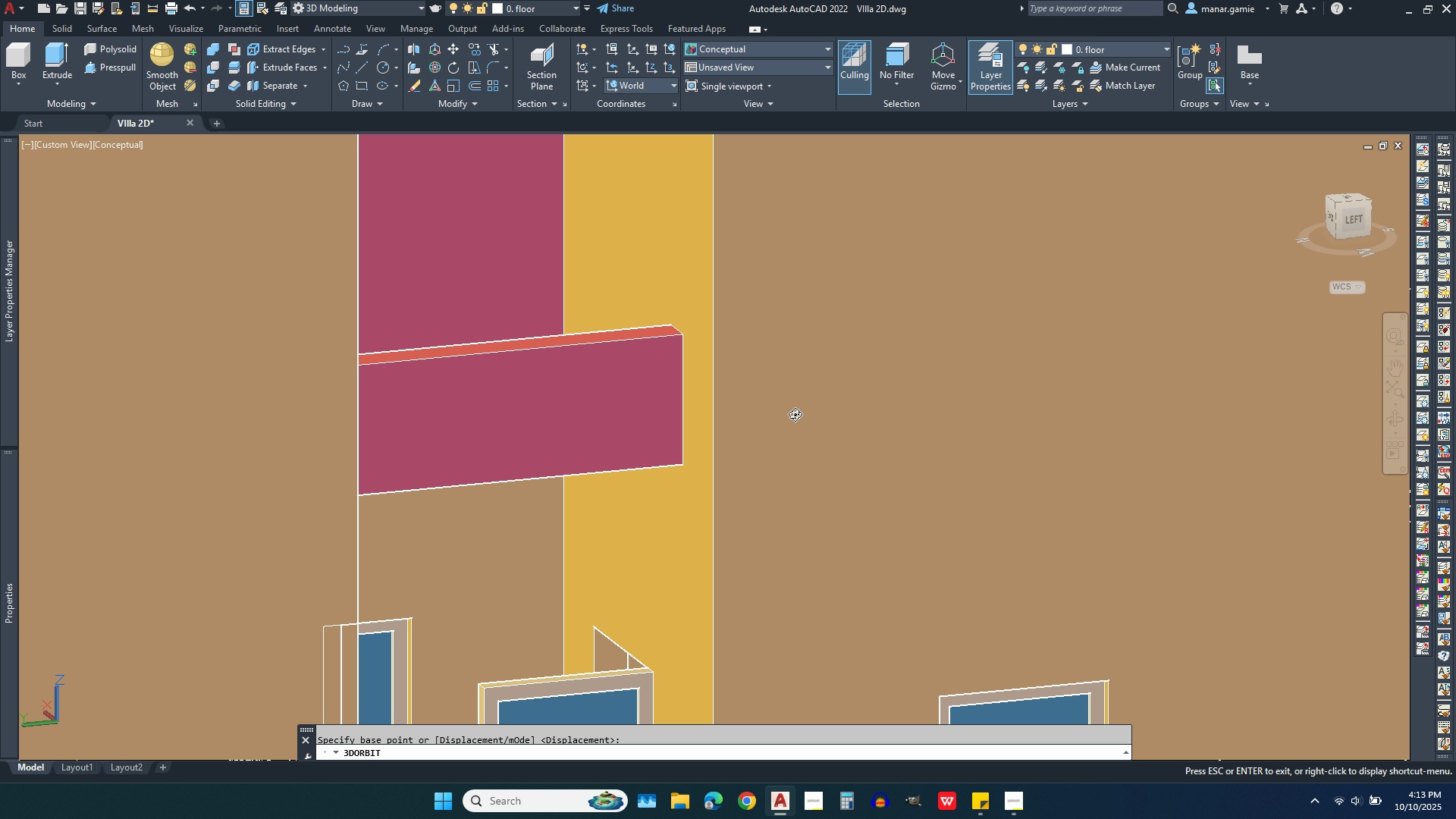 
scroll: coordinate [736, 584], scroll_direction: up, amount: 6.0
 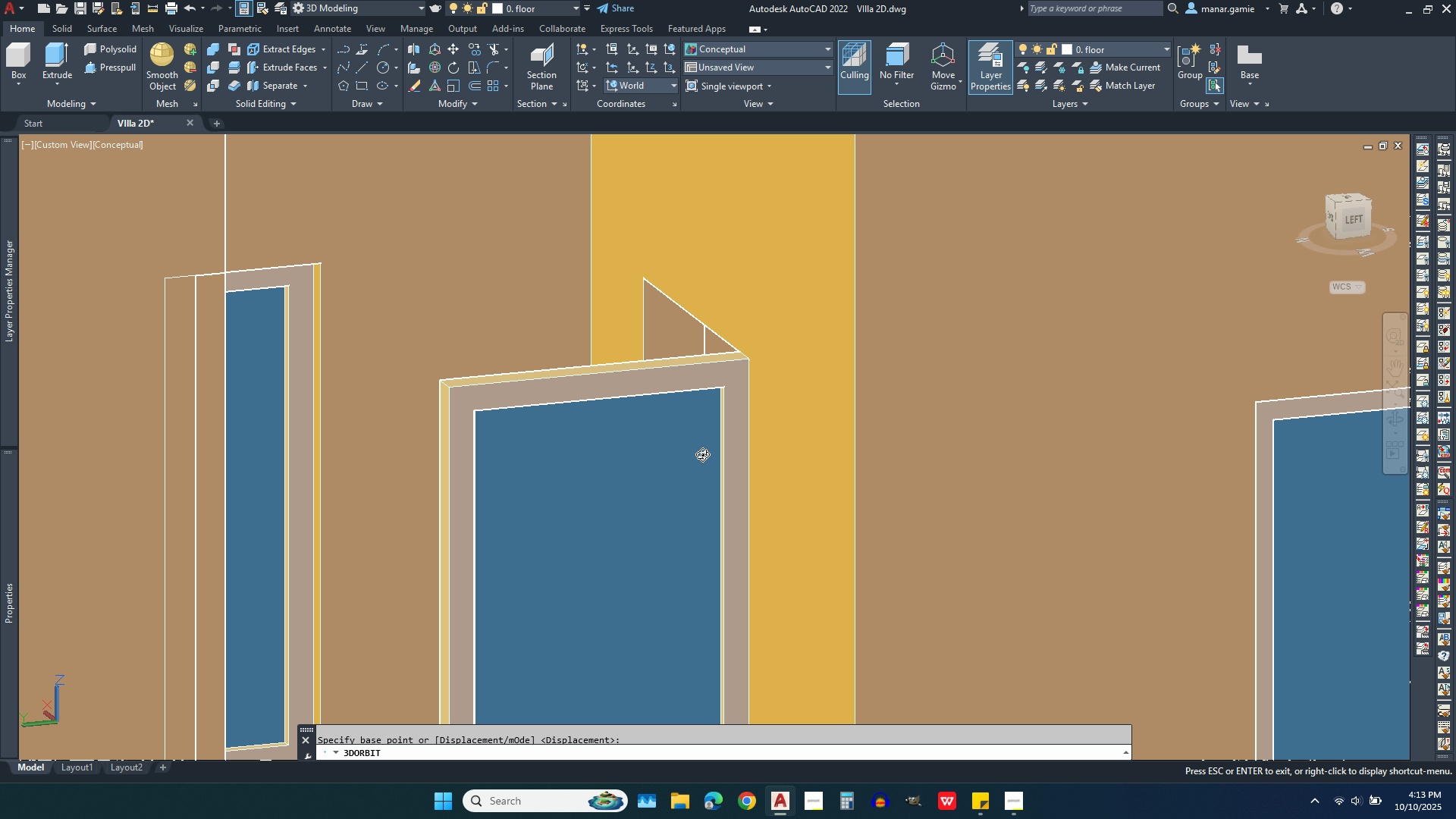 
key(Escape)
 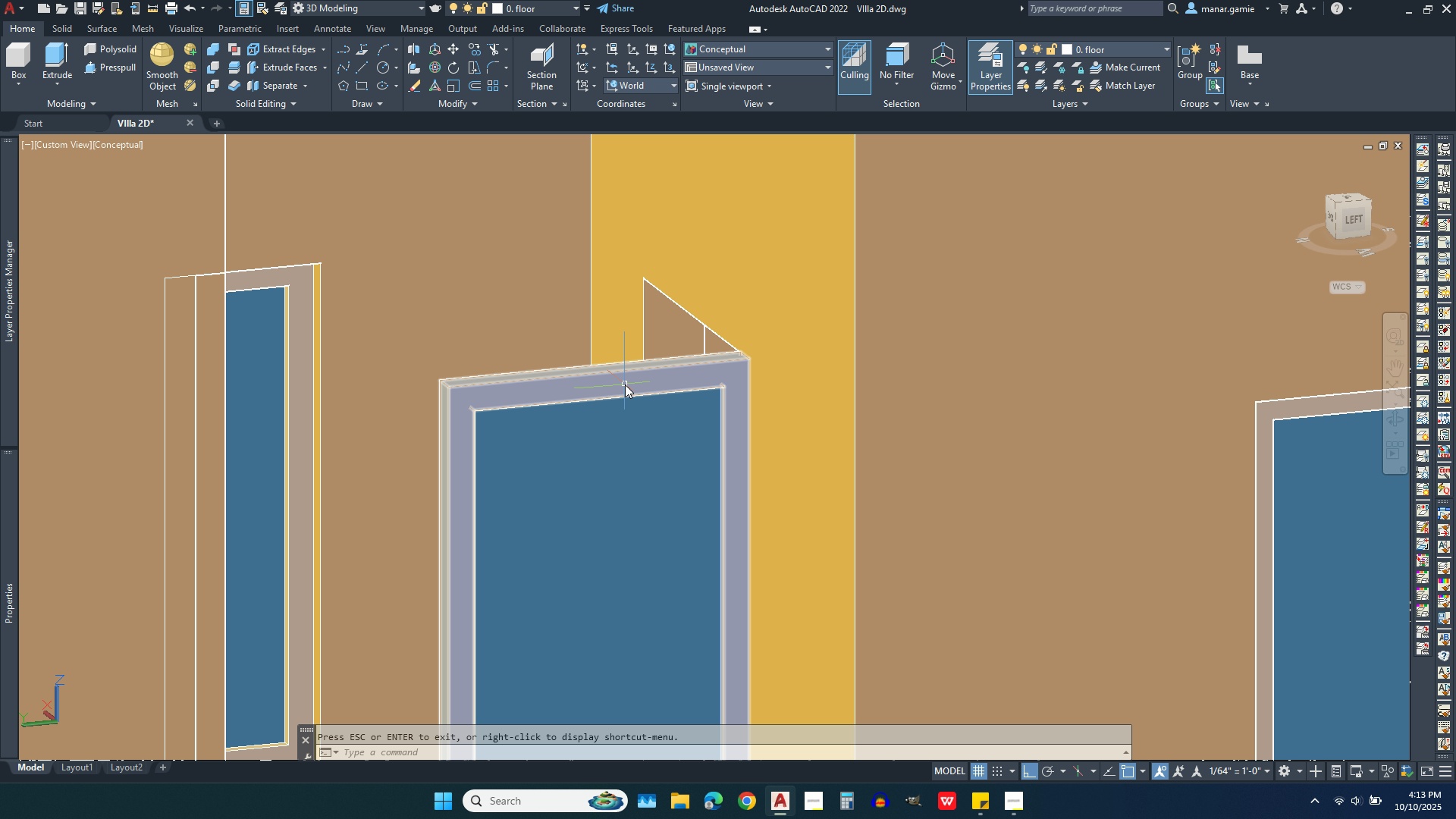 
left_click([625, 384])
 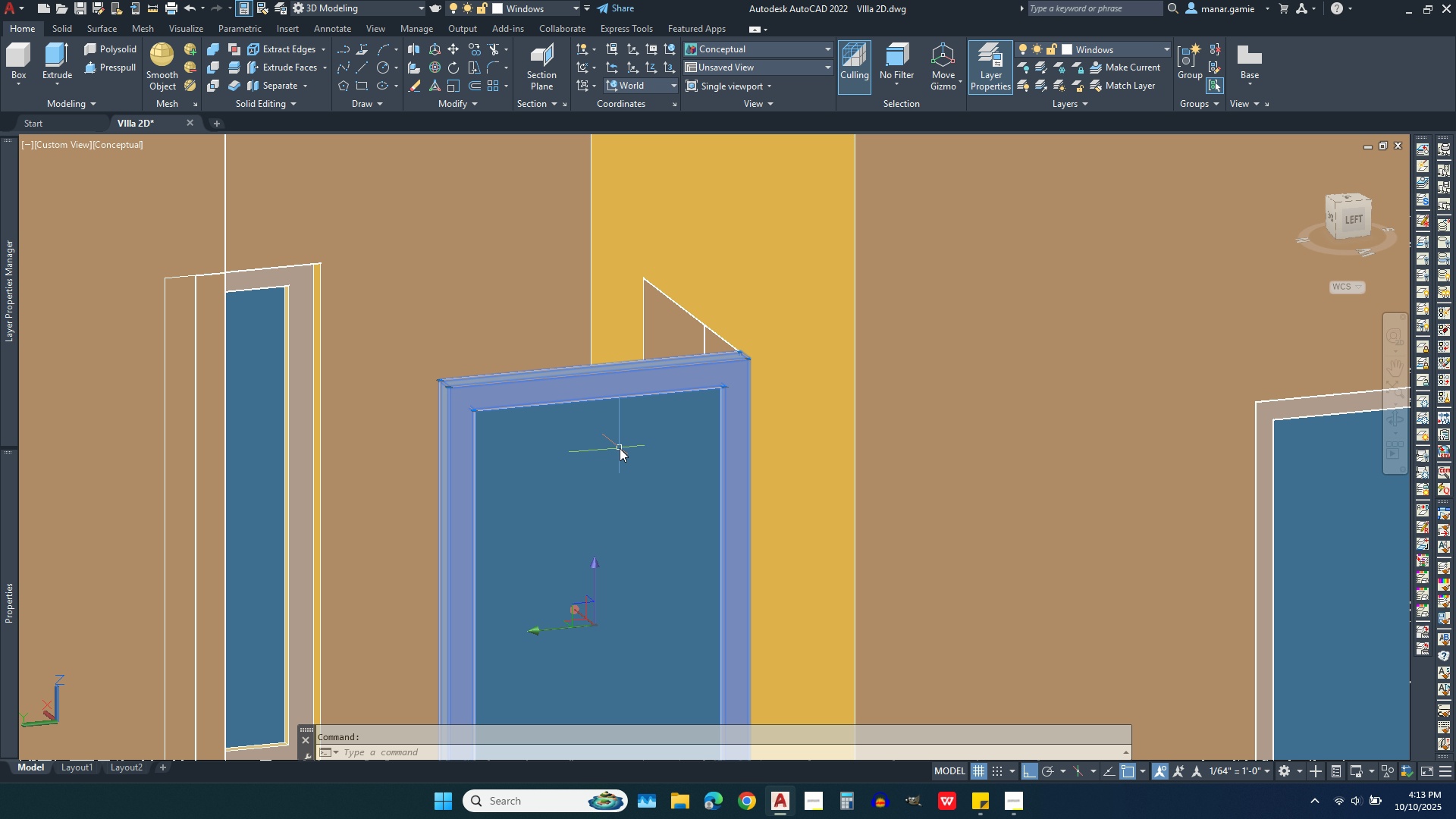 
left_click([620, 448])
 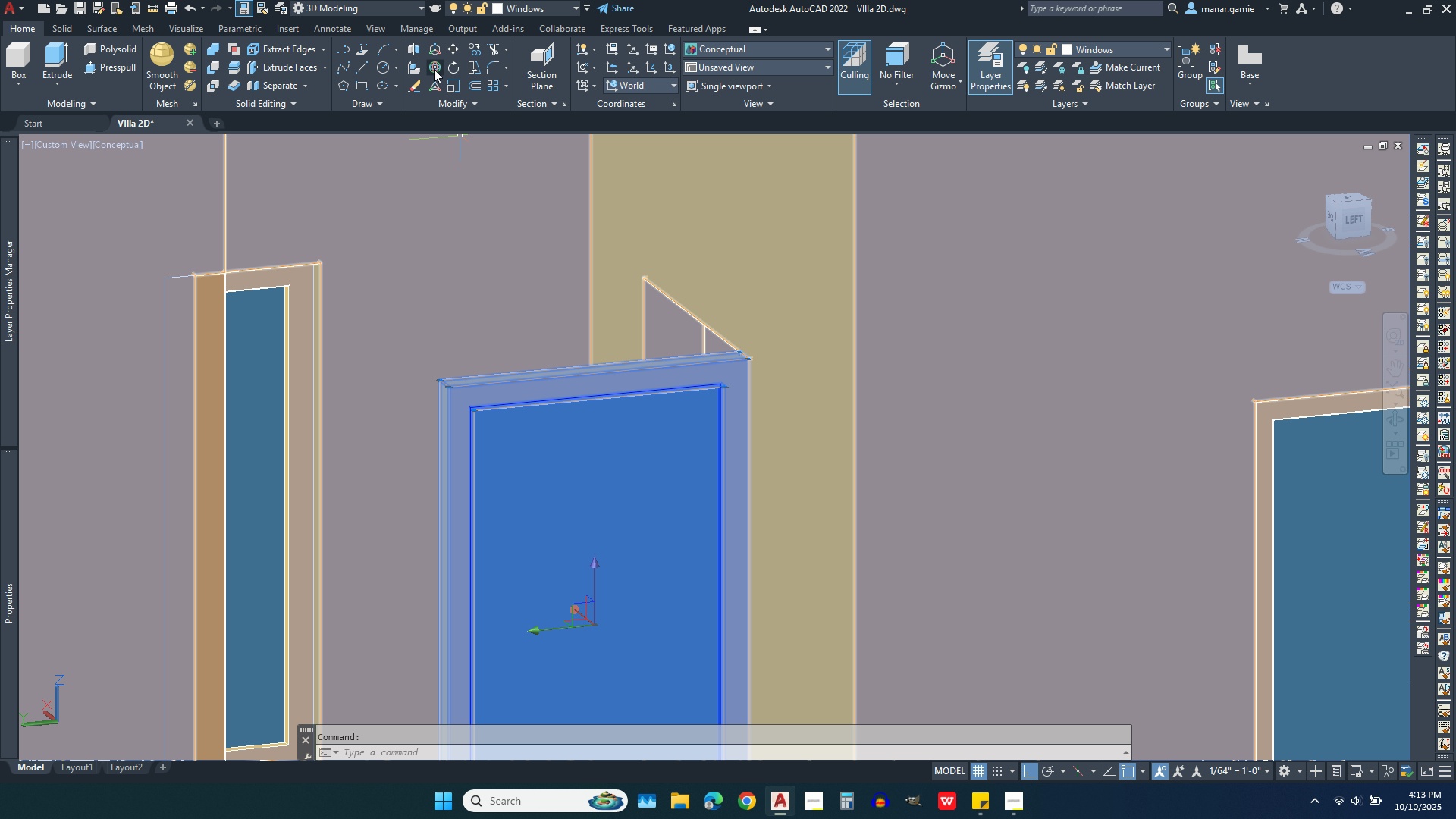 
left_click([434, 64])
 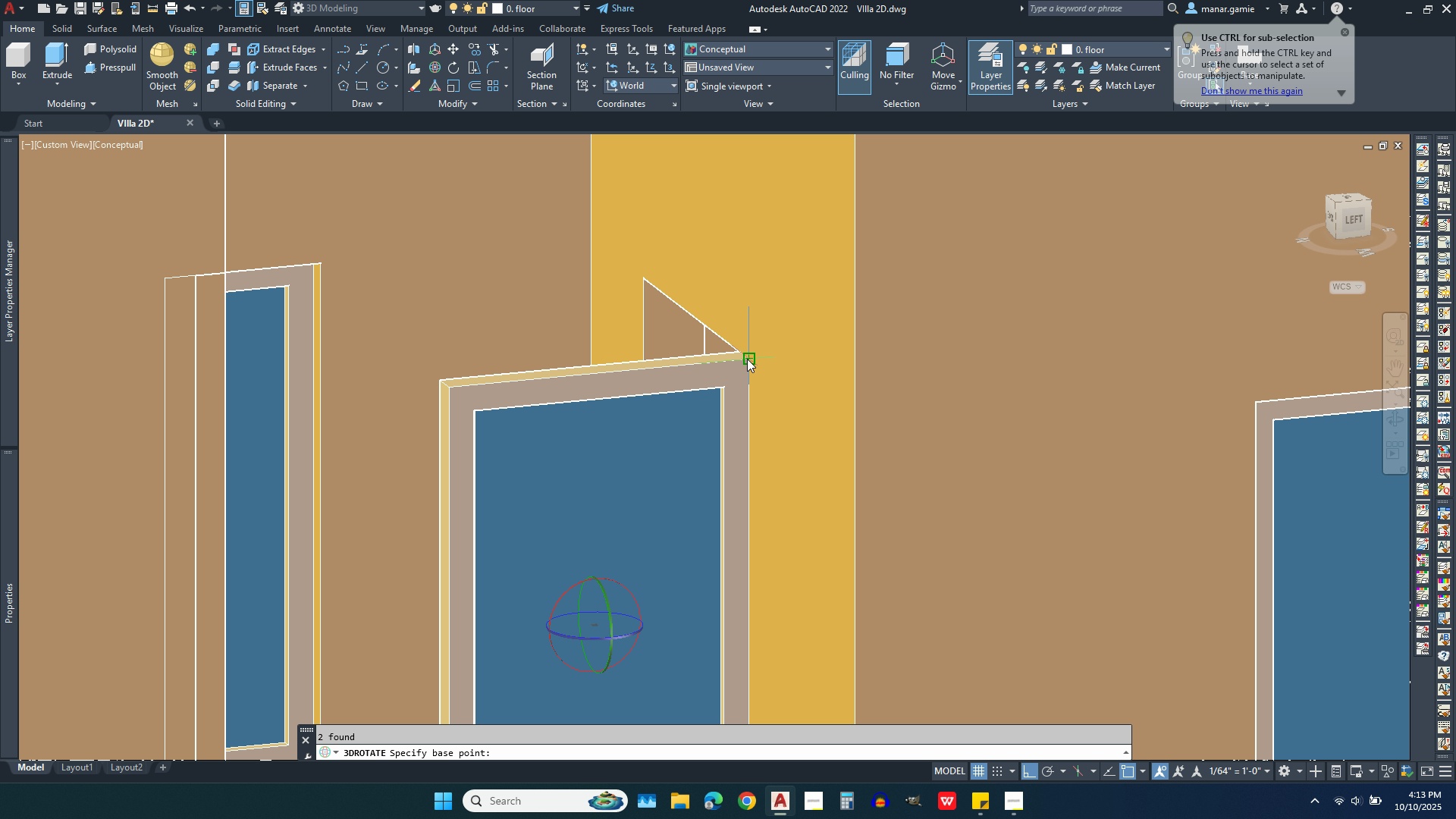 
left_click([747, 359])
 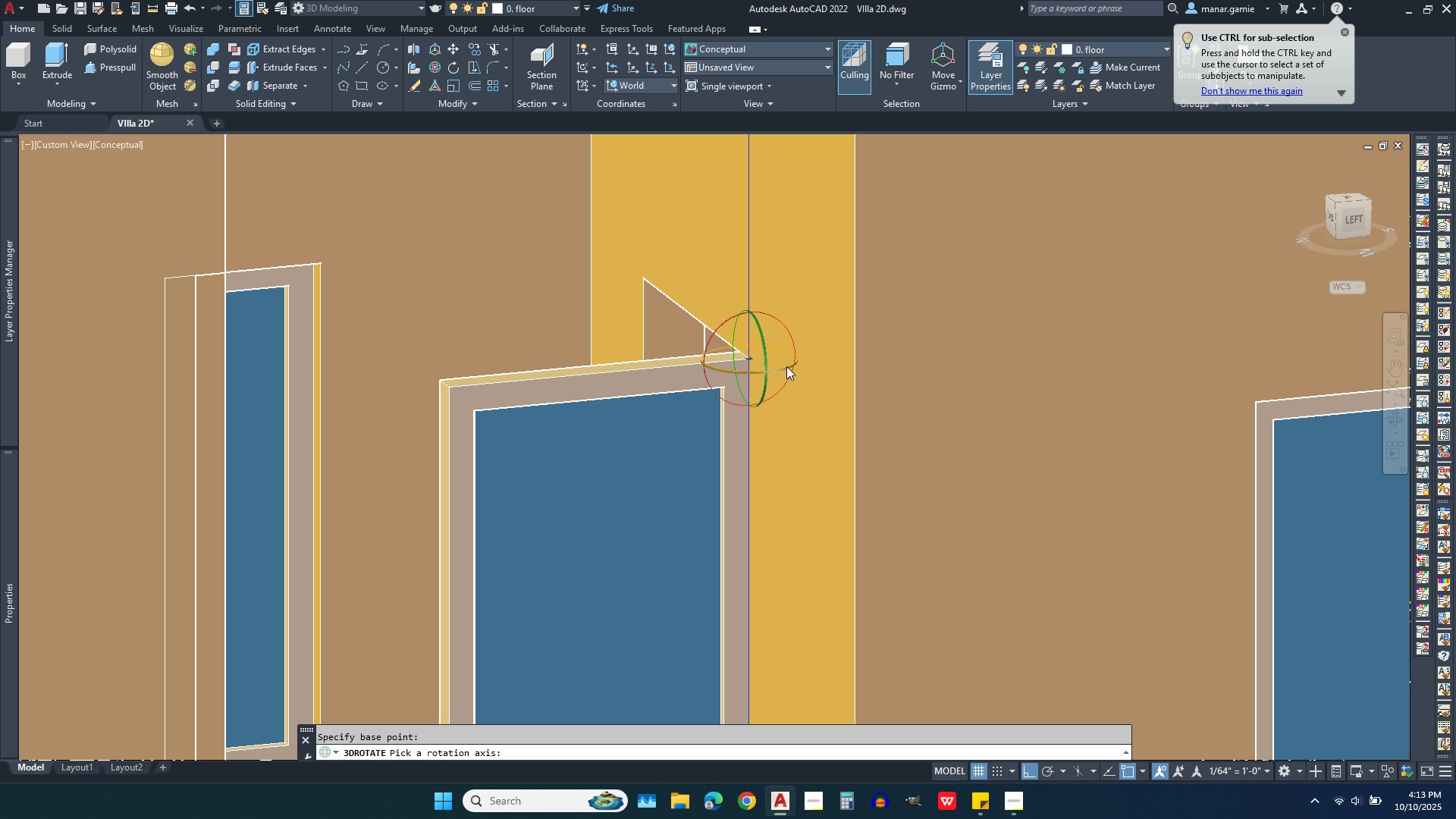 
left_click([786, 366])
 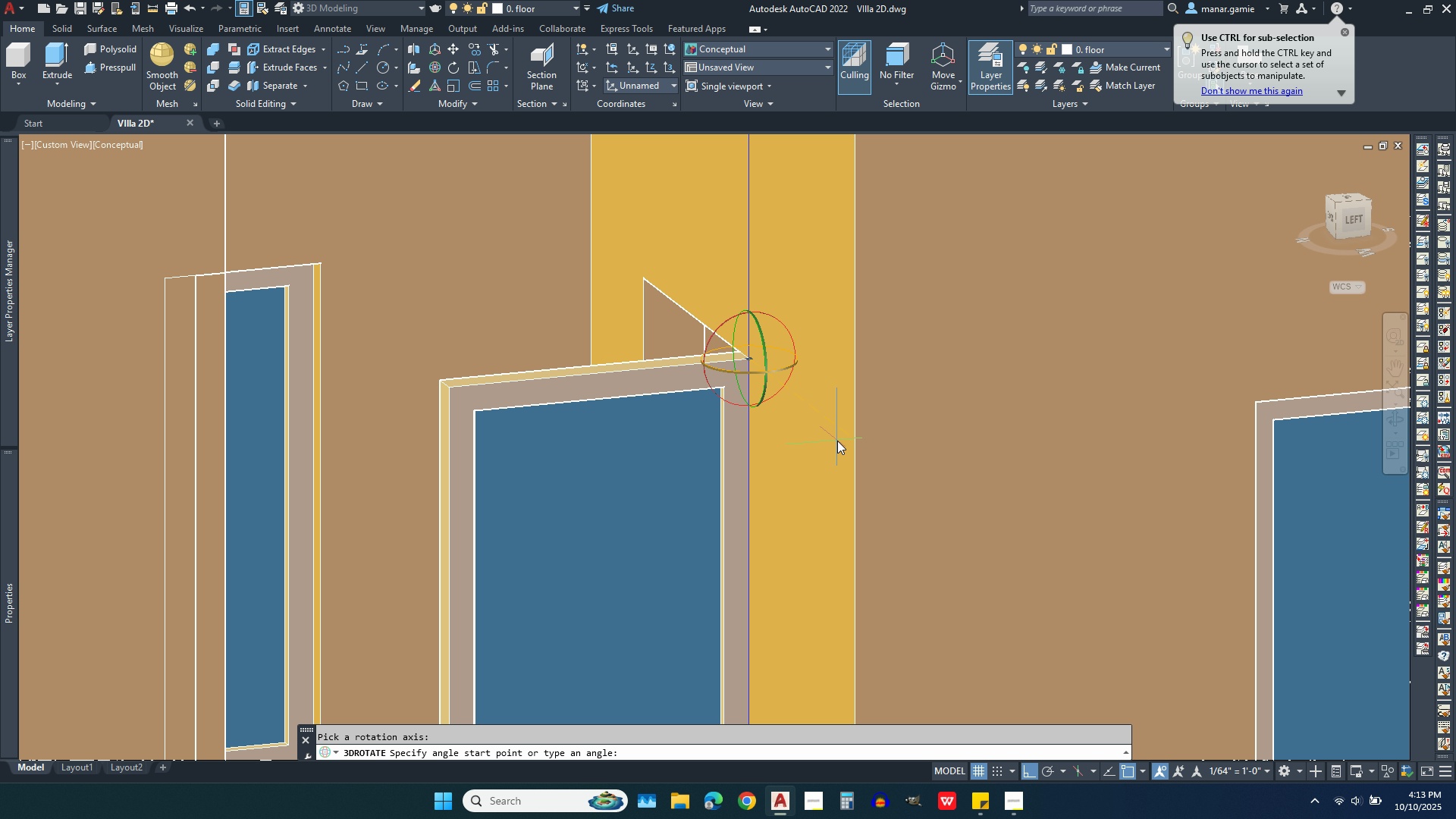 
left_click([837, 441])
 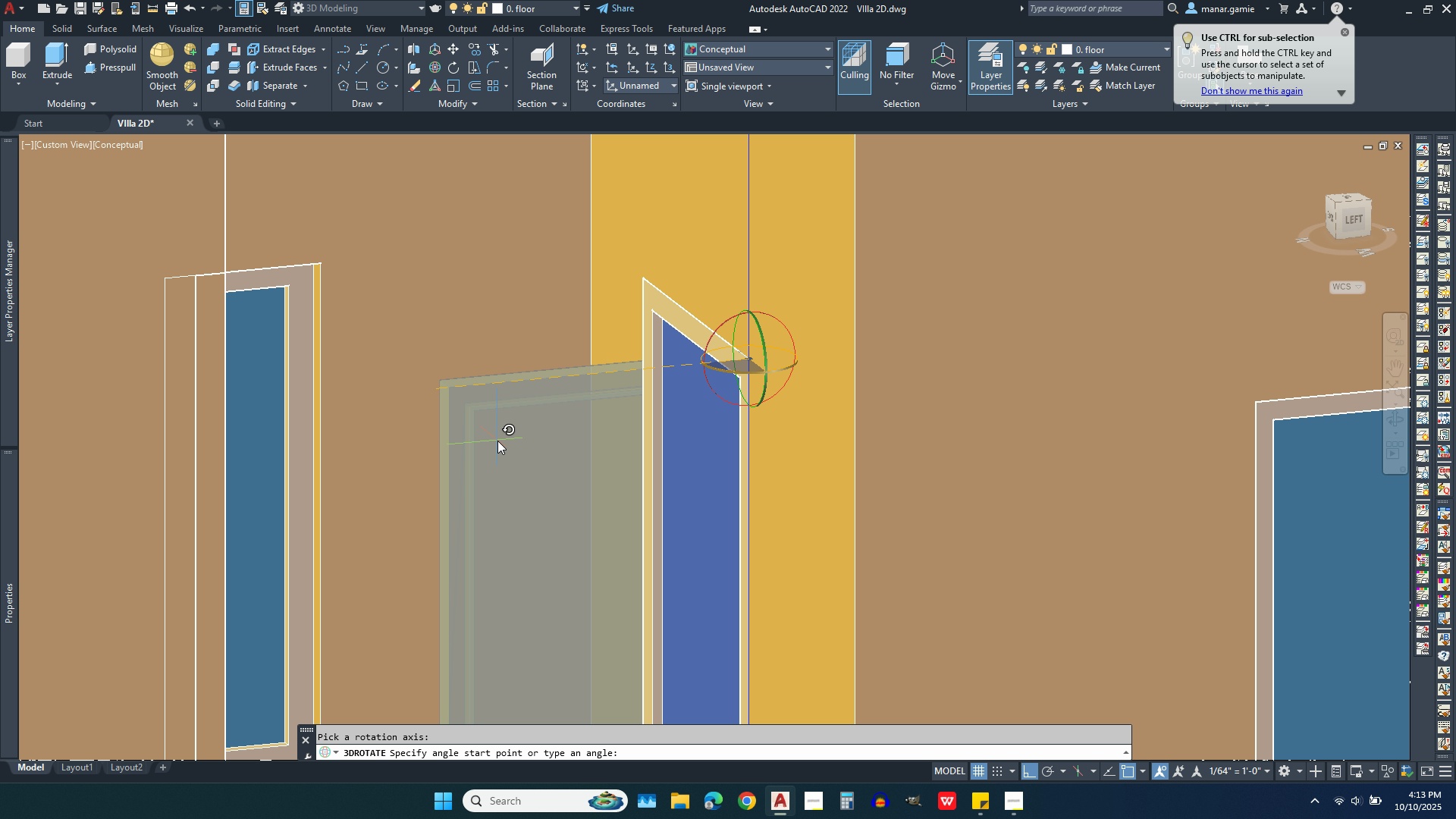 
left_click([497, 441])
 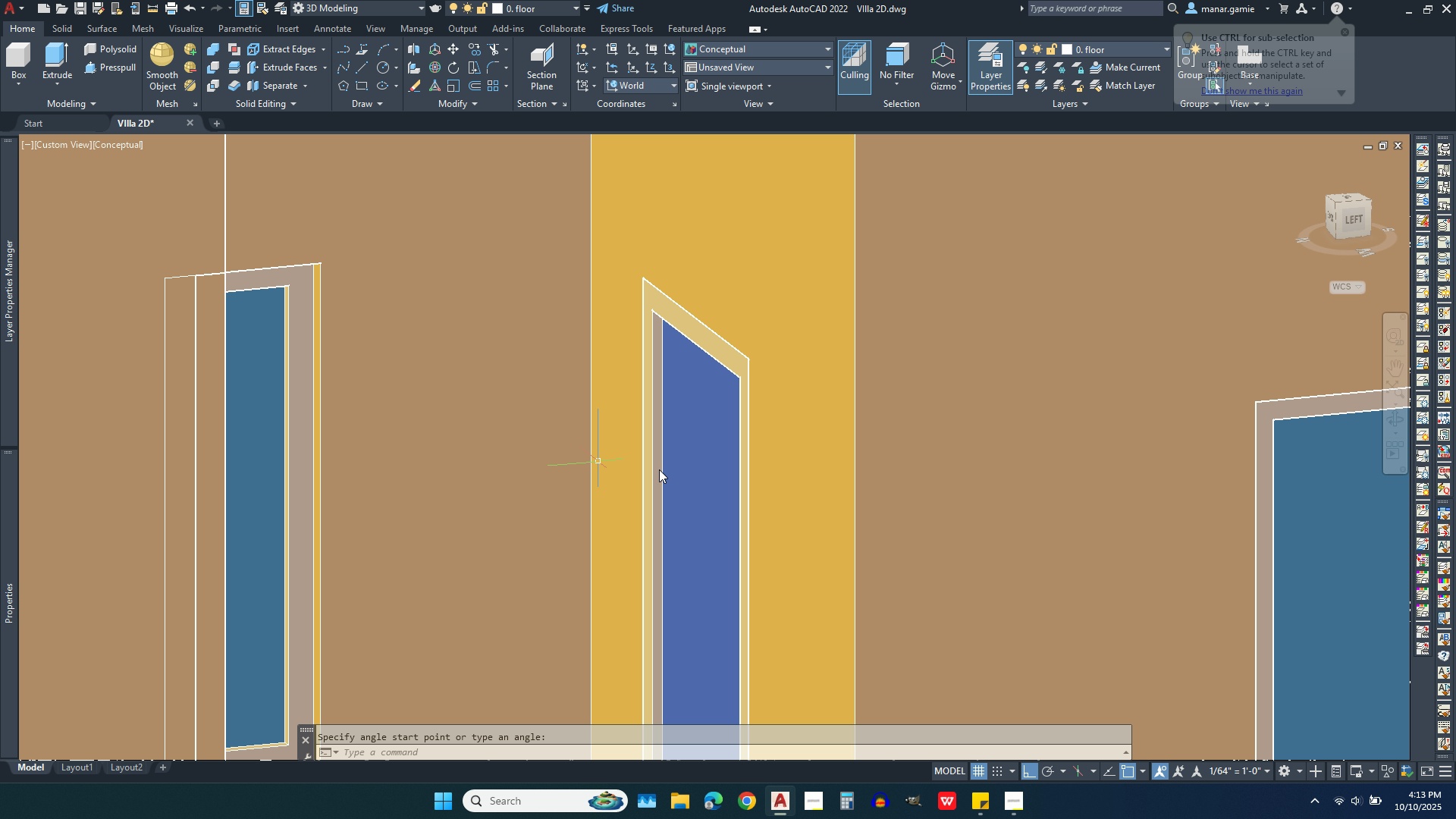 
key(Escape)
 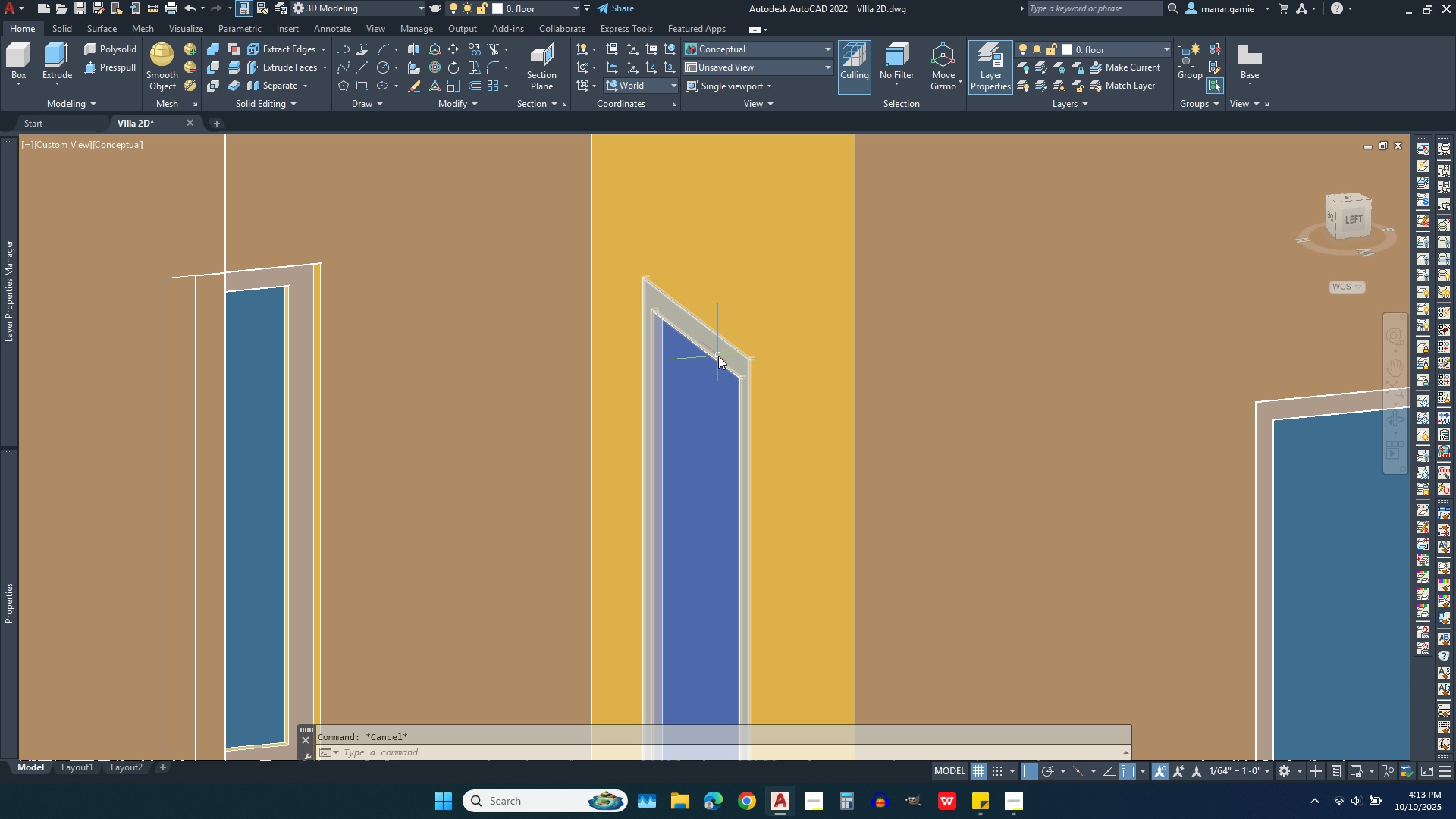 
left_click([718, 356])
 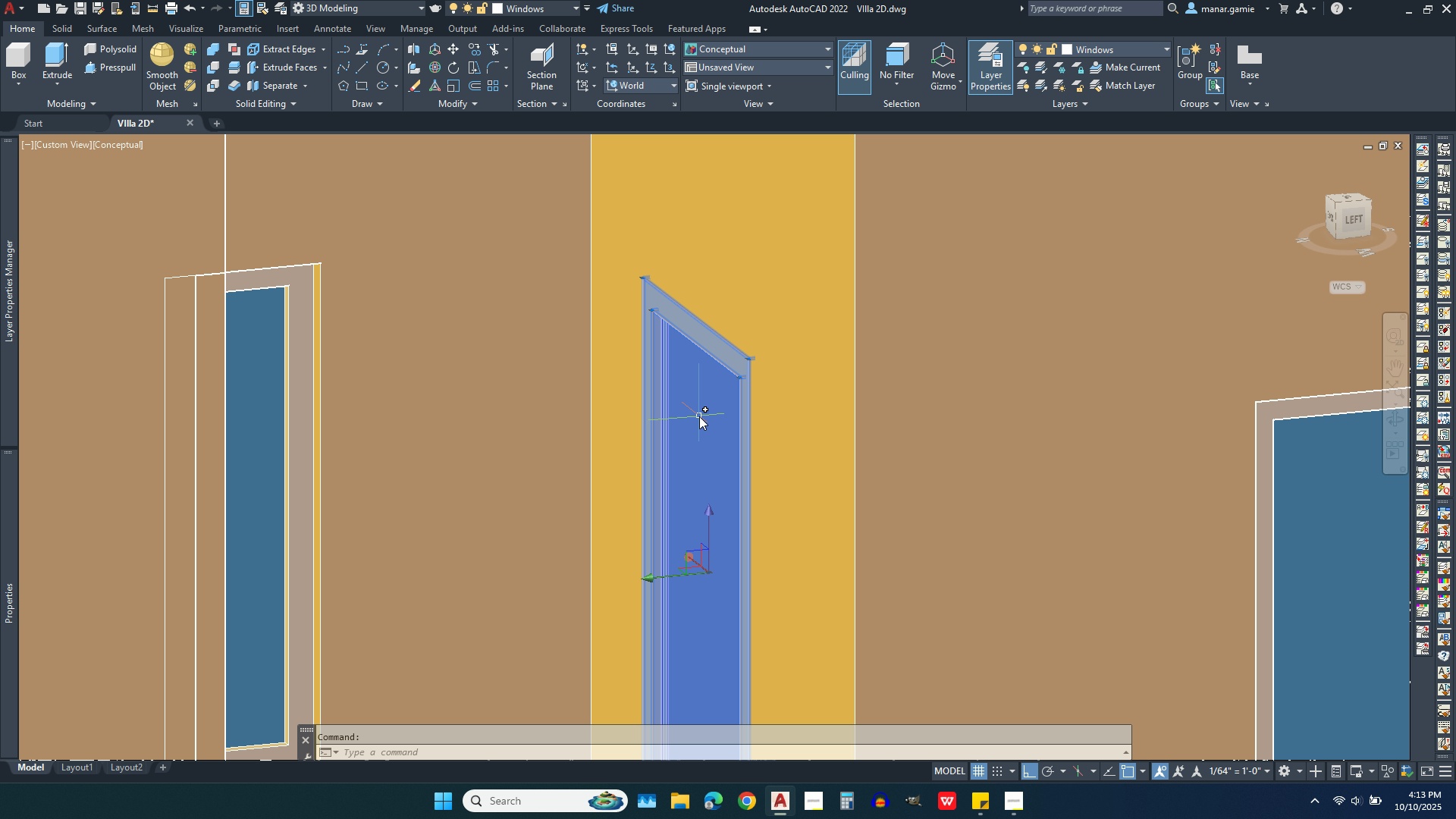 
left_click([699, 416])
 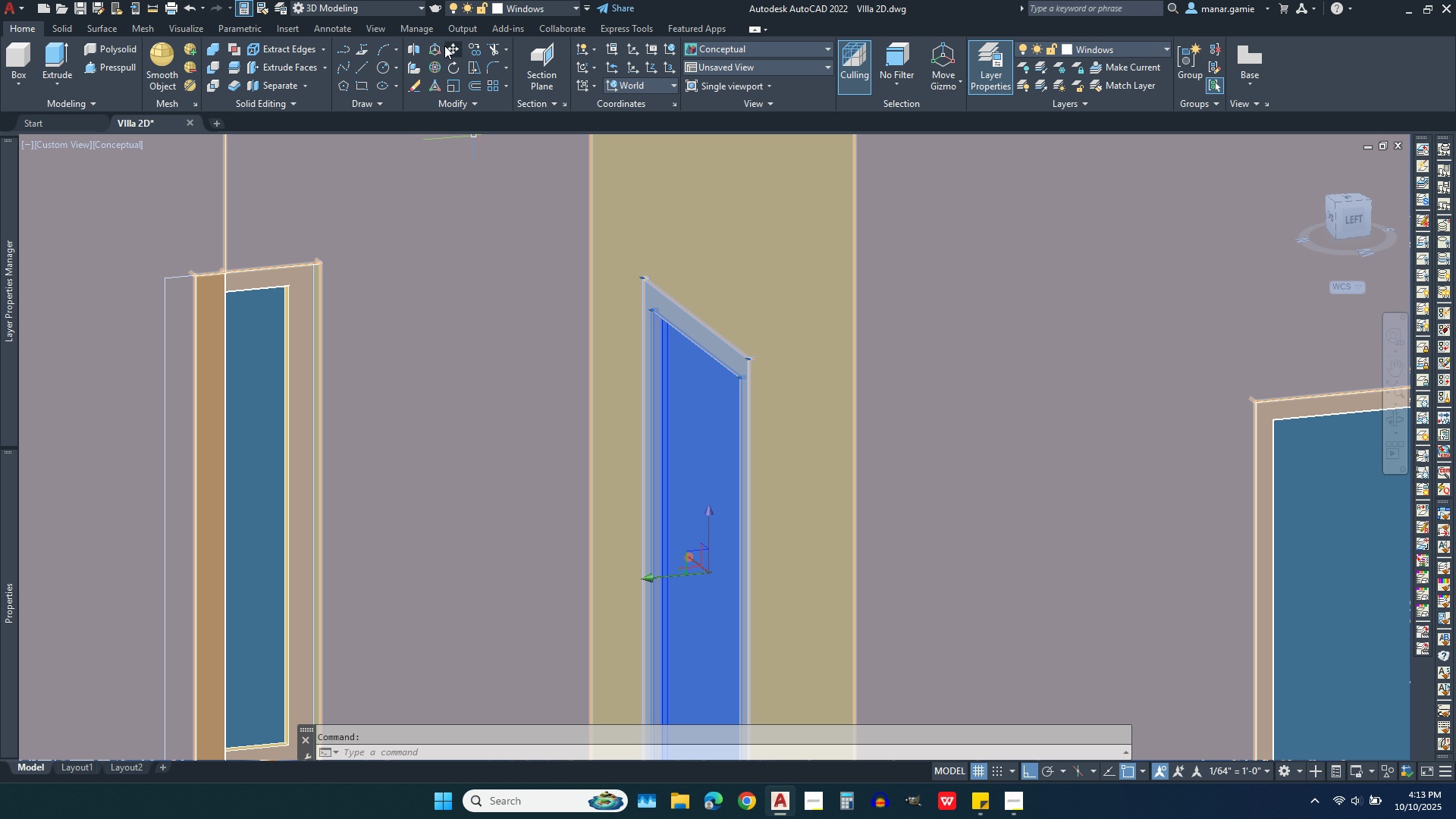 
left_click([450, 48])
 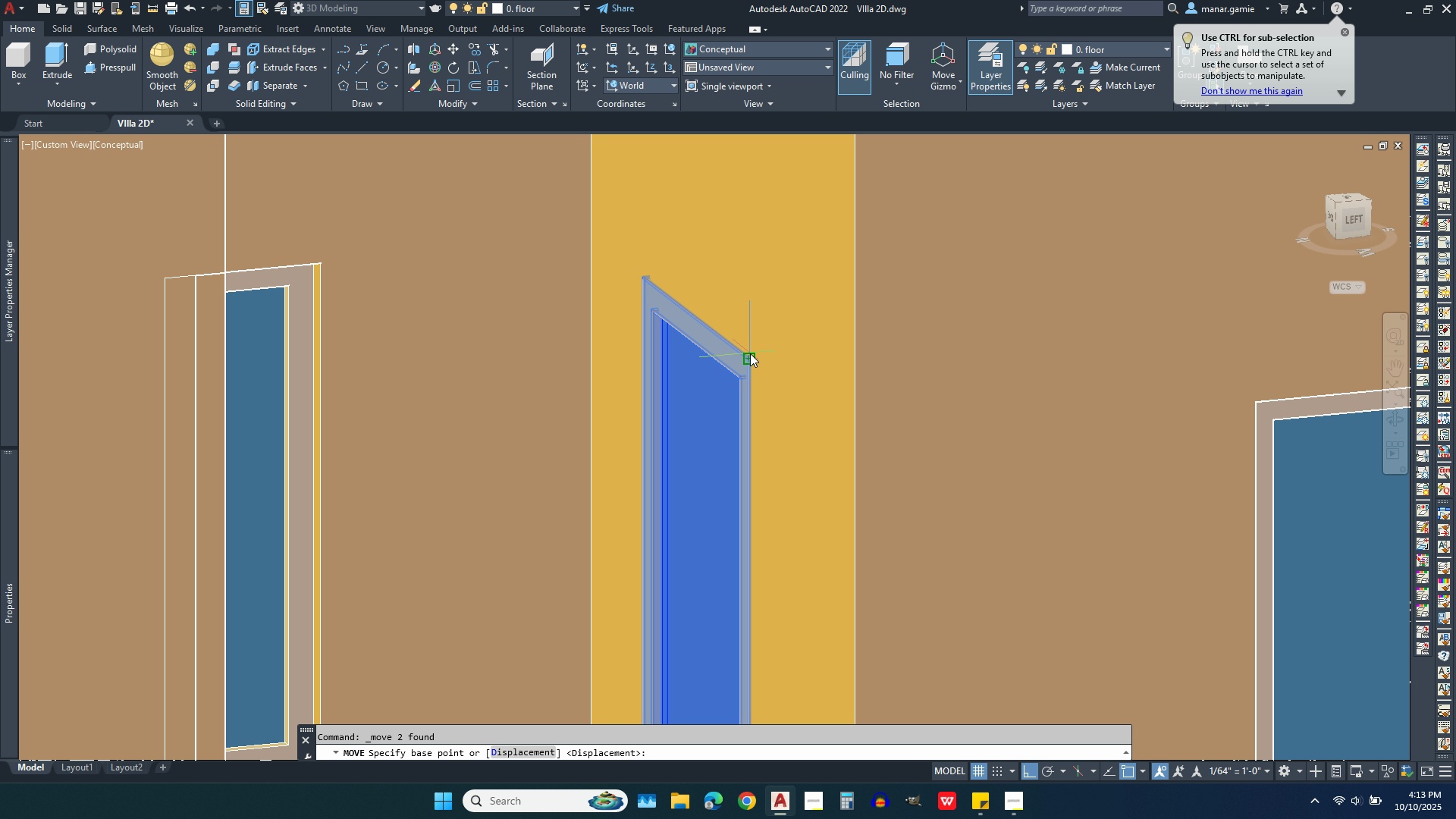 
left_click([750, 353])
 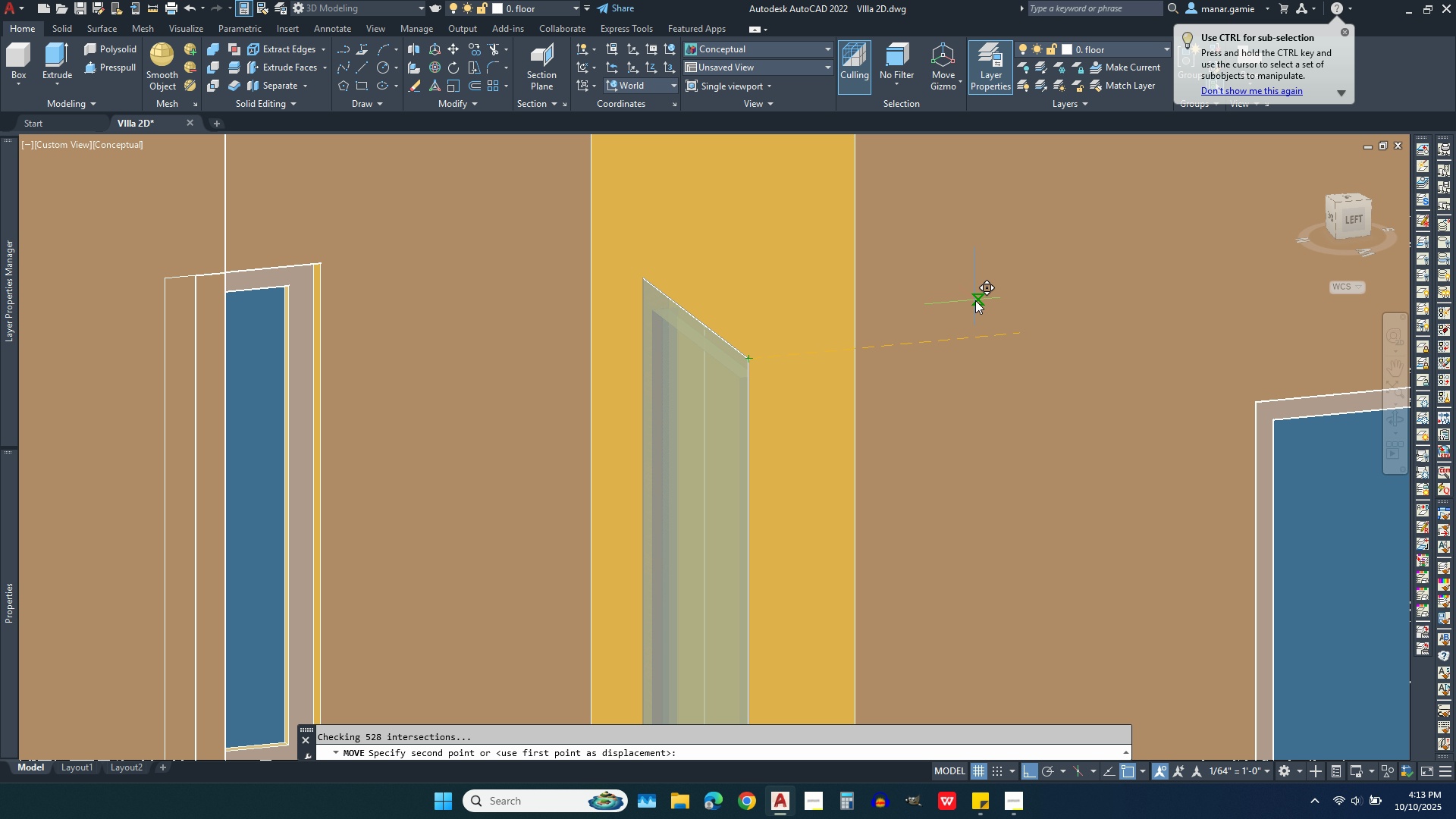 
type(.04)
 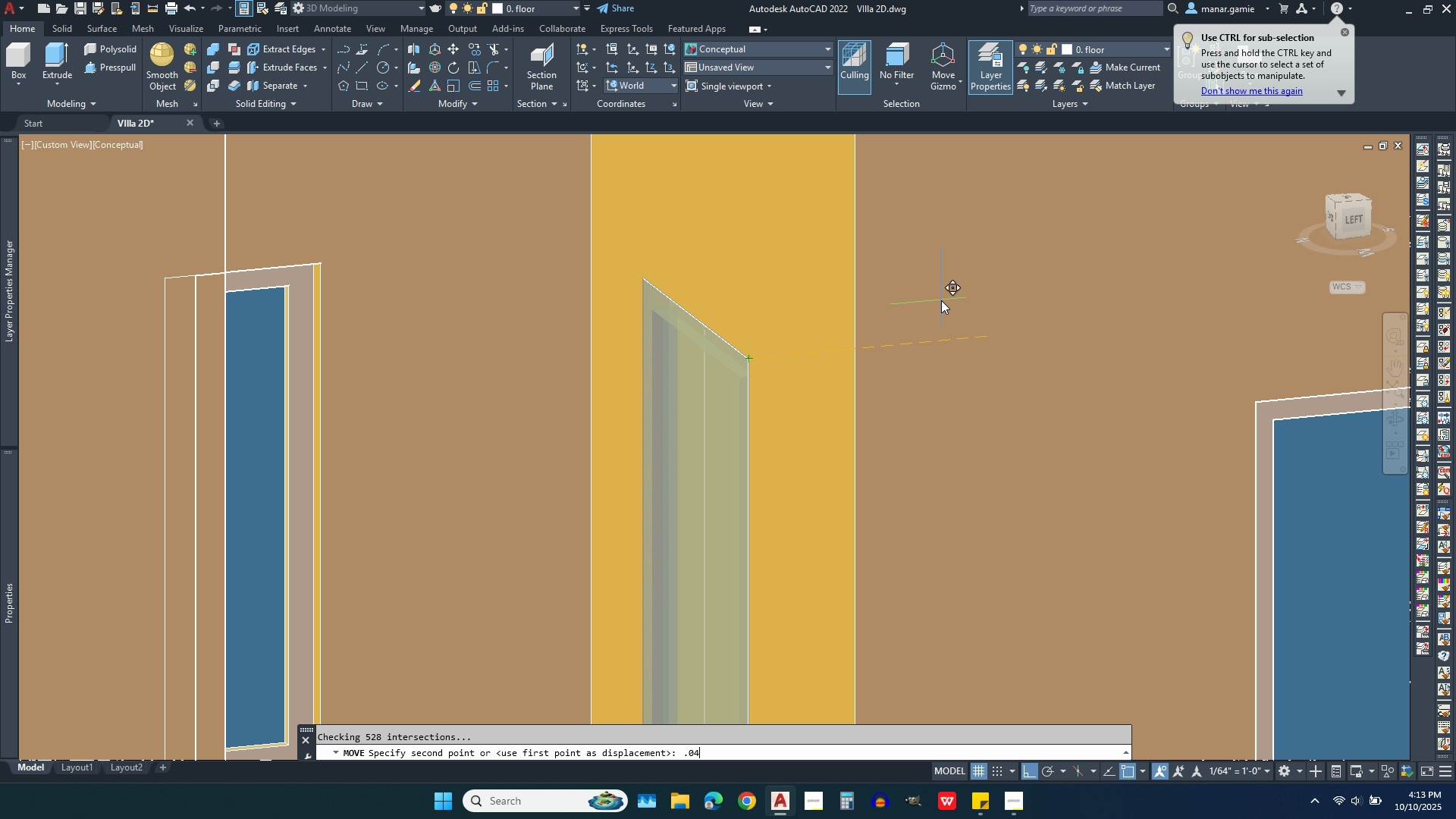 
key(Enter)
 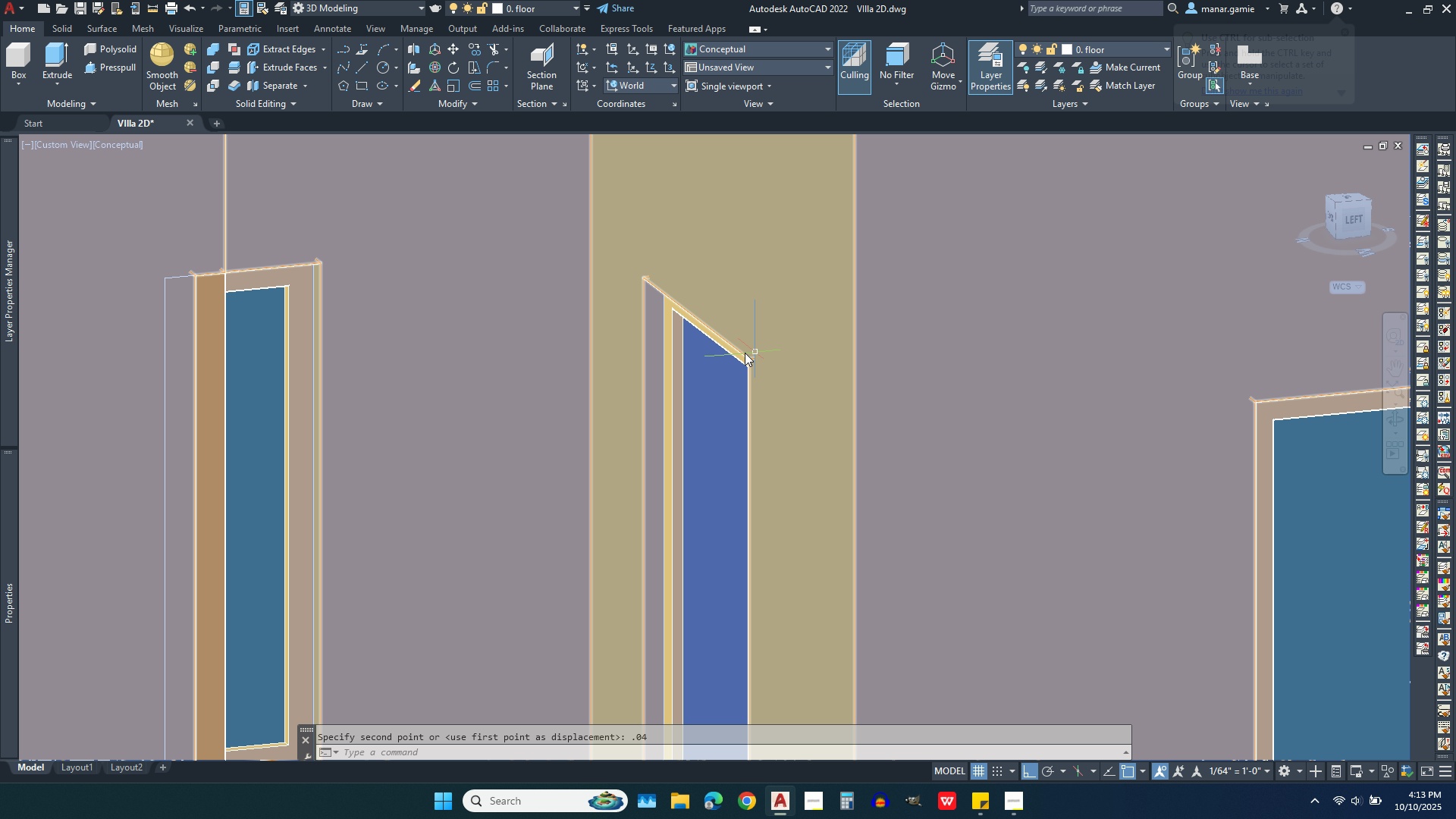 
scroll: coordinate [659, 361], scroll_direction: down, amount: 5.0
 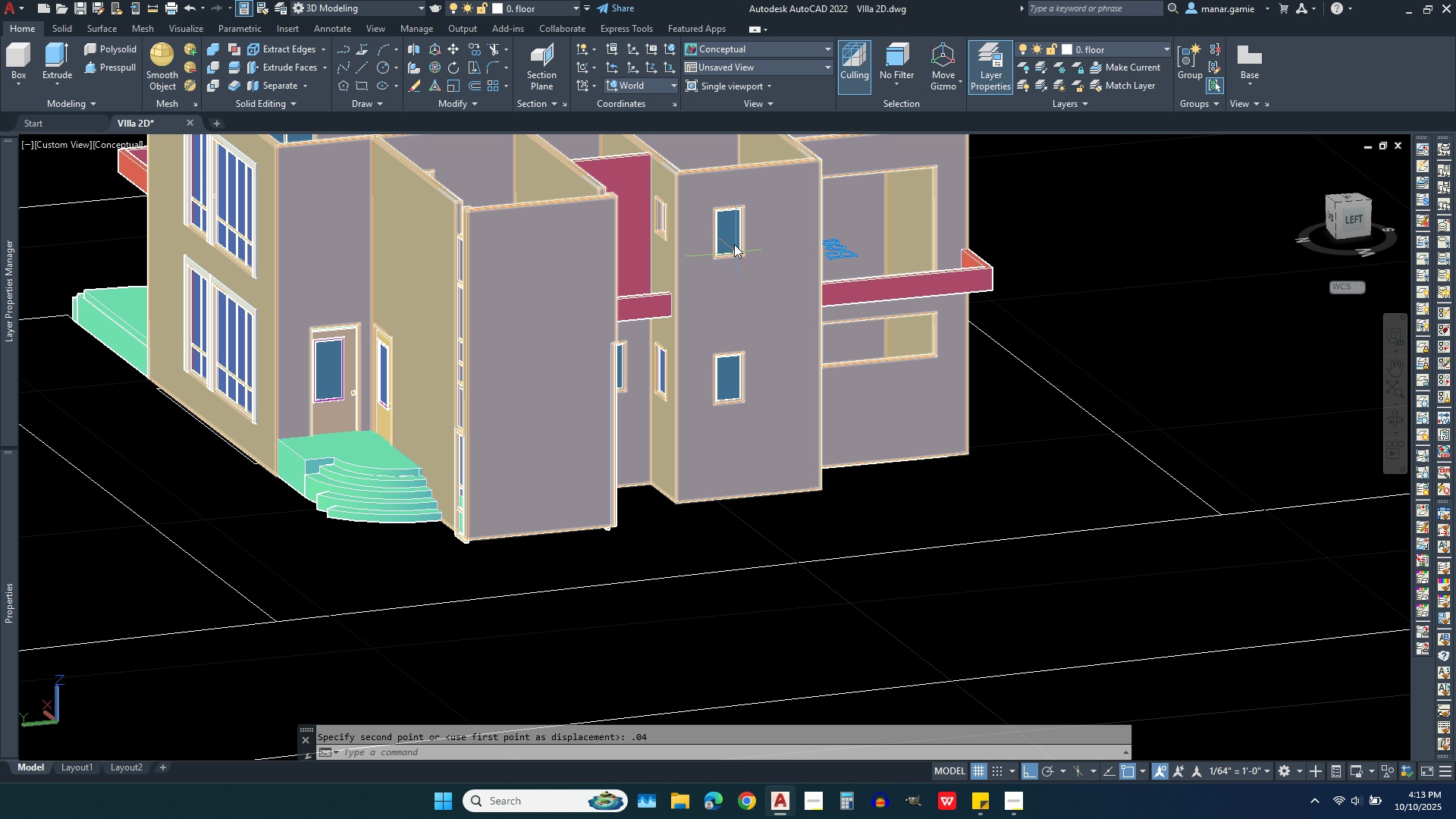 
scroll: coordinate [713, 207], scroll_direction: up, amount: 3.0
 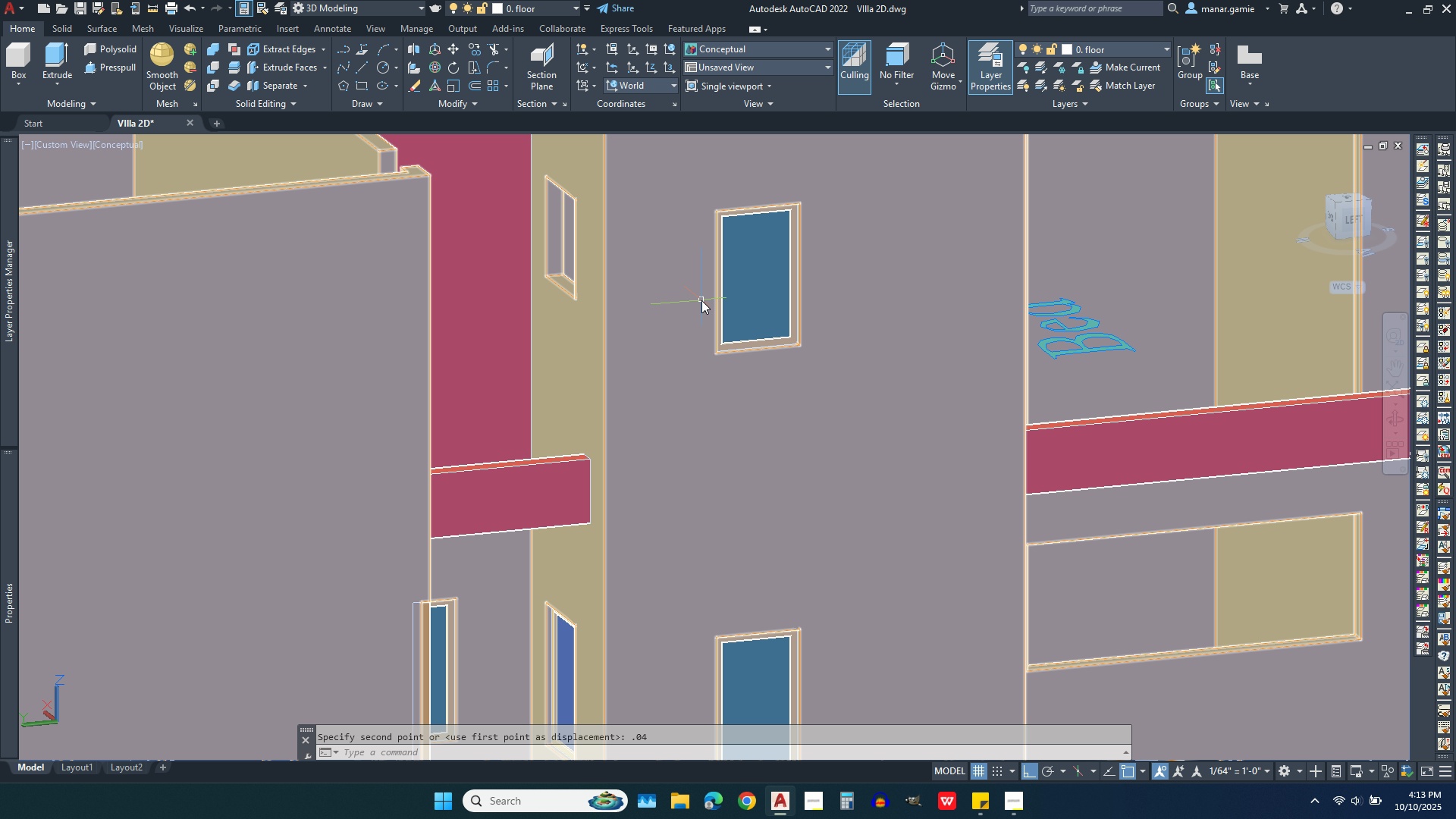 
scroll: coordinate [701, 300], scroll_direction: down, amount: 1.0
 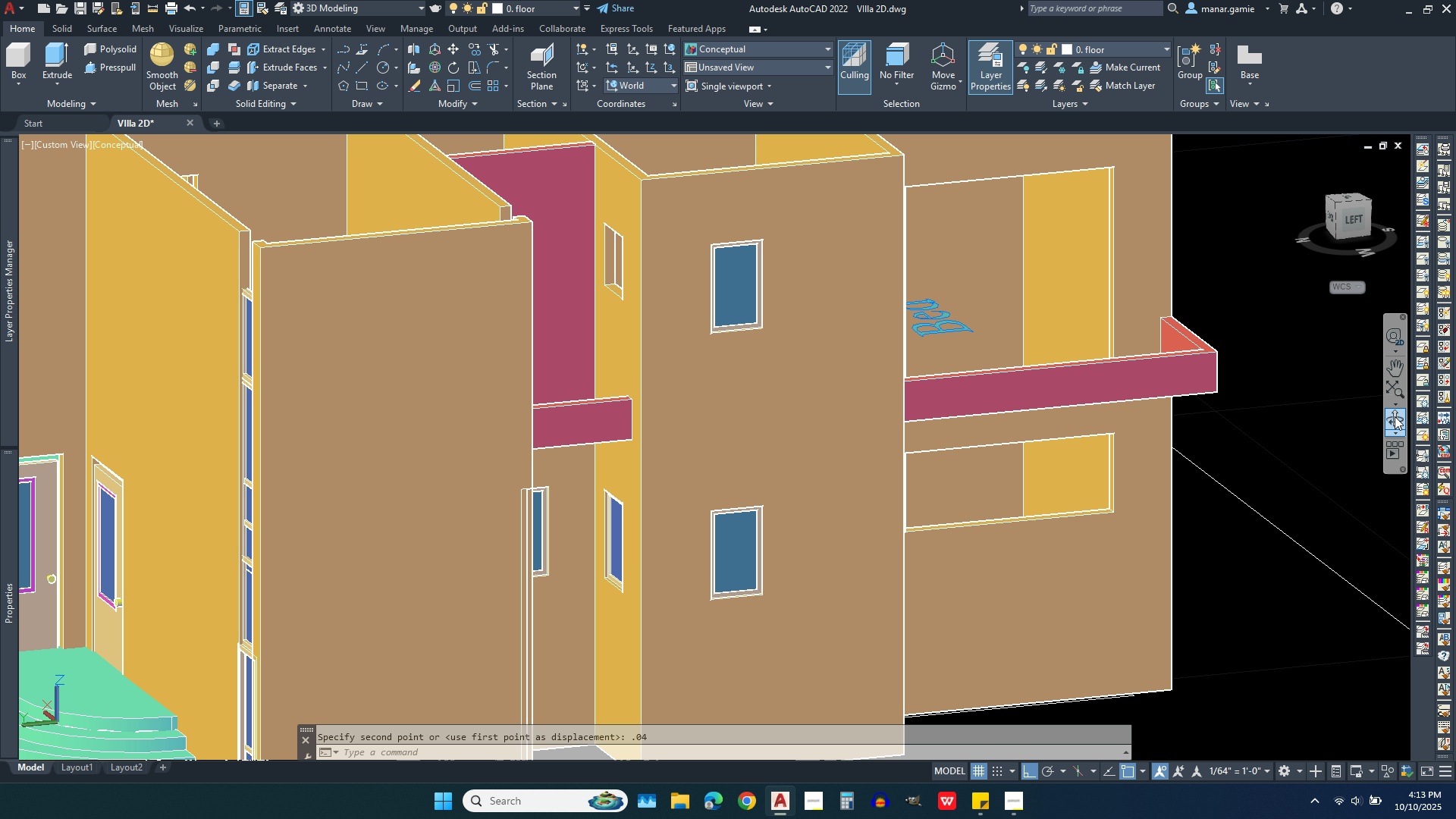 
left_click([1400, 419])
 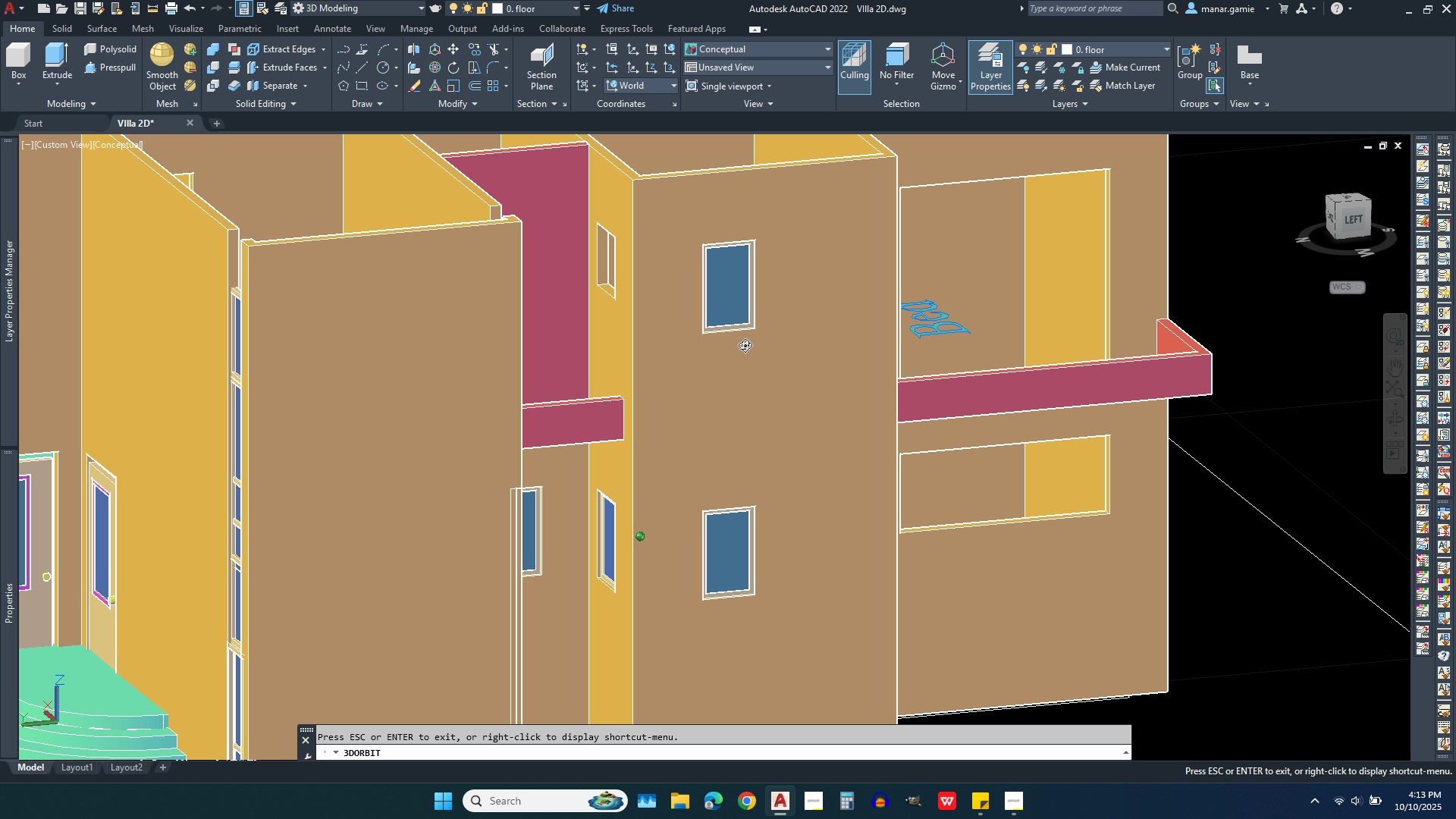 
left_click_drag(start_coordinate=[747, 345], to_coordinate=[662, 358])
 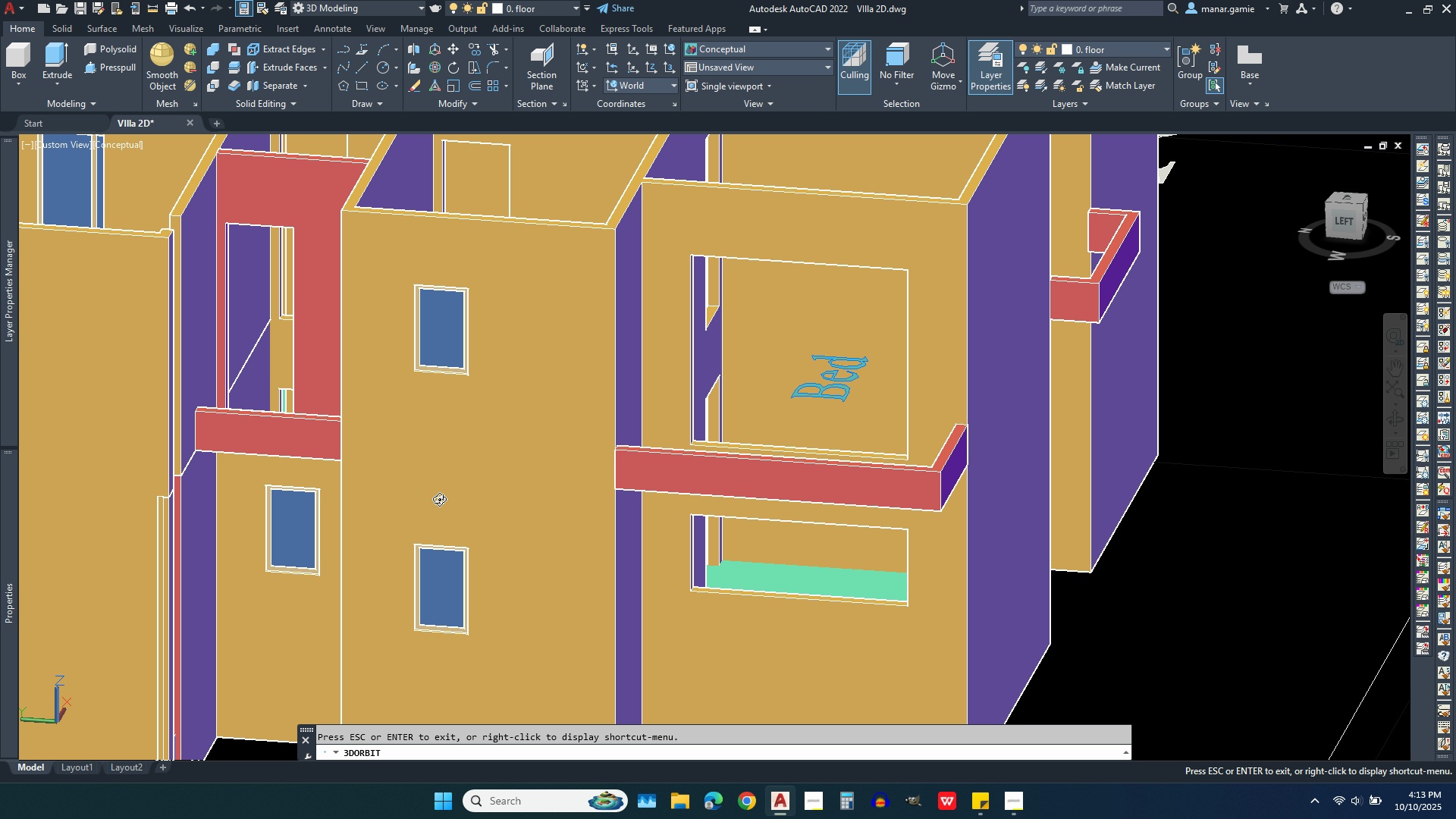 
left_click_drag(start_coordinate=[458, 470], to_coordinate=[579, 467])
 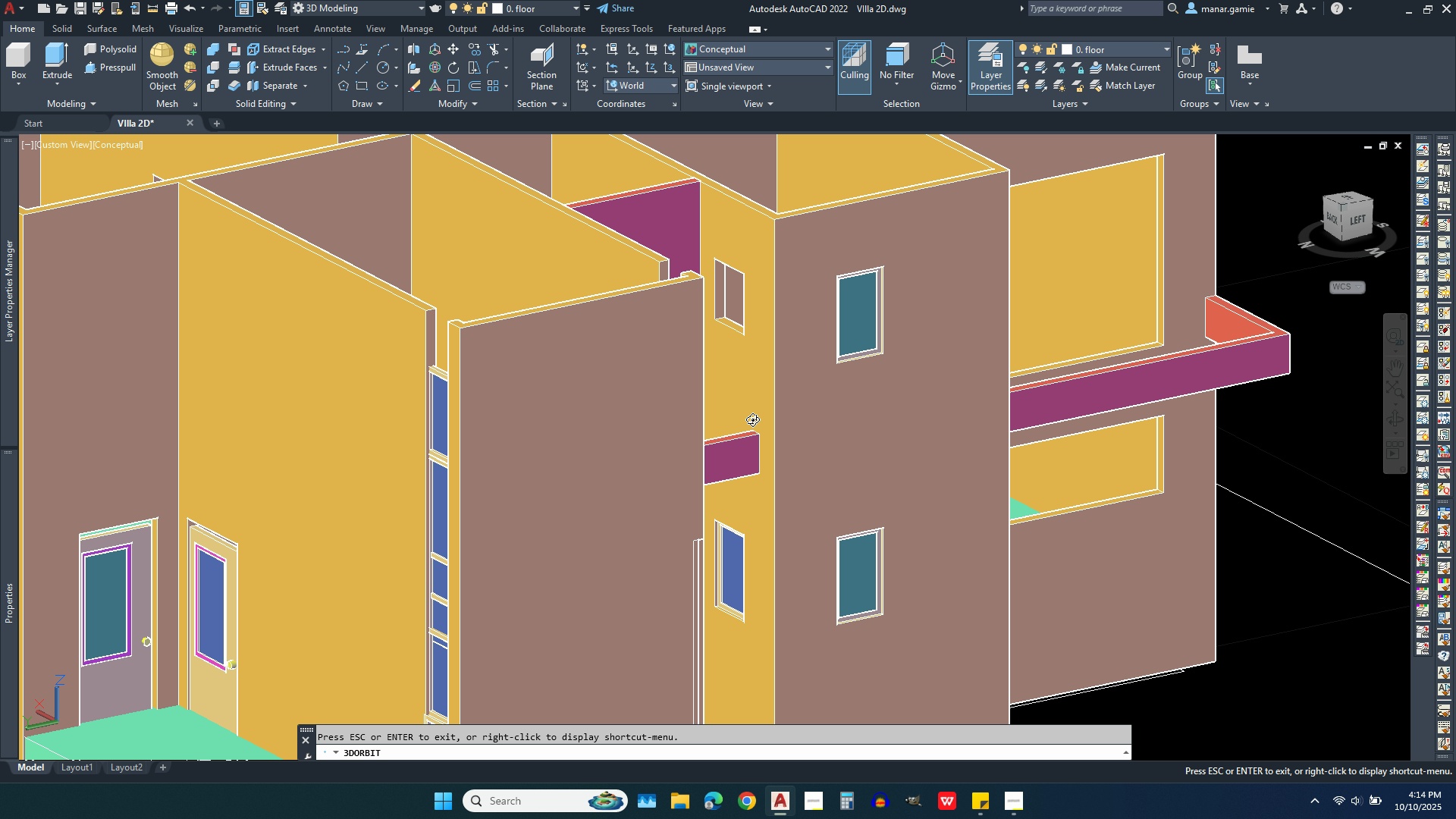 
scroll: coordinate [723, 284], scroll_direction: up, amount: 16.0
 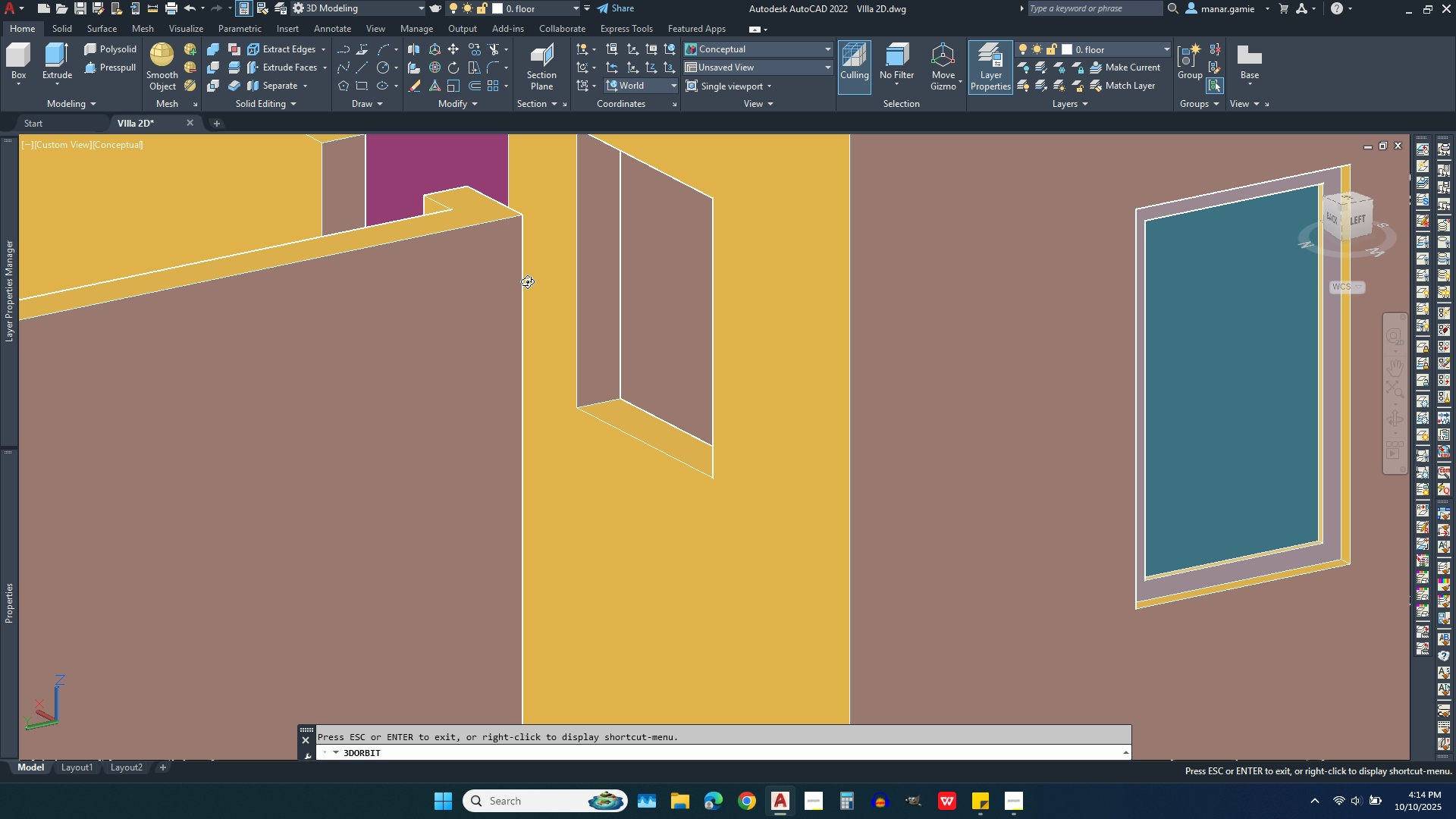 
scroll: coordinate [397, 310], scroll_direction: down, amount: 1.0
 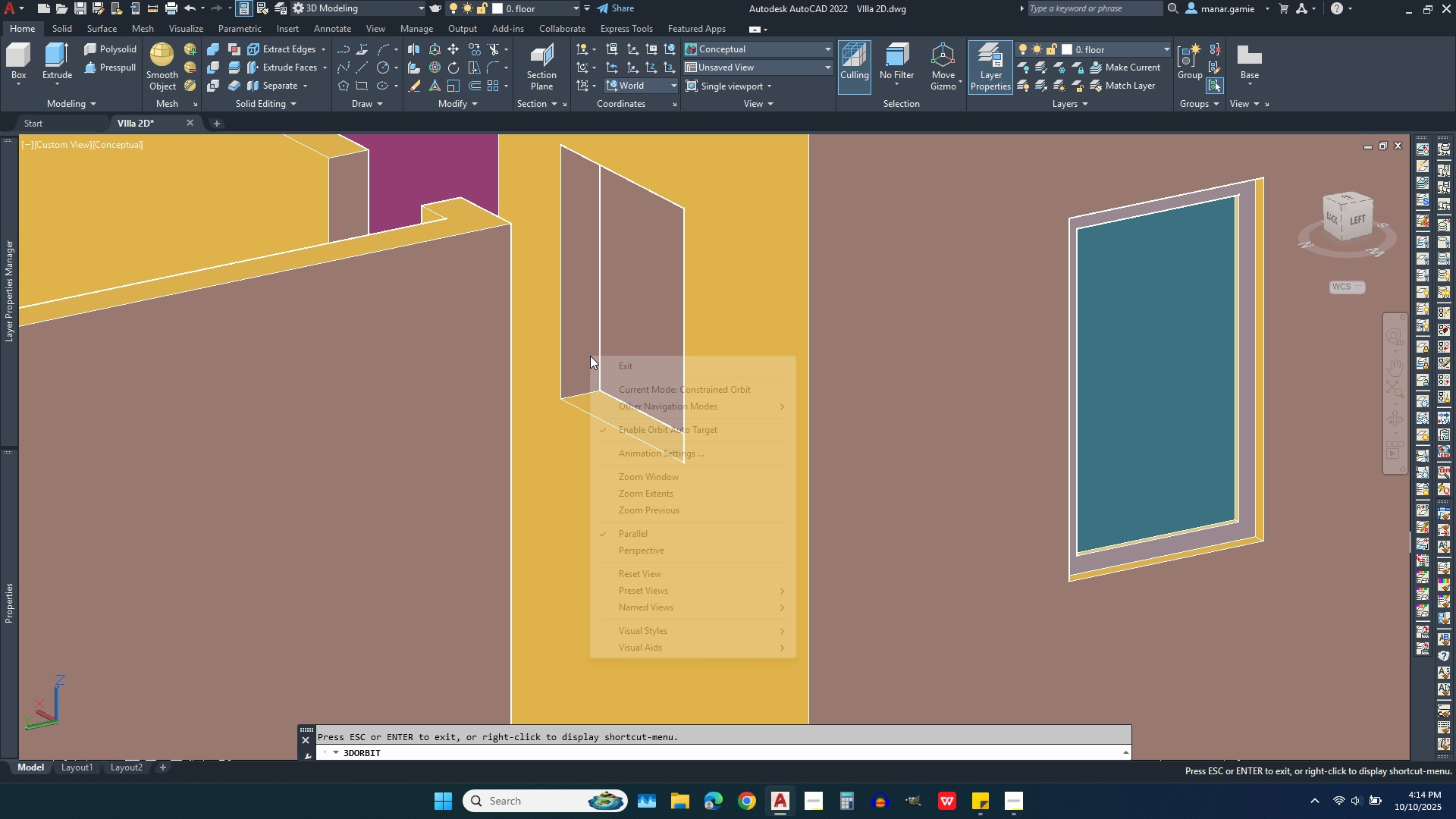 
right_click([590, 356])
 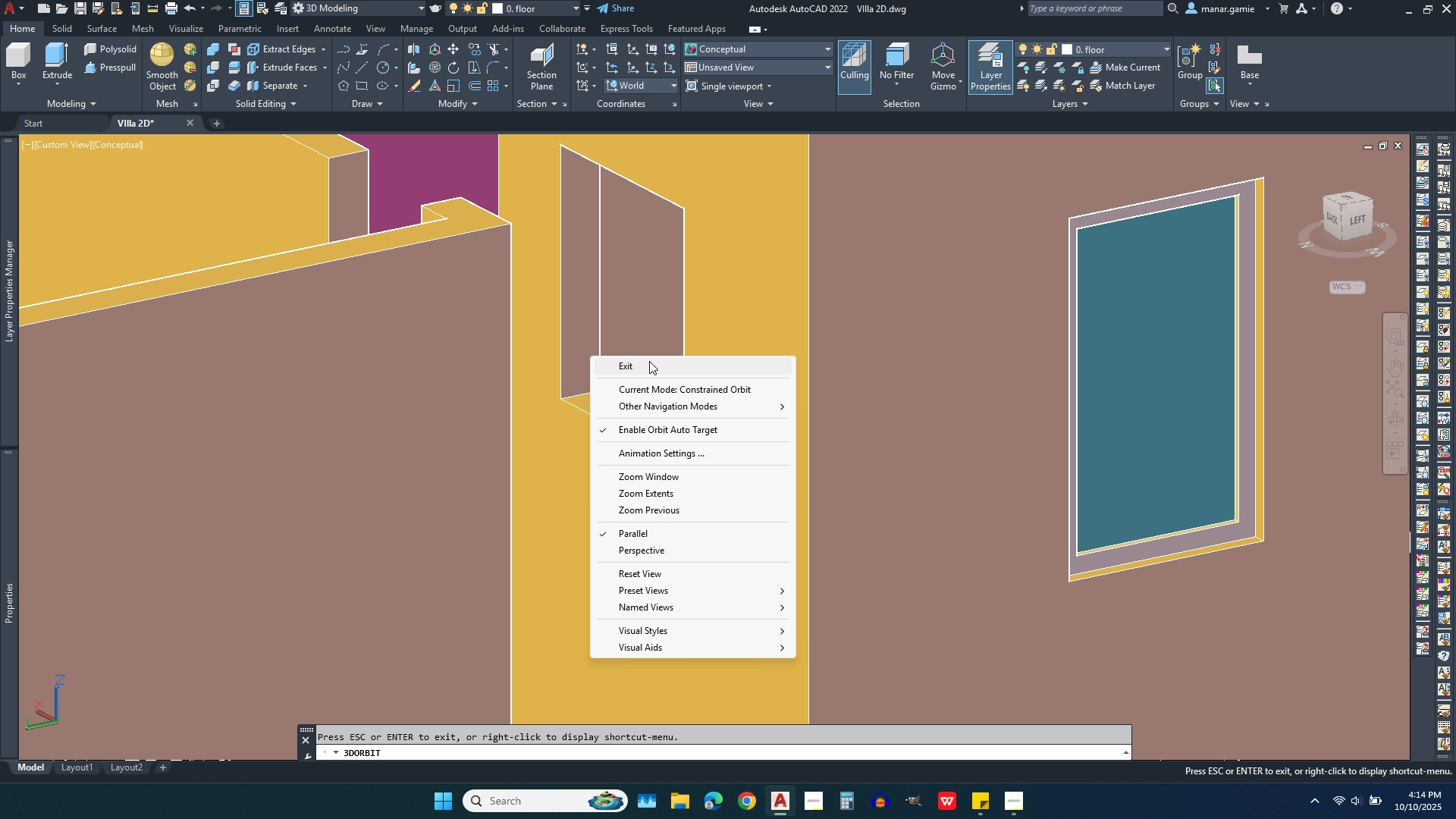 
left_click([644, 377])
 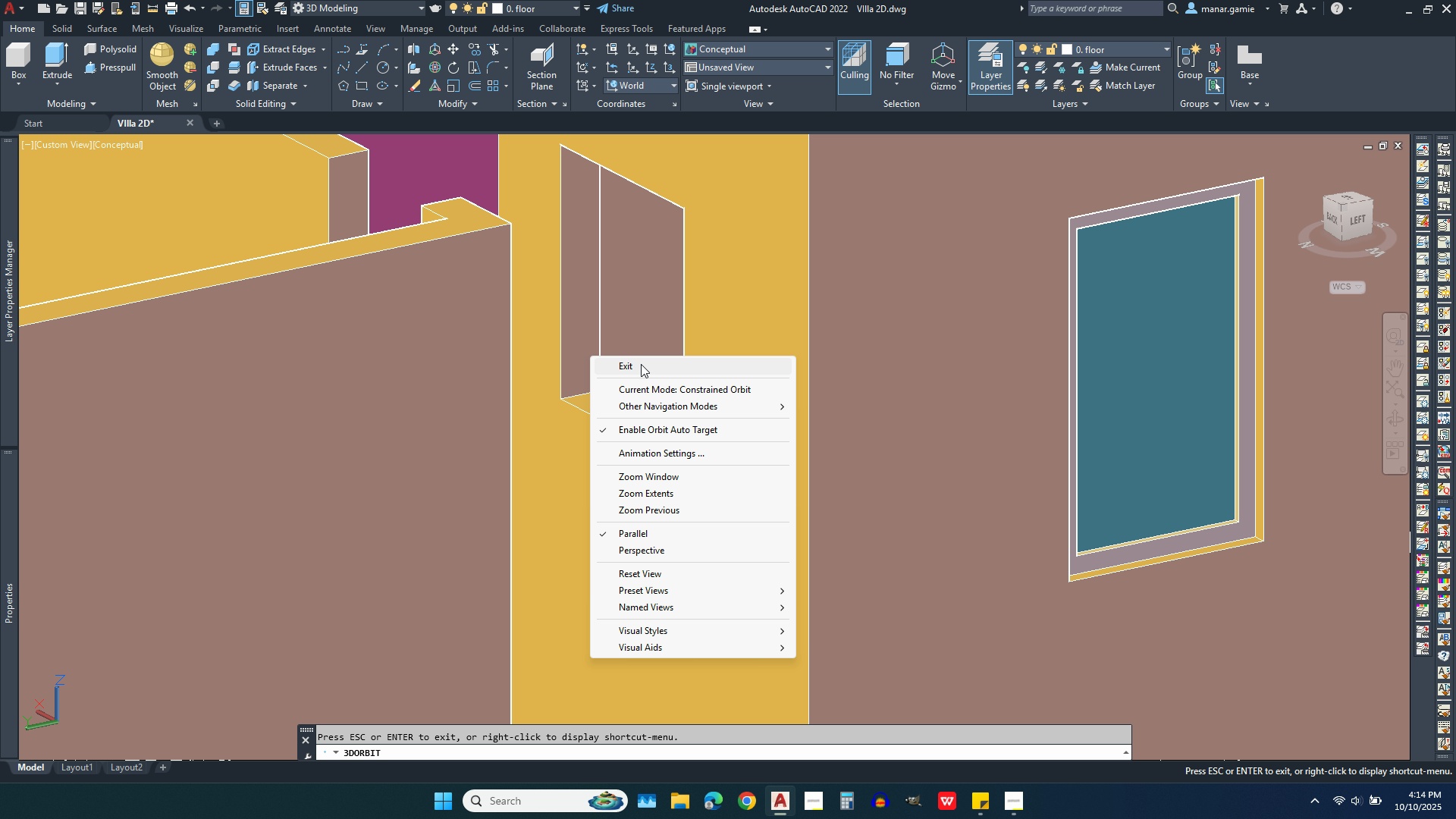 
left_click([641, 364])
 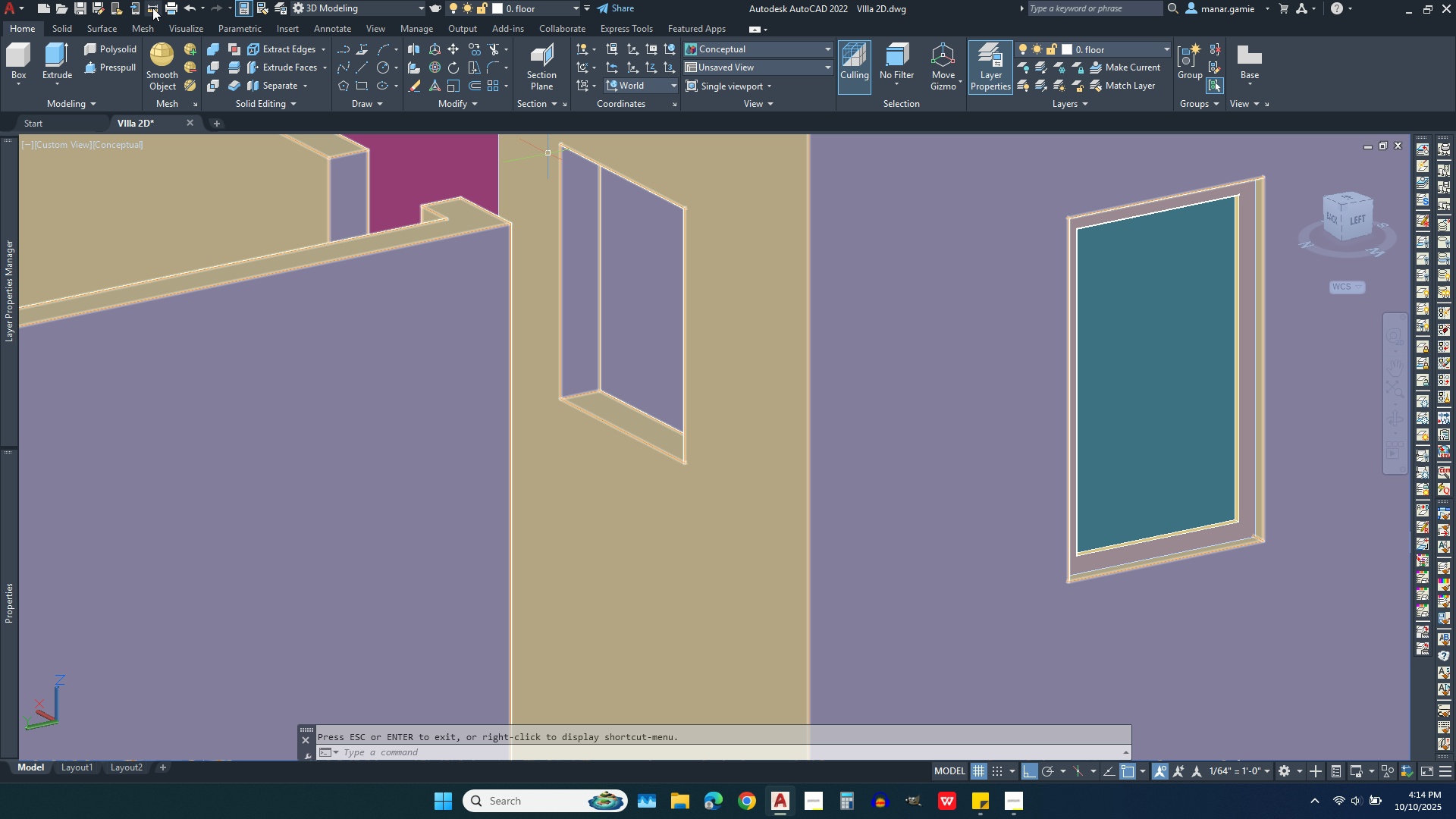 
left_click([150, 8])
 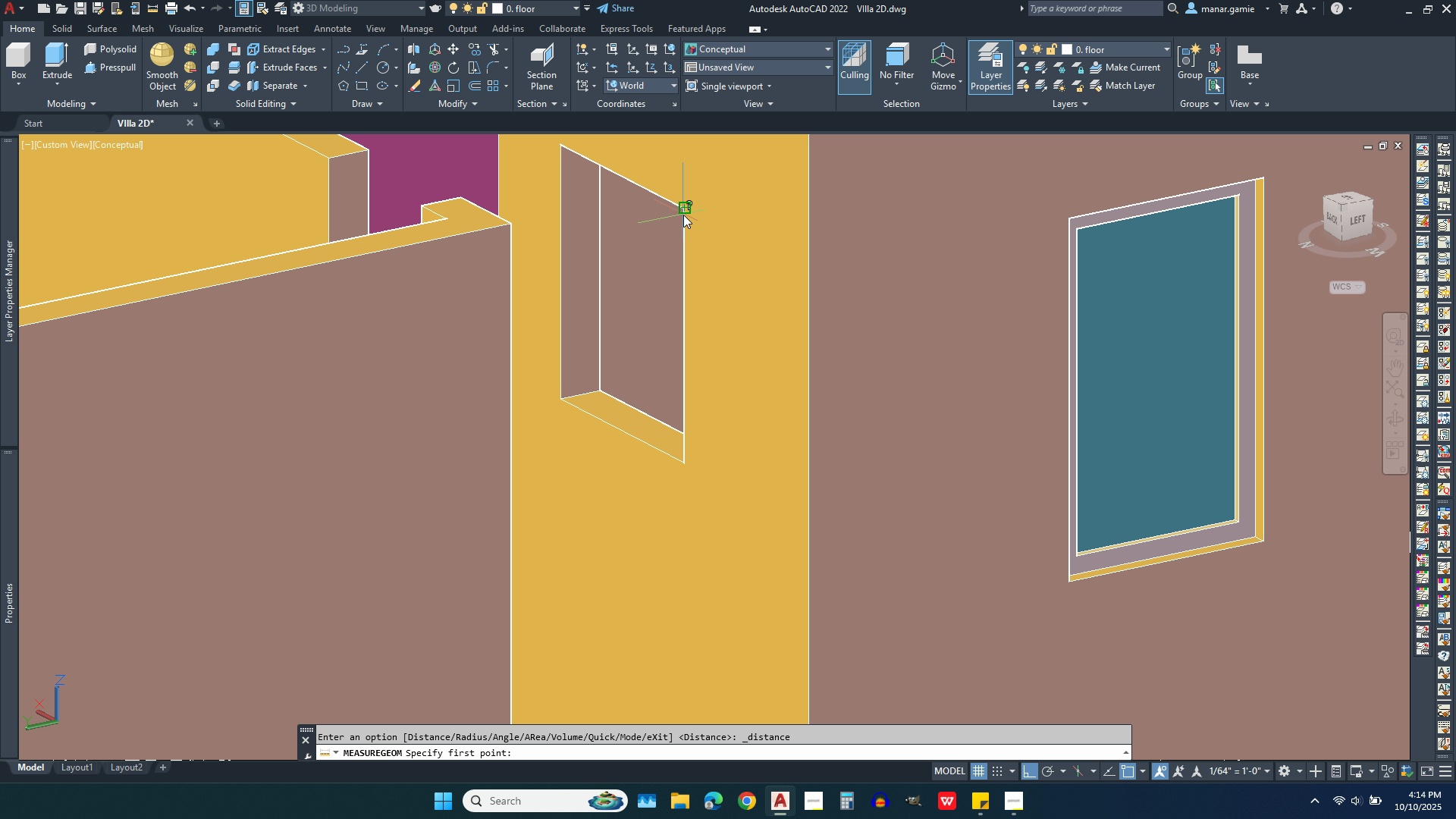 
left_click([683, 215])
 